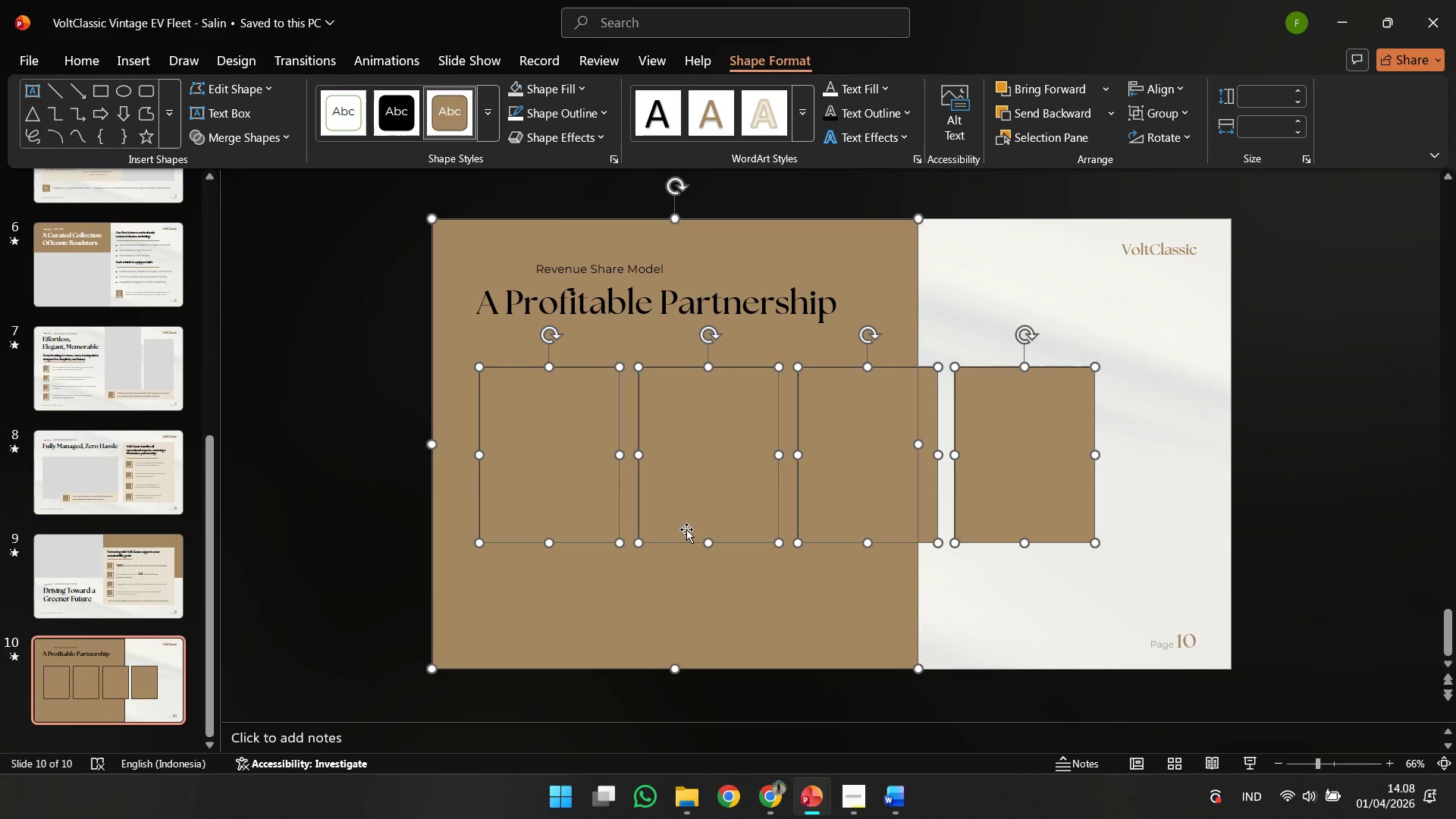 
triple_click([691, 541])
 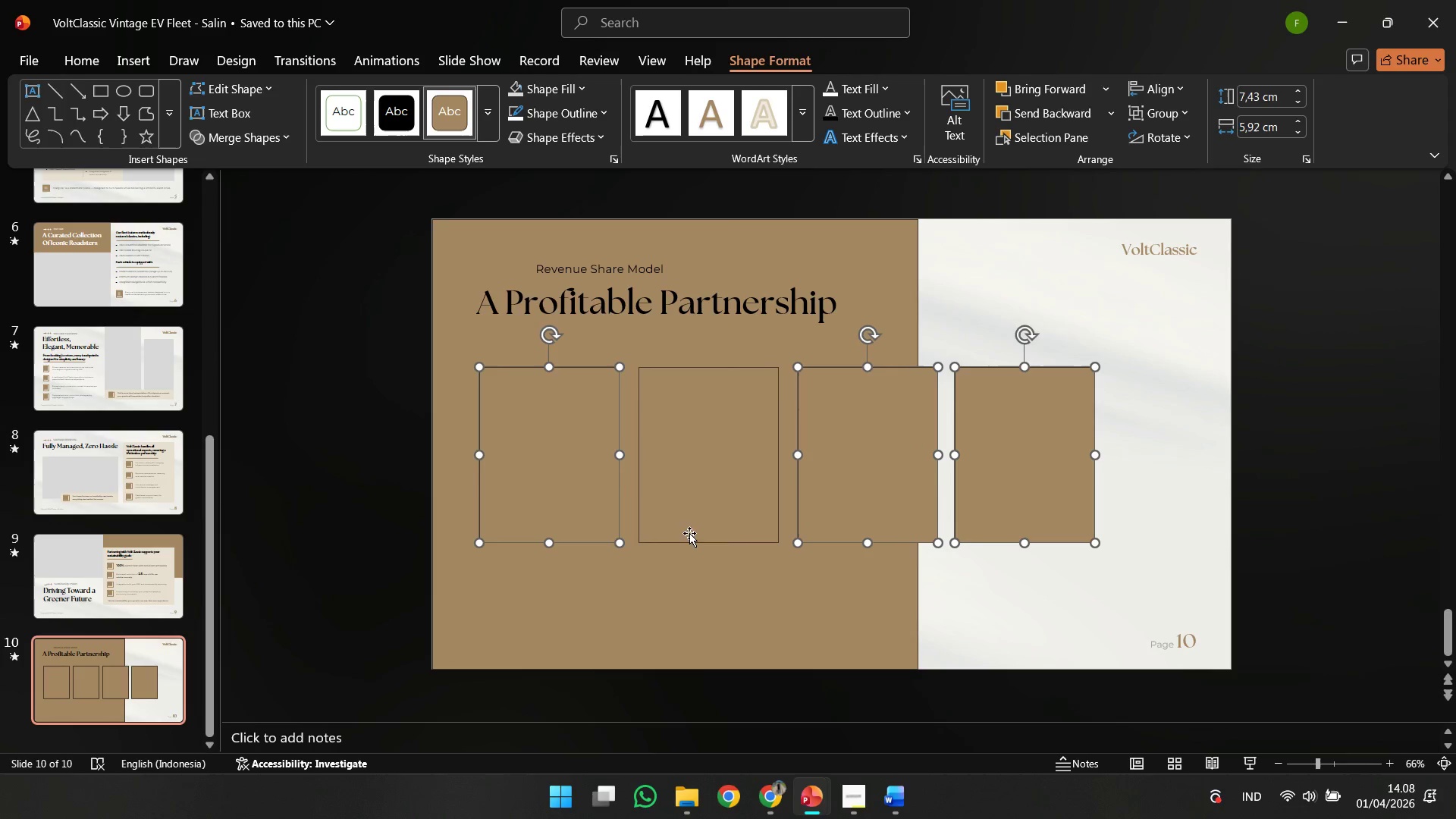 
double_click([684, 509])
 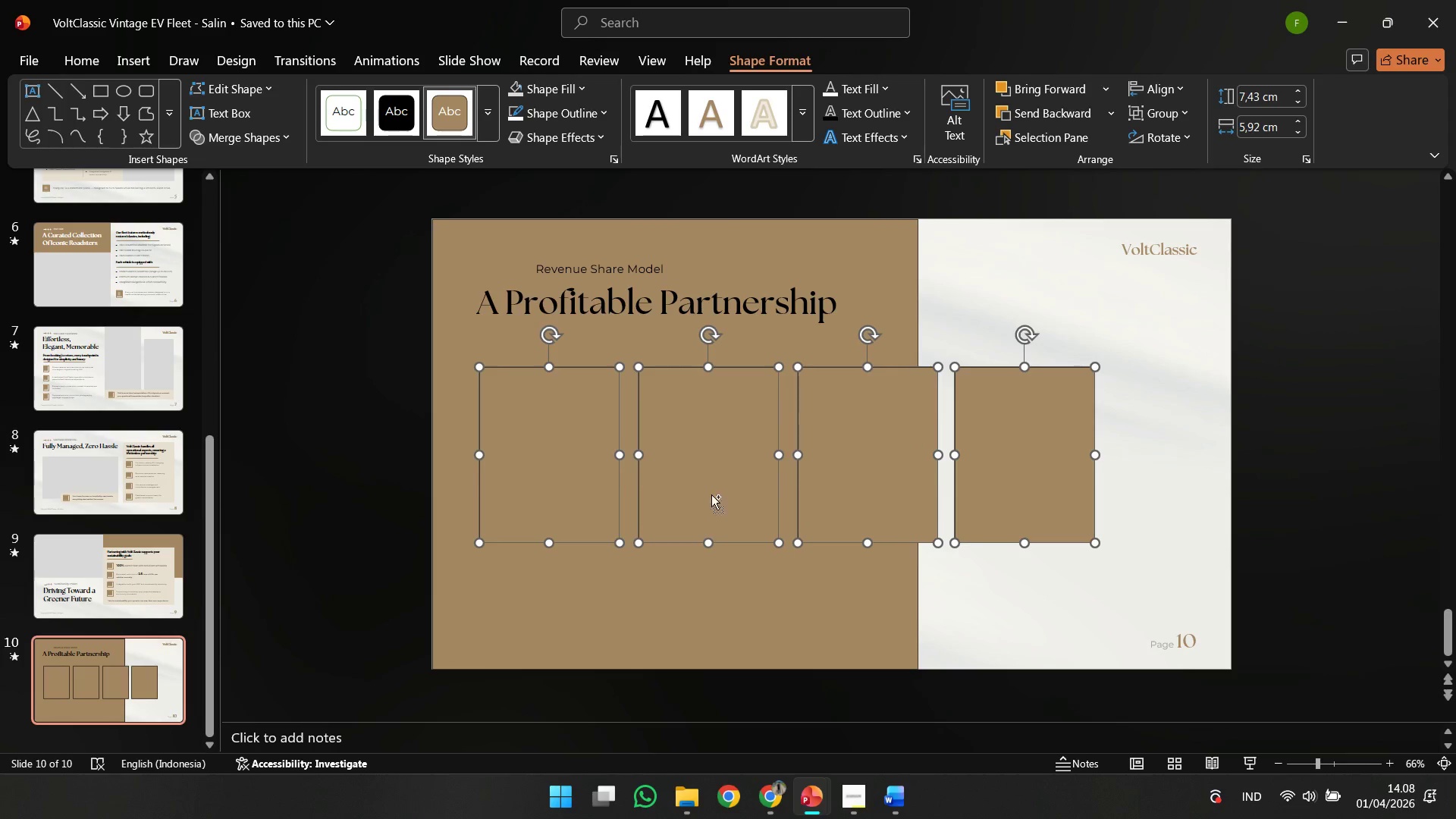 
key(Control+G)
 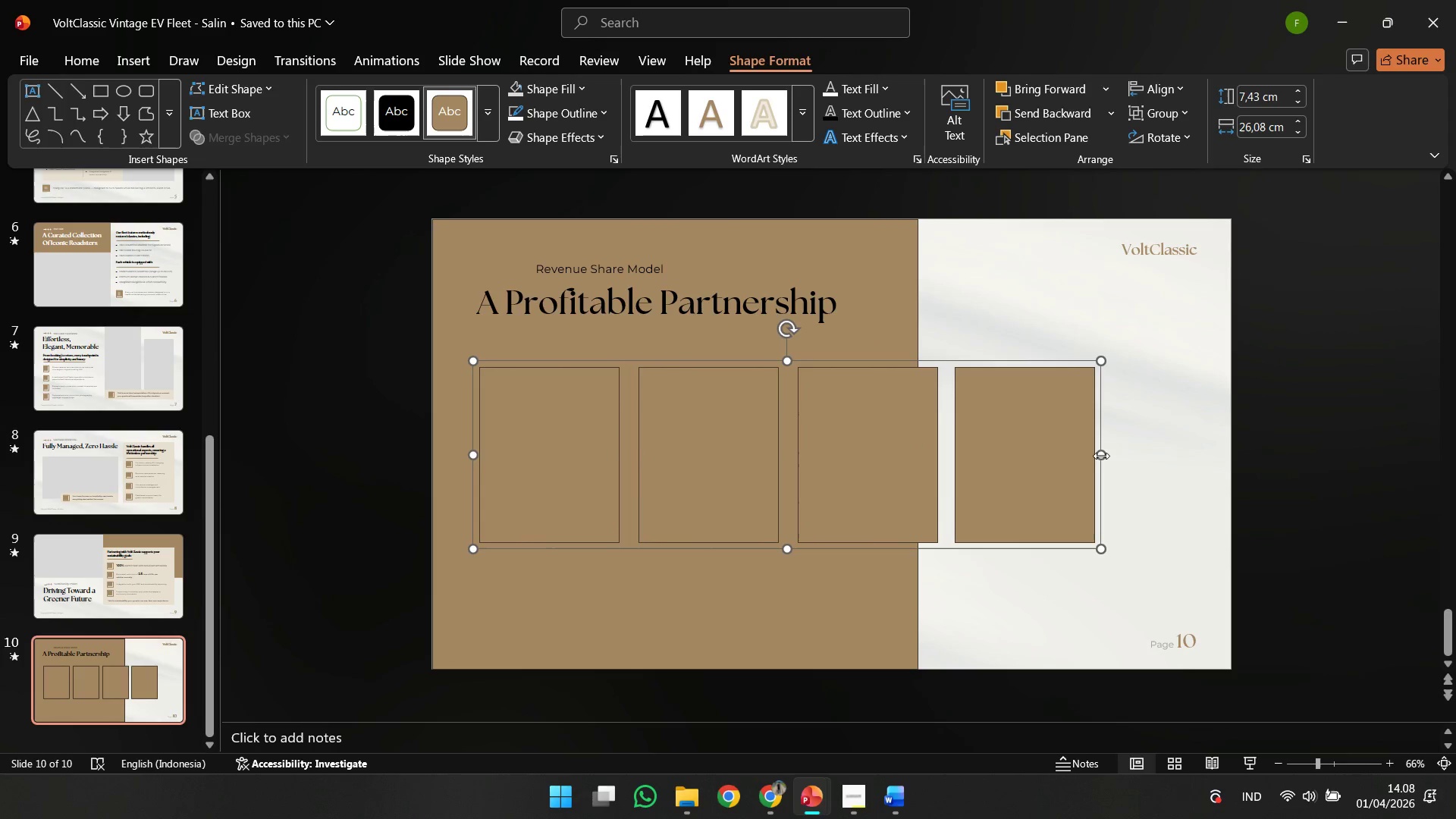 
hold_key(key=ShiftLeft, duration=1.16)
left_click_drag(start_coordinate=[1102, 454], to_coordinate=[1179, 458])
 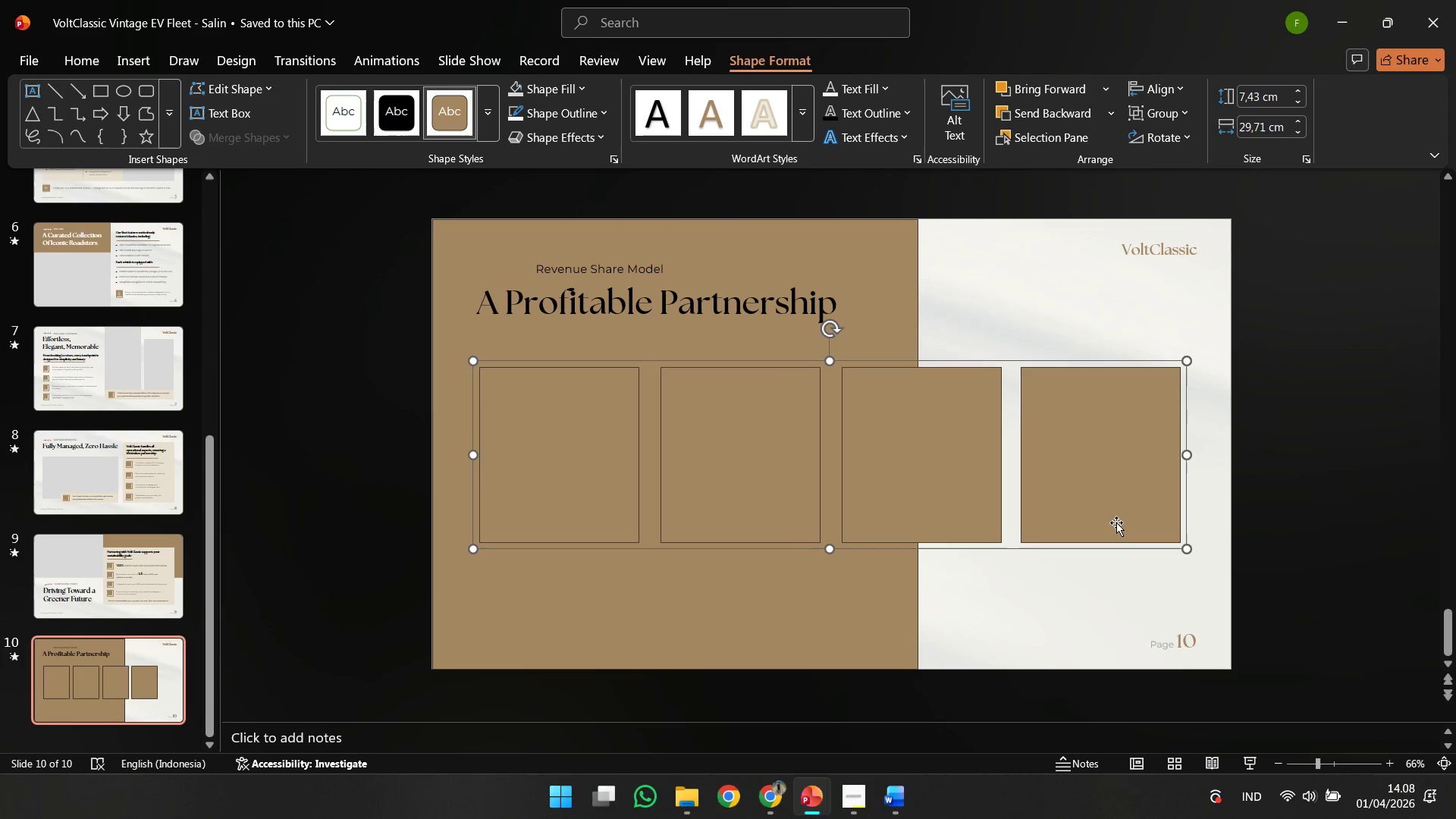 
hold_key(key=ShiftLeft, duration=0.42)
 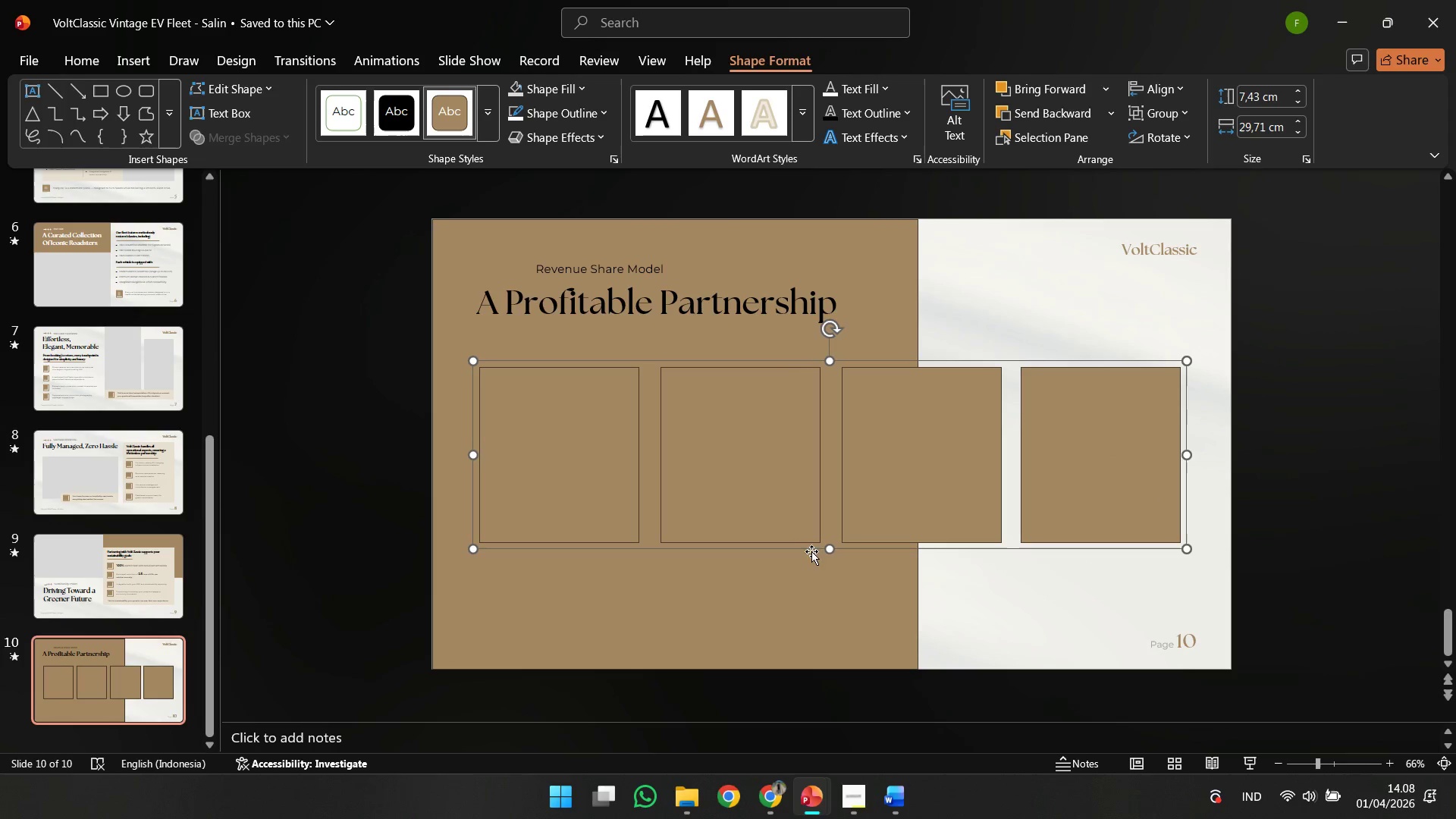 
hold_key(key=ShiftLeft, duration=1.75)
left_click_drag(start_coordinate=[827, 554], to_coordinate=[828, 612])
 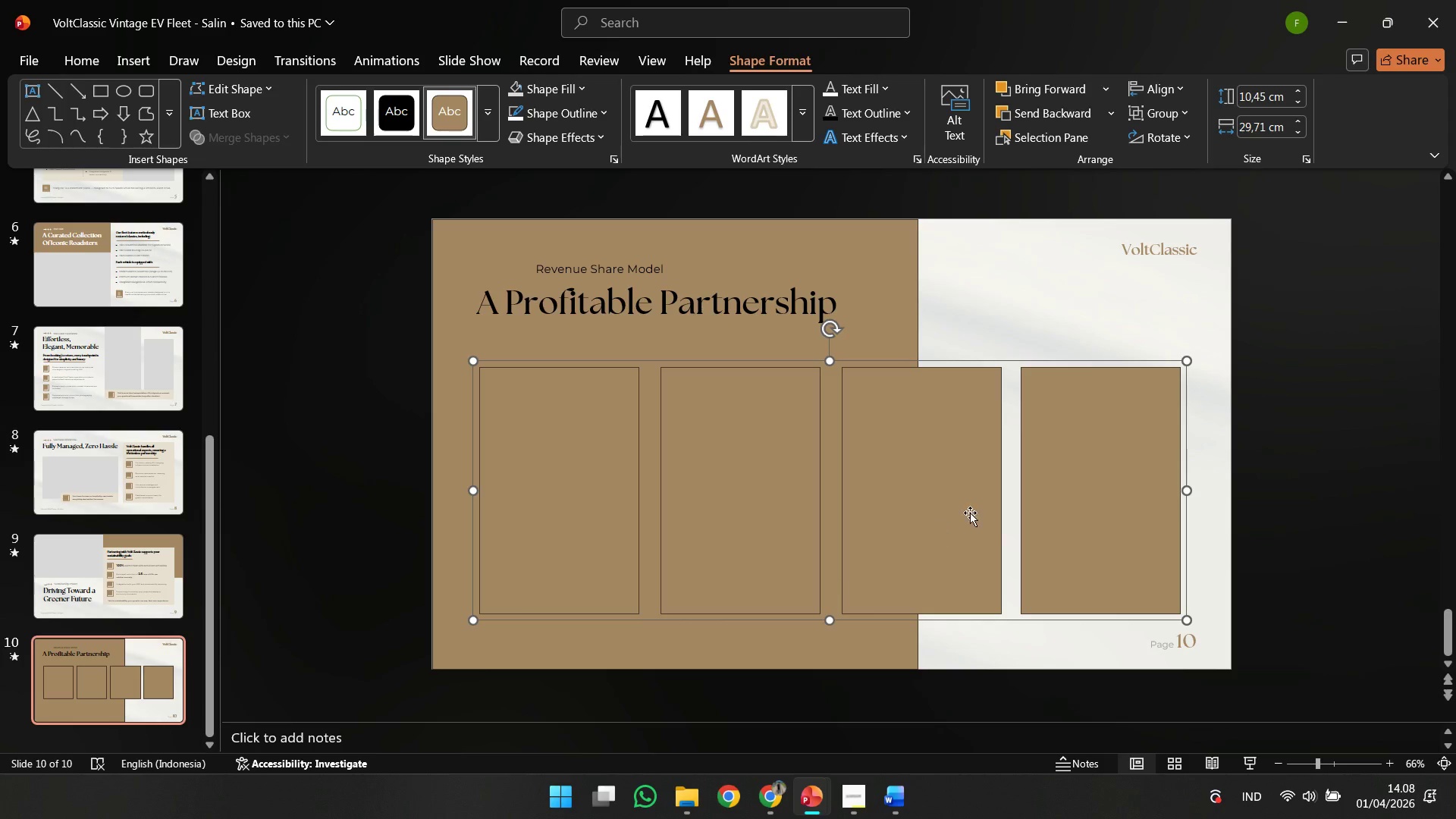 
hold_key(key=ShiftLeft, duration=1.01)
left_click_drag(start_coordinate=[970, 513], to_coordinate=[970, 506])
 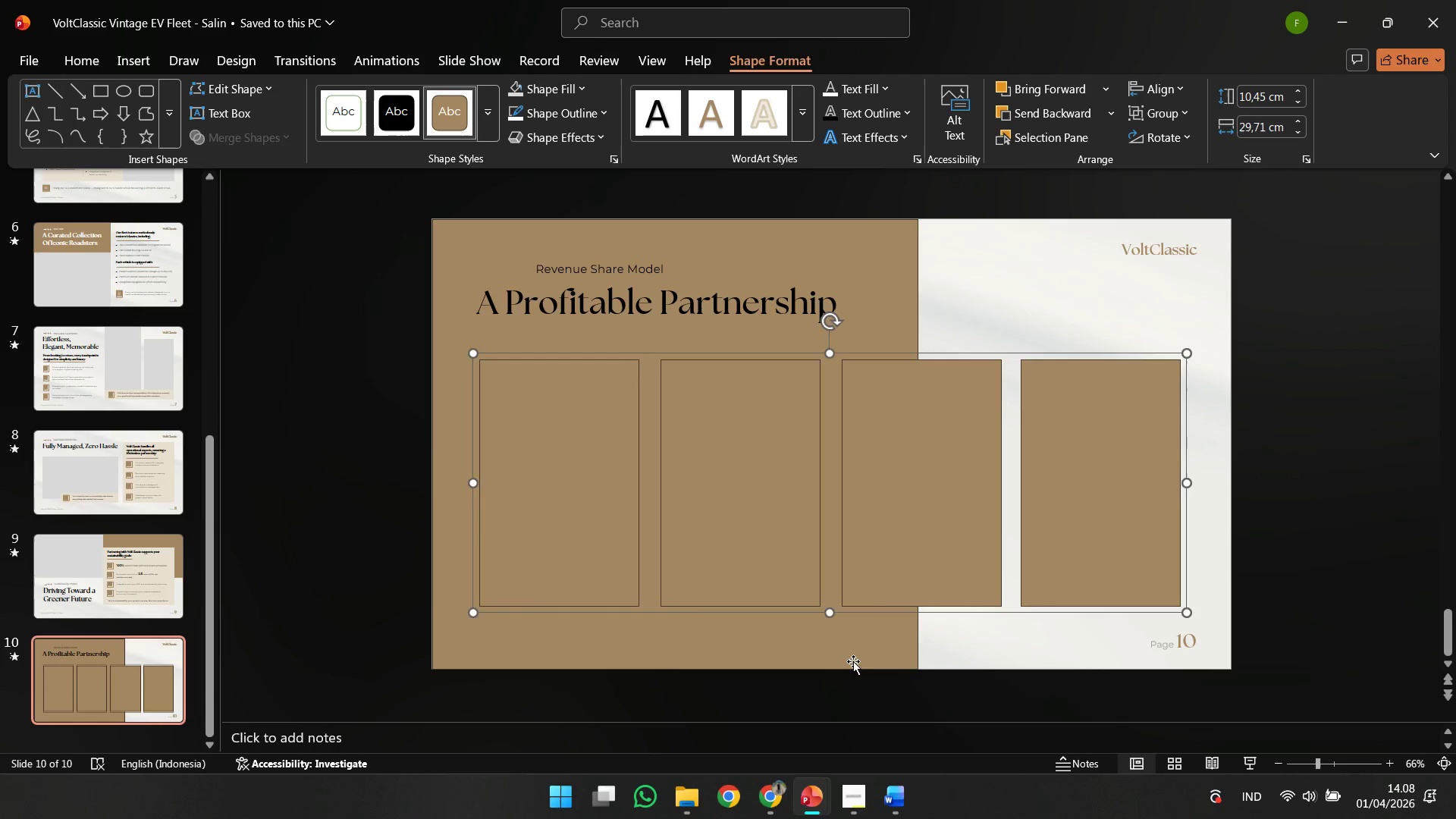 
left_click([853, 661])
 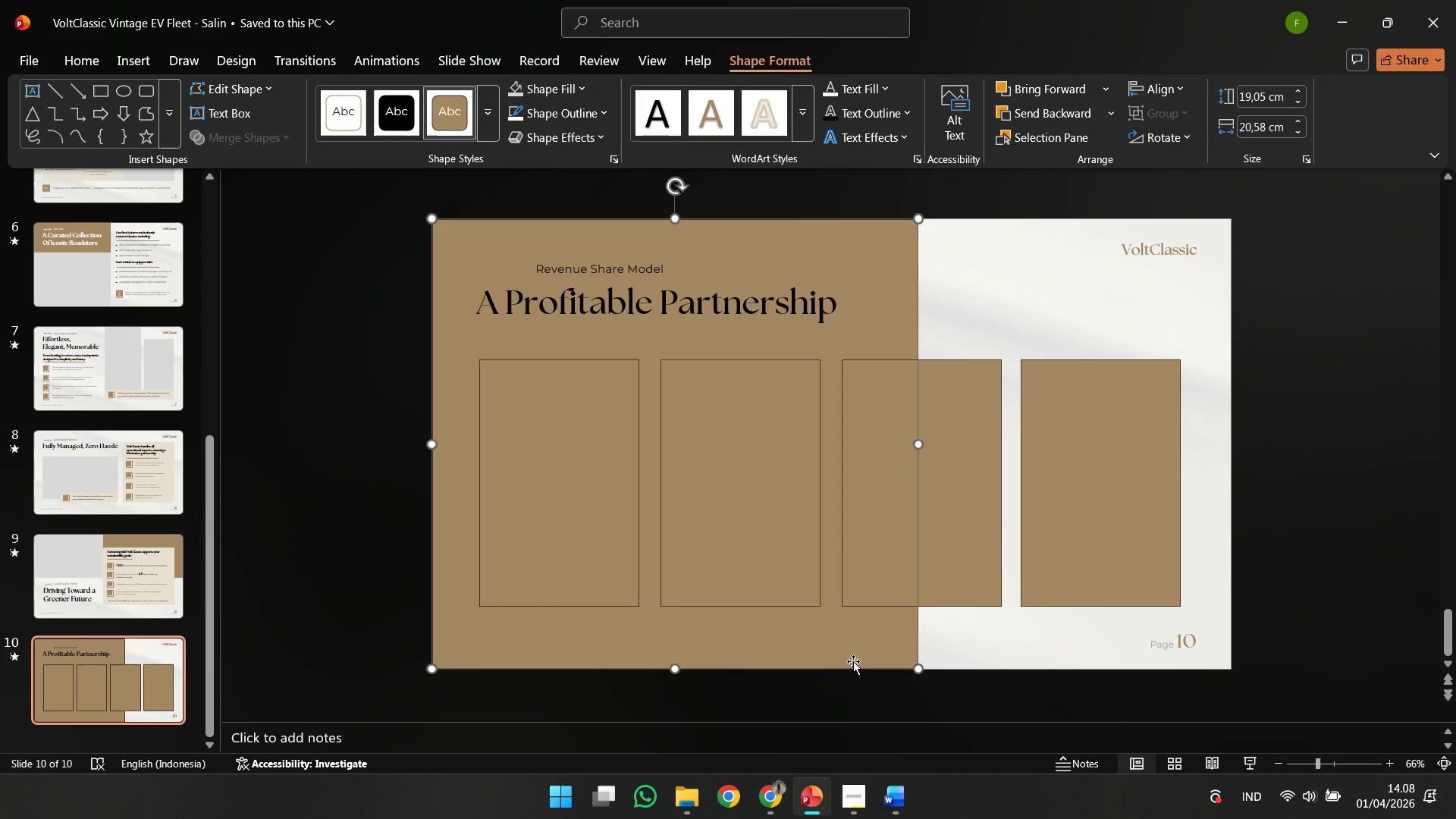 
key(Delete)
 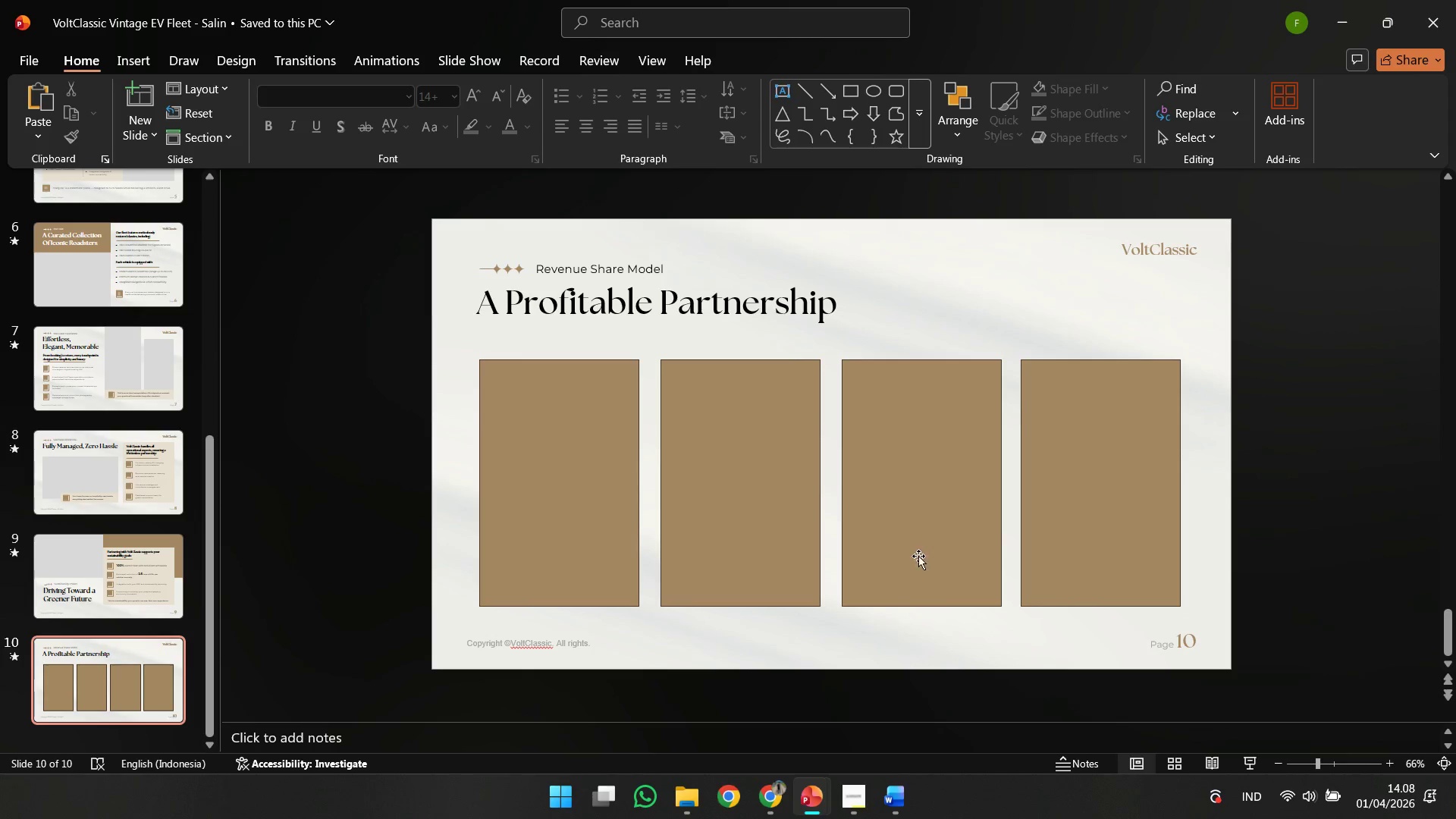 
left_click([941, 506])
 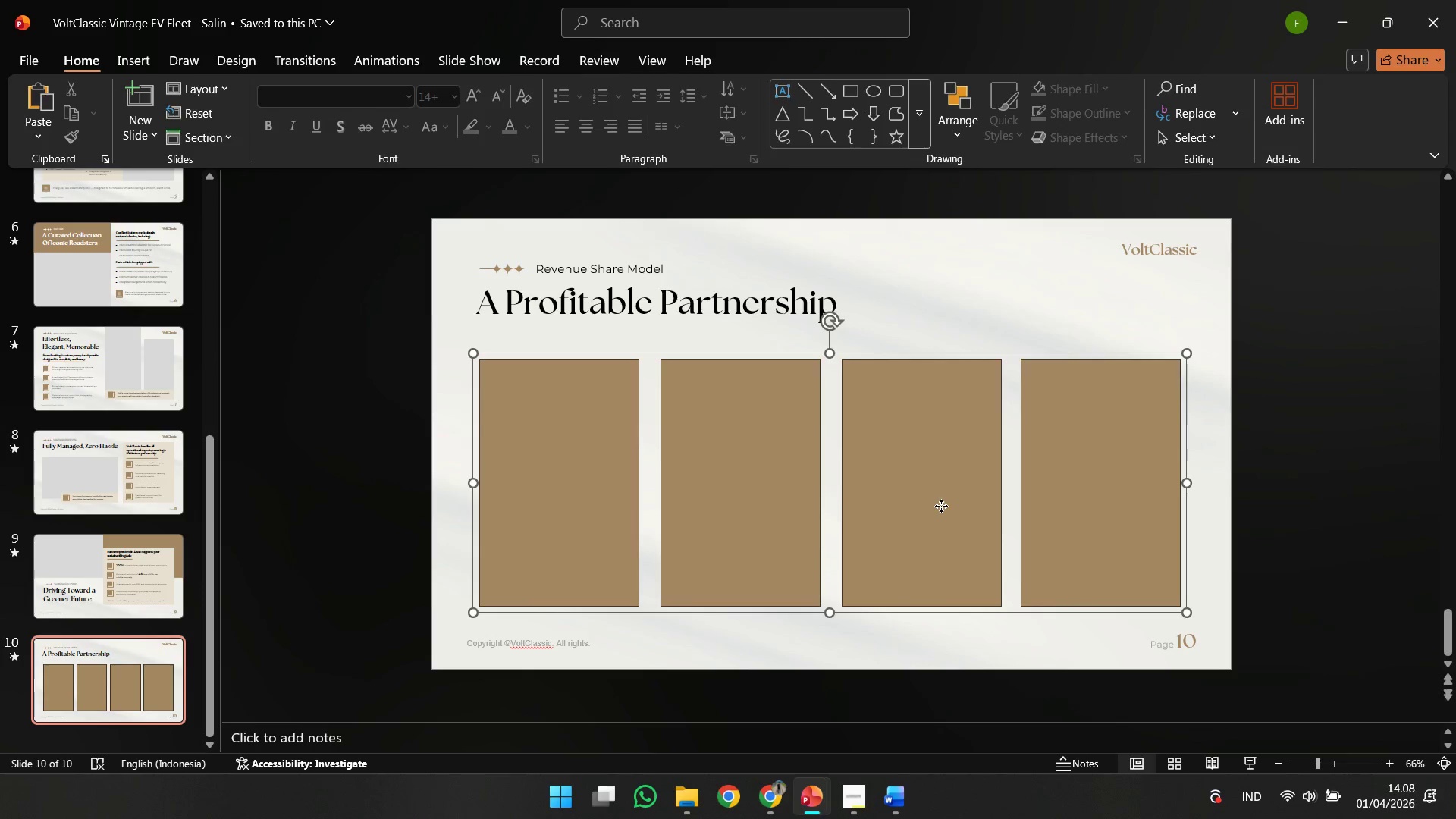 
hold_key(key=ShiftLeft, duration=2.3)
left_click_drag(start_coordinate=[918, 511], to_coordinate=[917, 497])
 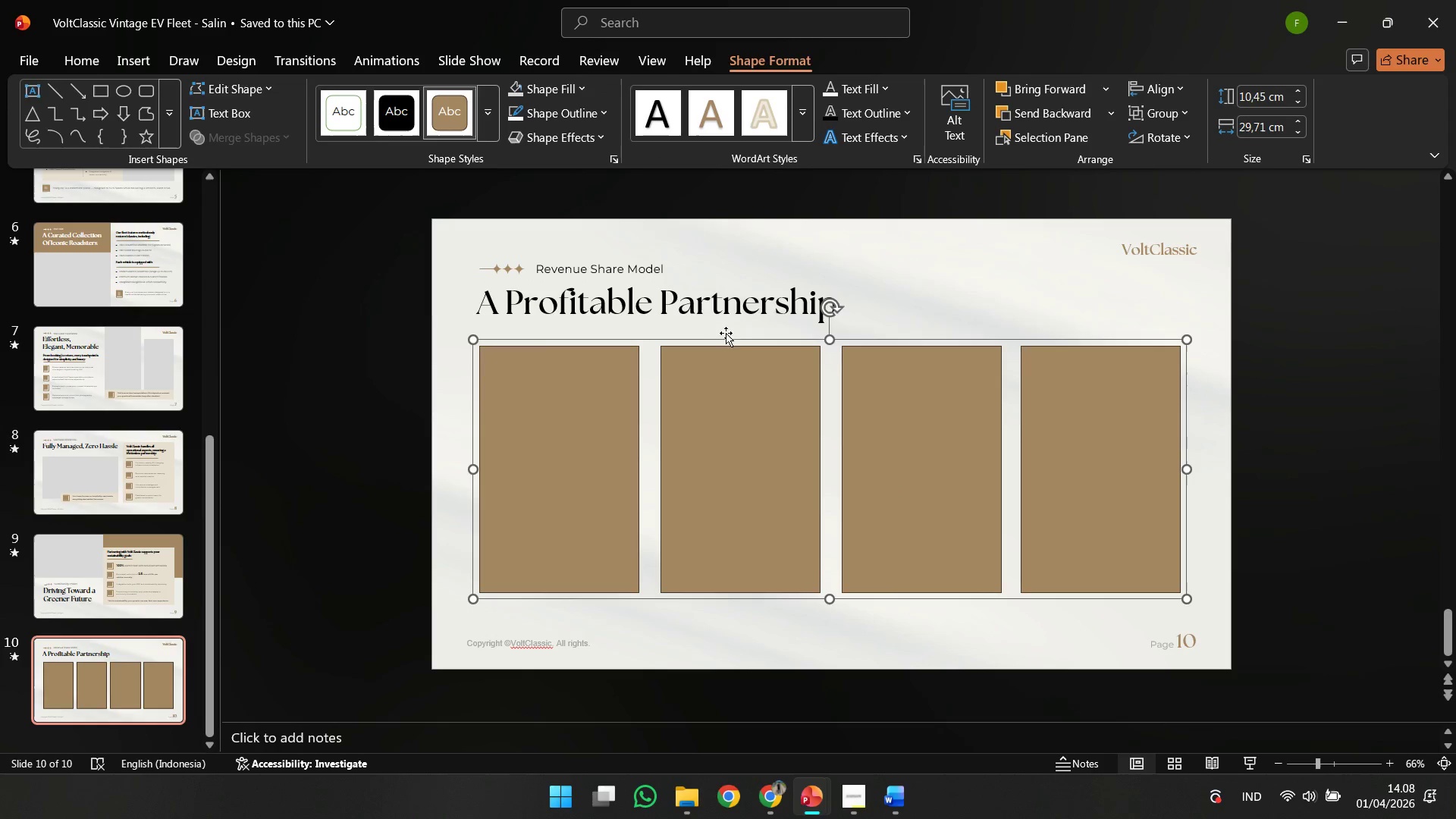 
left_click([724, 329])
 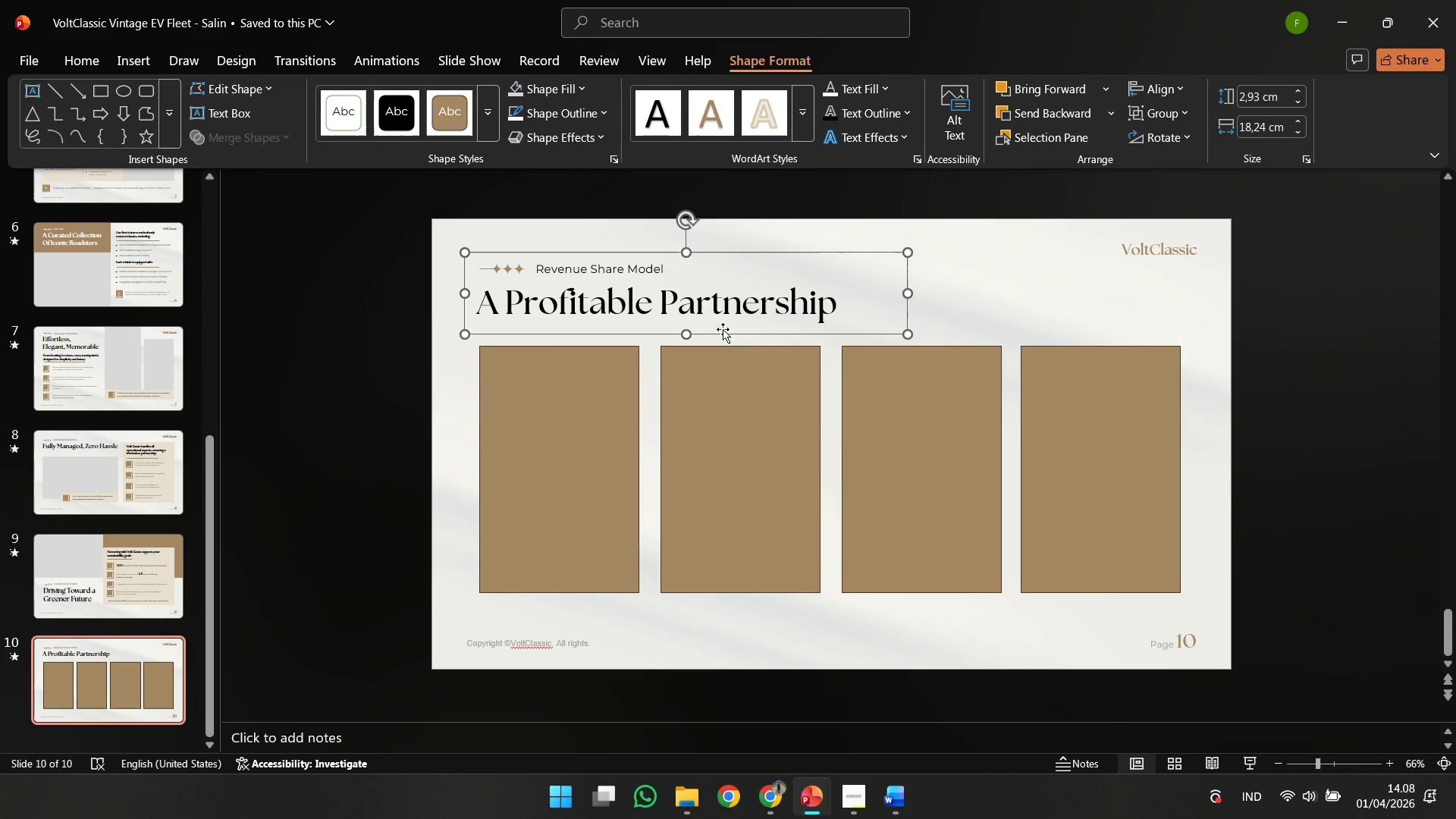 
hold_key(key=ShiftLeft, duration=0.89)
left_click_drag(start_coordinate=[717, 331], to_coordinate=[718, 325])
 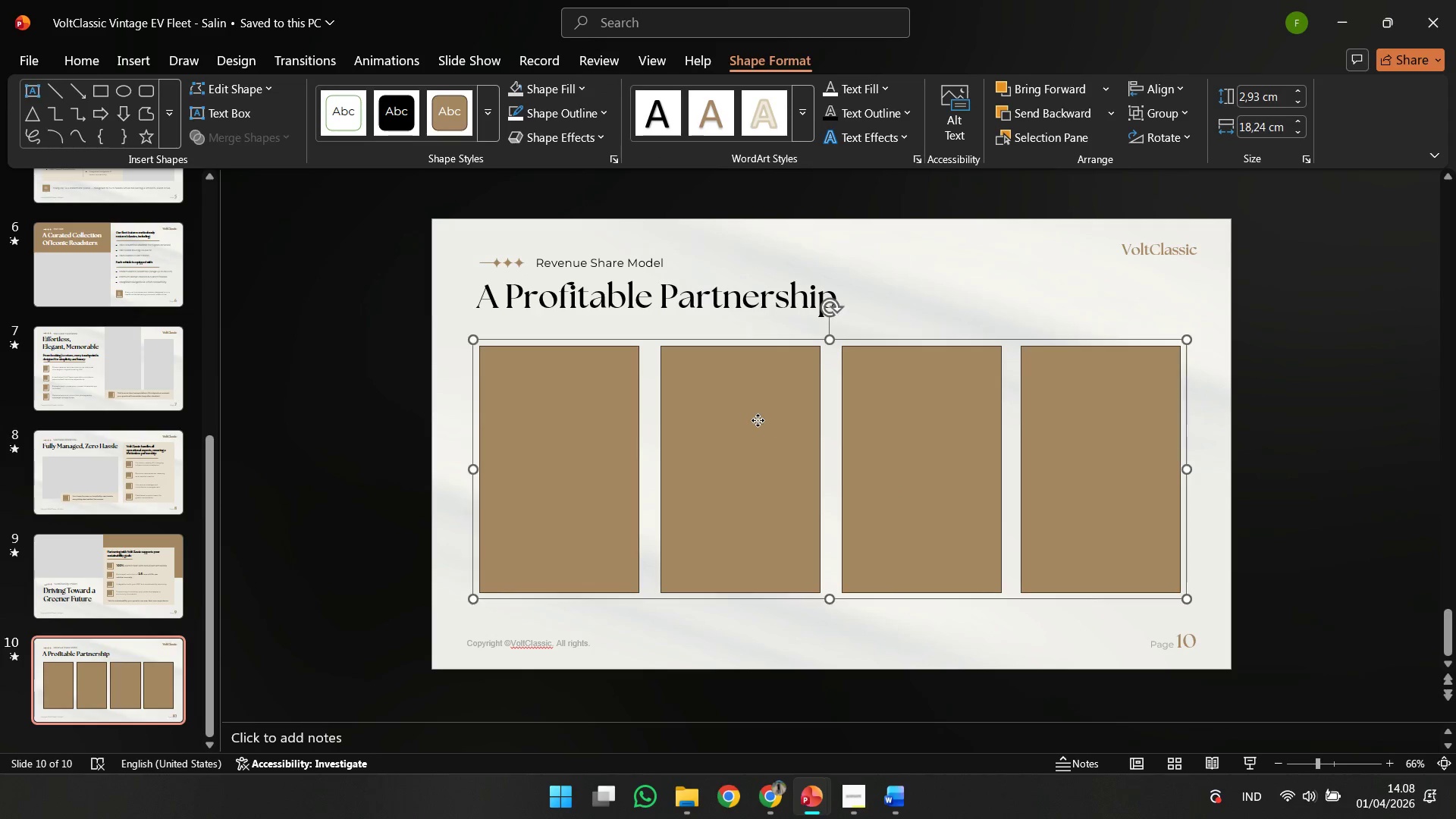 
left_click([758, 420])
 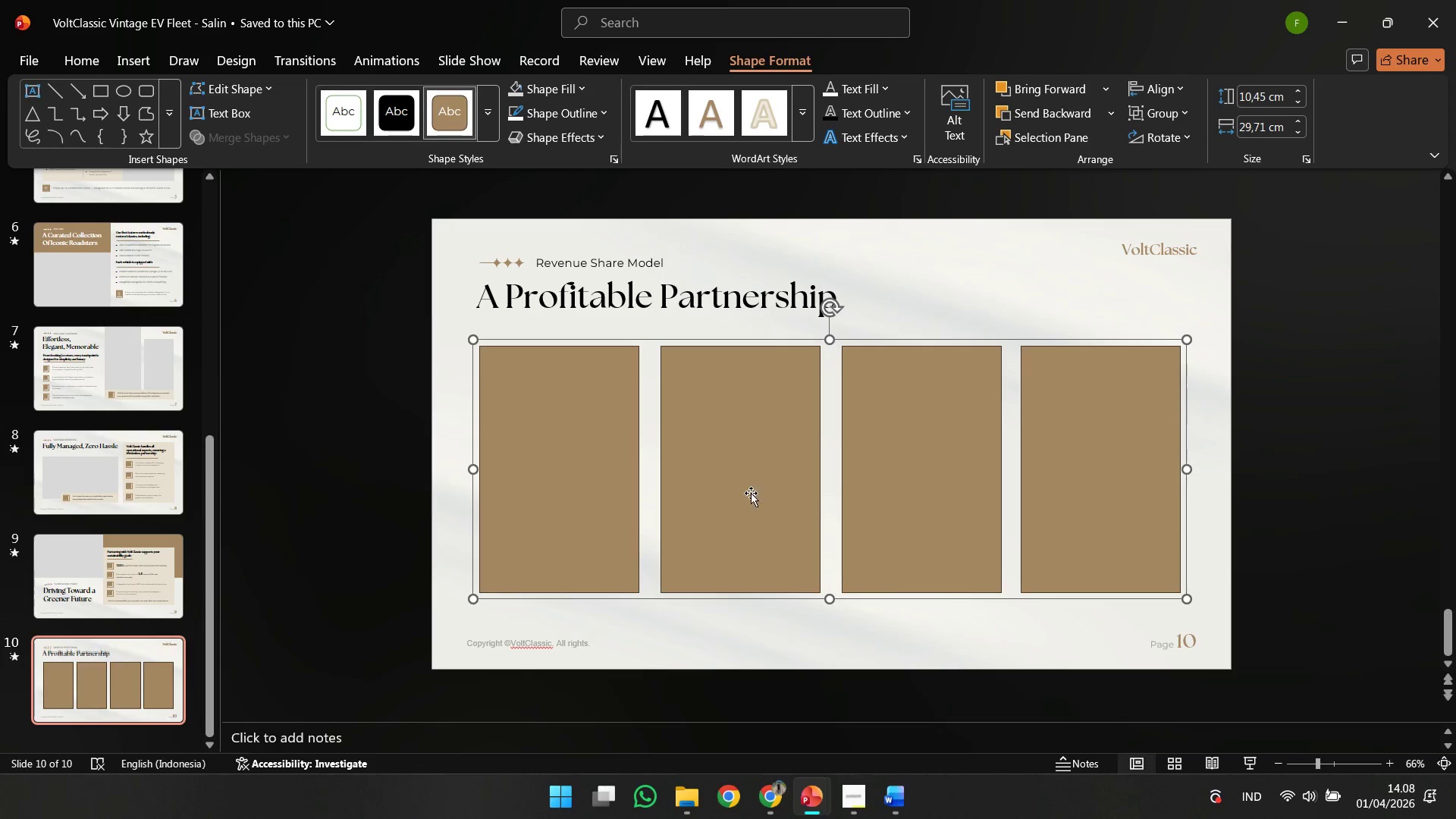 
hold_key(key=ShiftLeft, duration=0.8)
left_click_drag(start_coordinate=[751, 493], to_coordinate=[748, 486])
 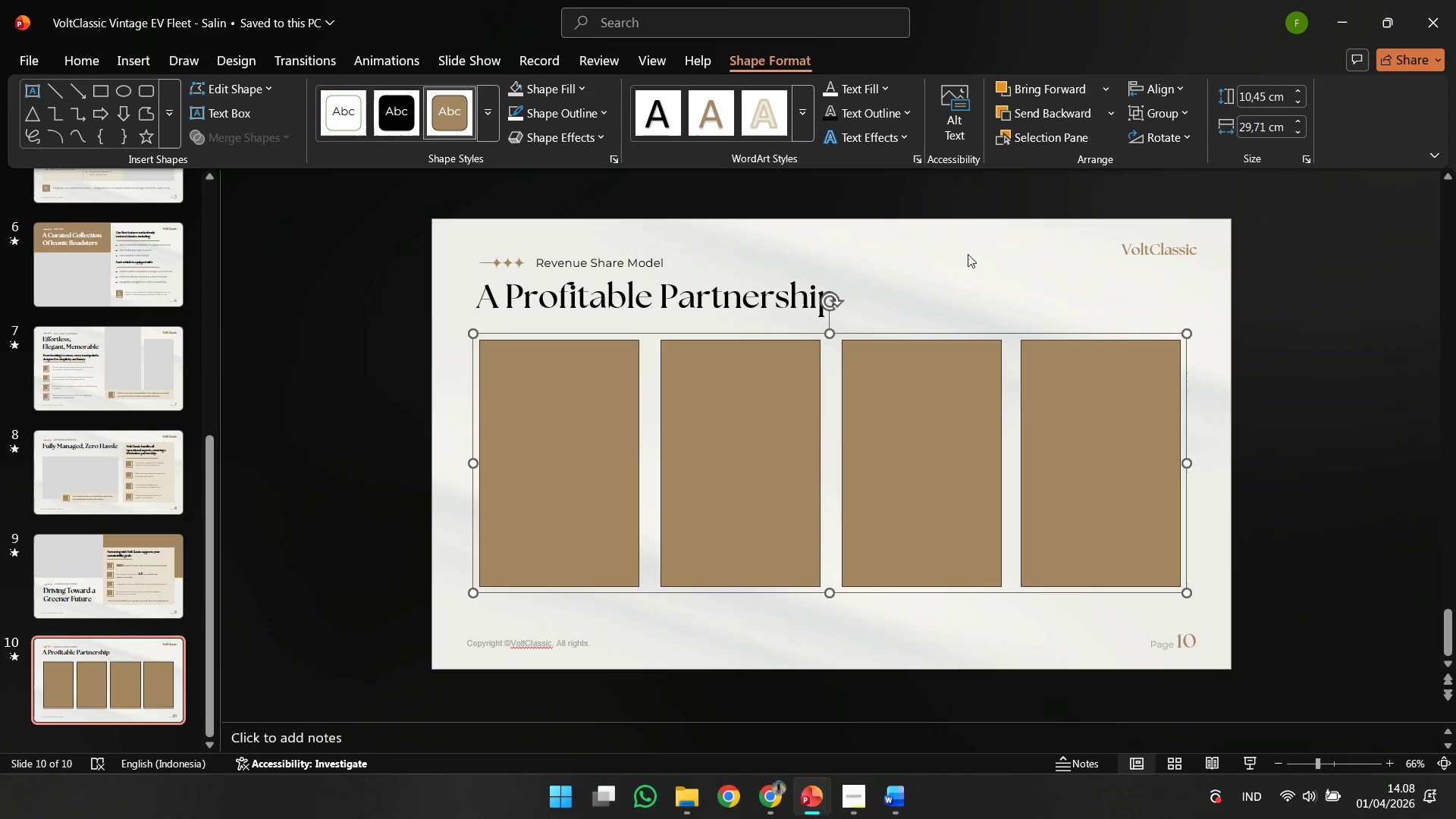 
left_click([1026, 253])
 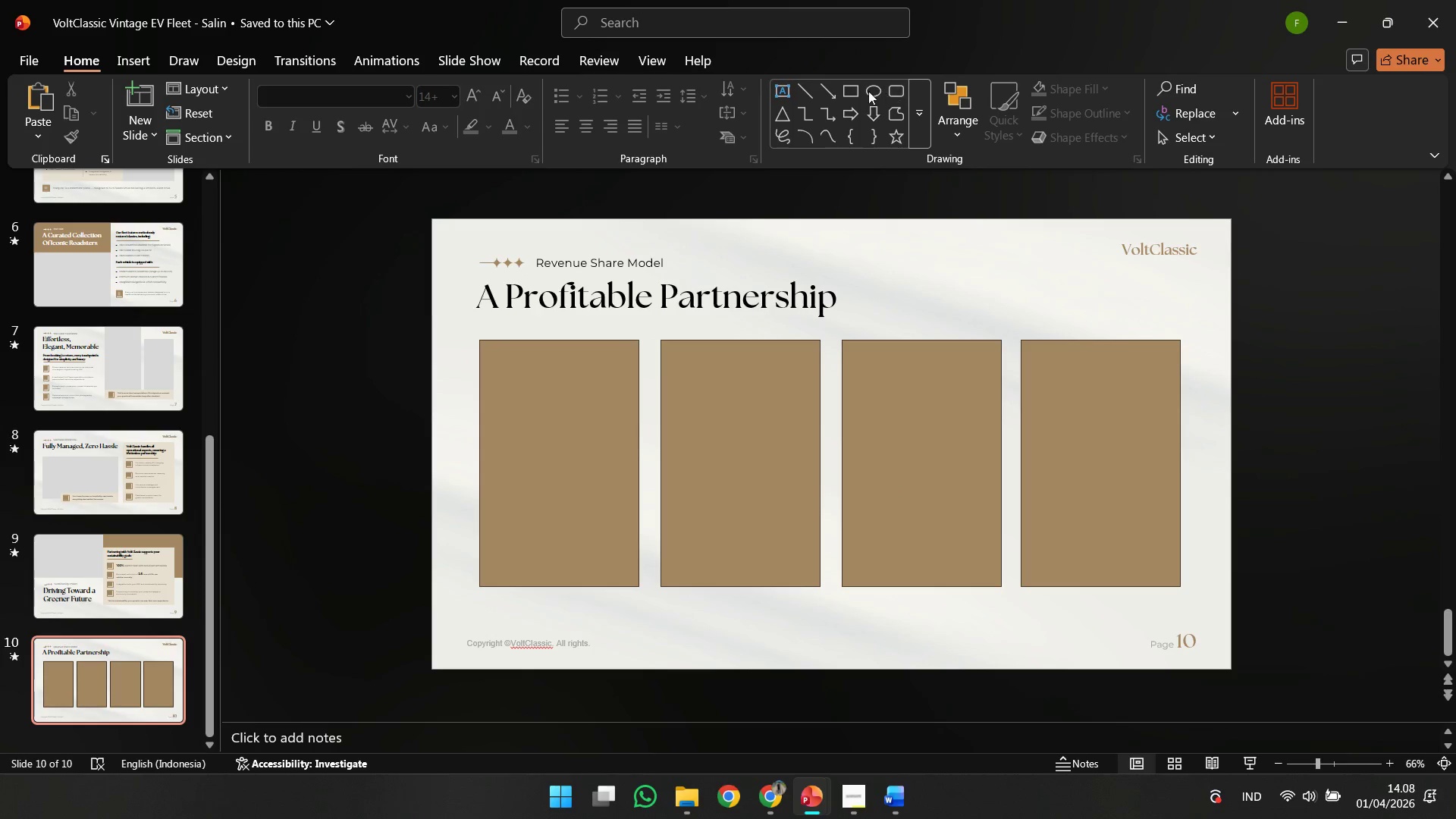 
left_click([845, 89])
 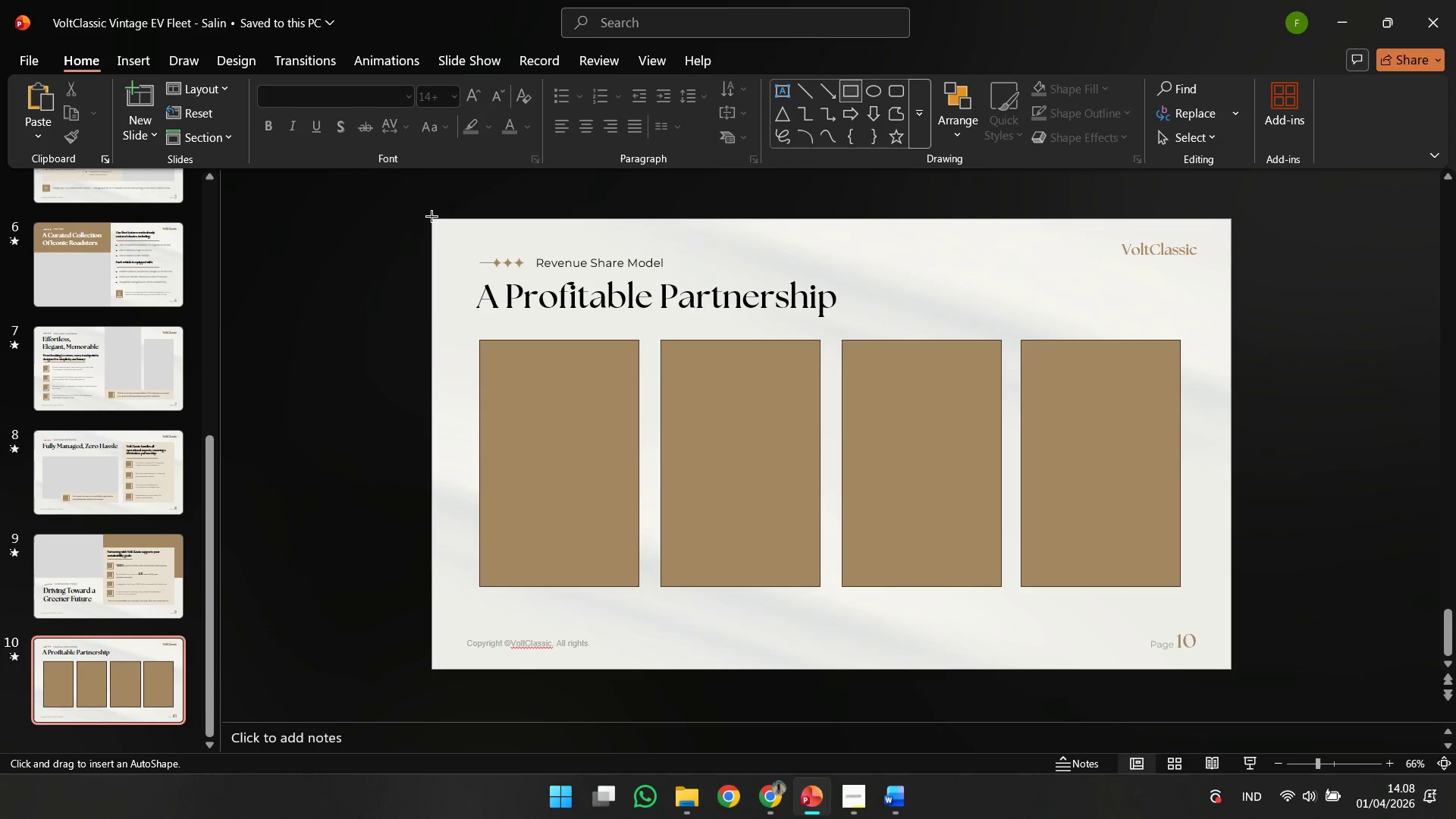 
left_click_drag(start_coordinate=[430, 218], to_coordinate=[477, 668])
 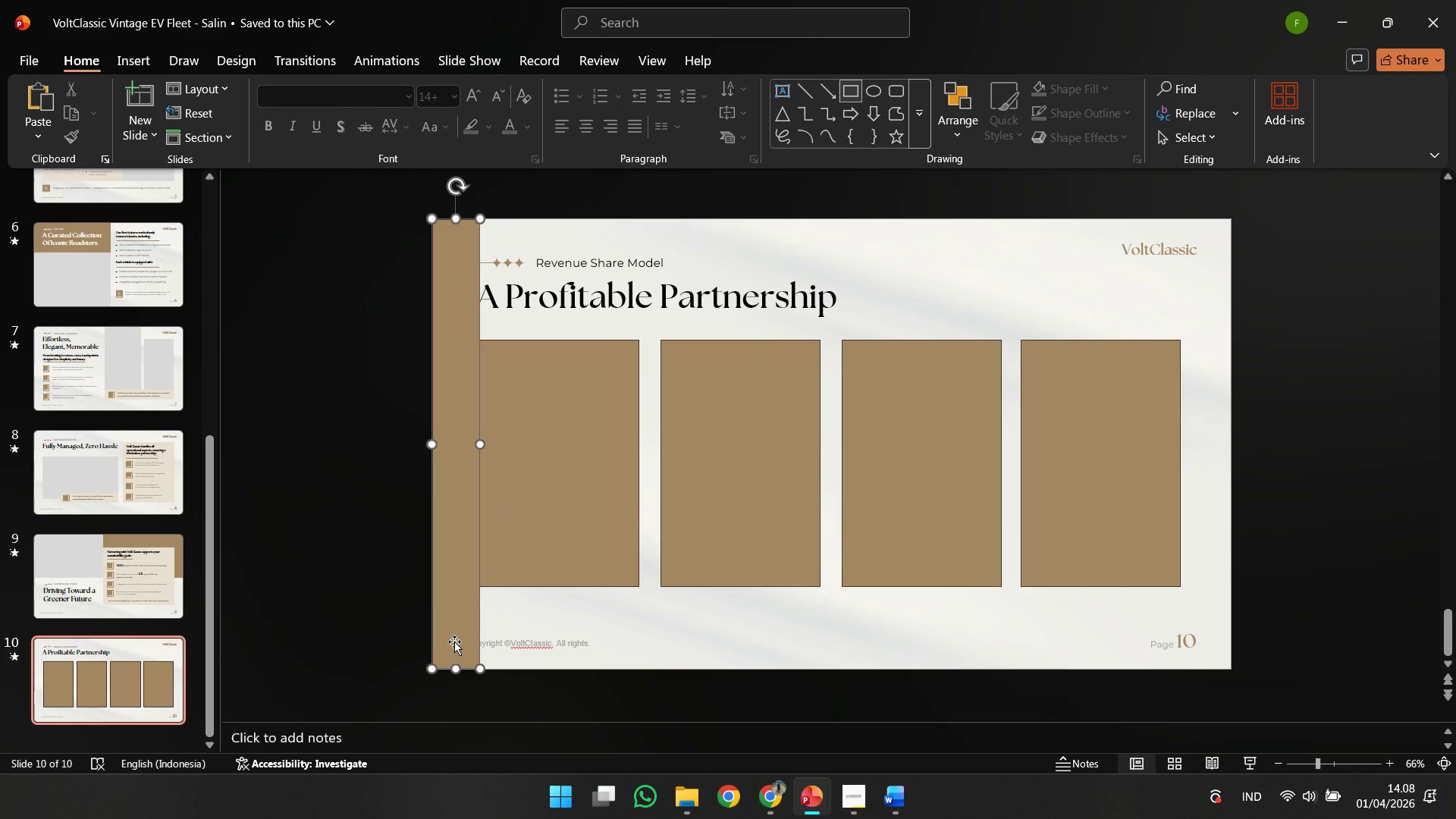 
hold_key(key=ControlLeft, duration=1.41)
left_click_drag(start_coordinate=[450, 638], to_coordinate=[1201, 638])
 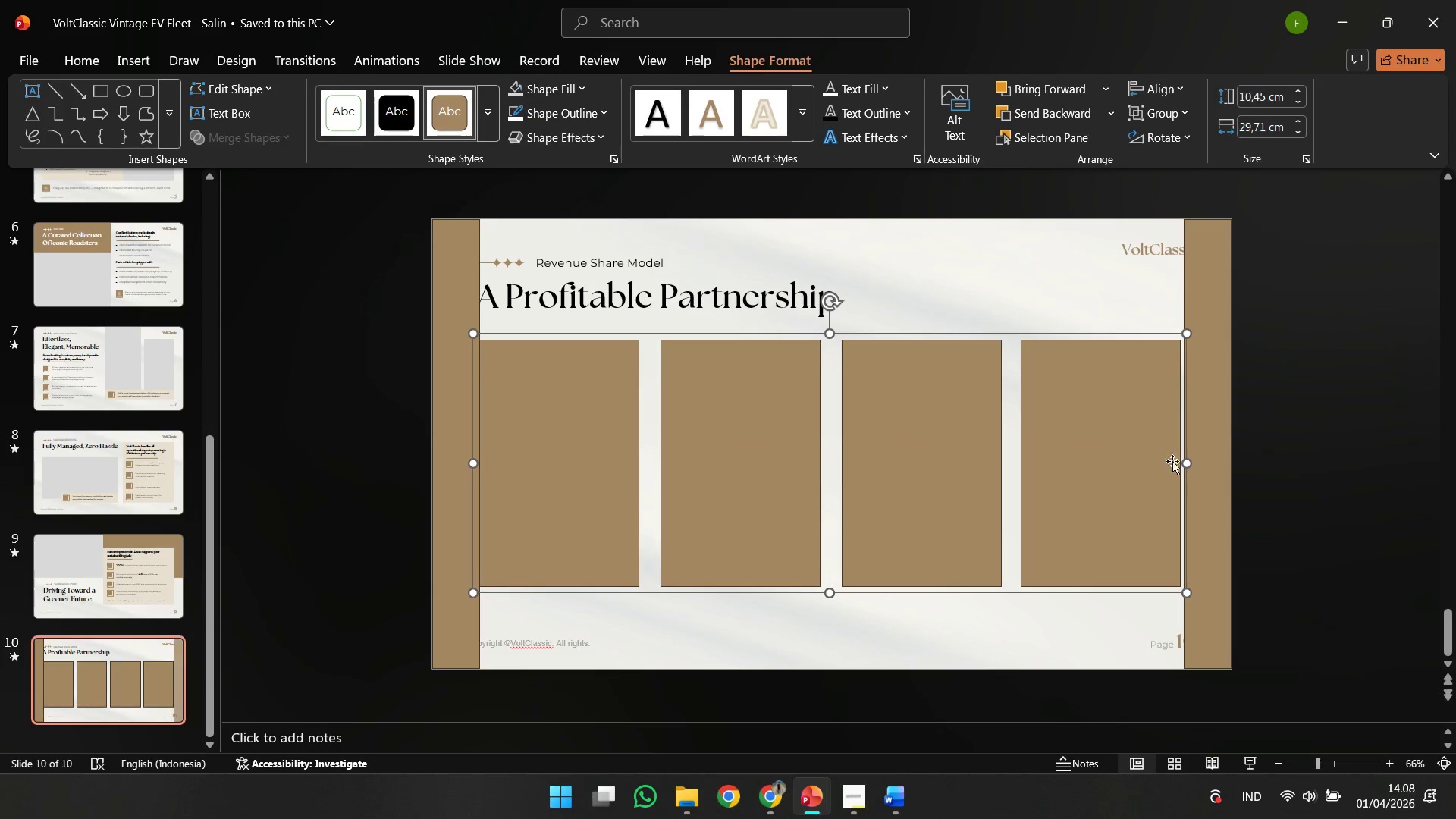 
hold_key(key=ShiftLeft, duration=1.19)
 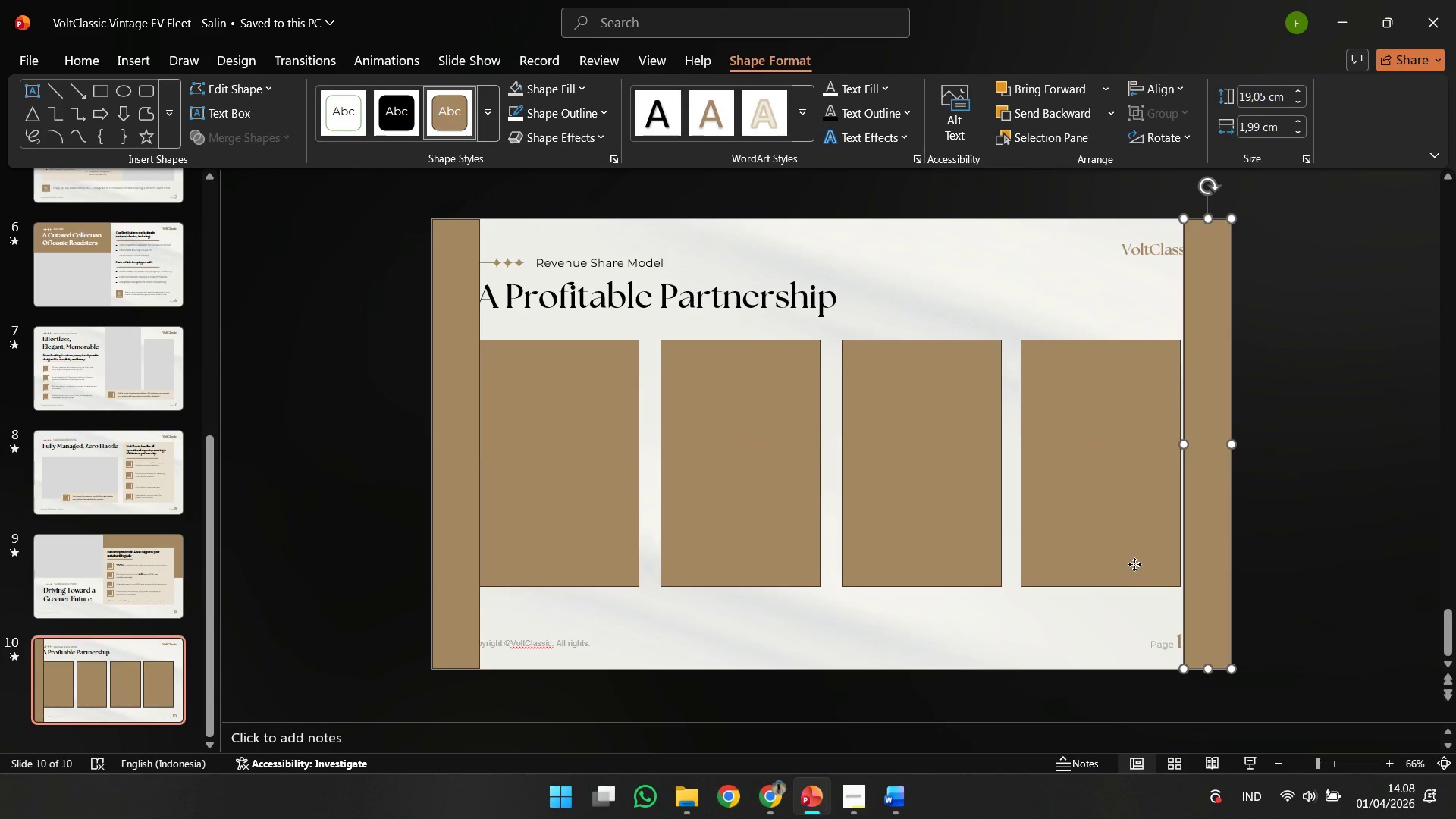 
left_click([1134, 564])
 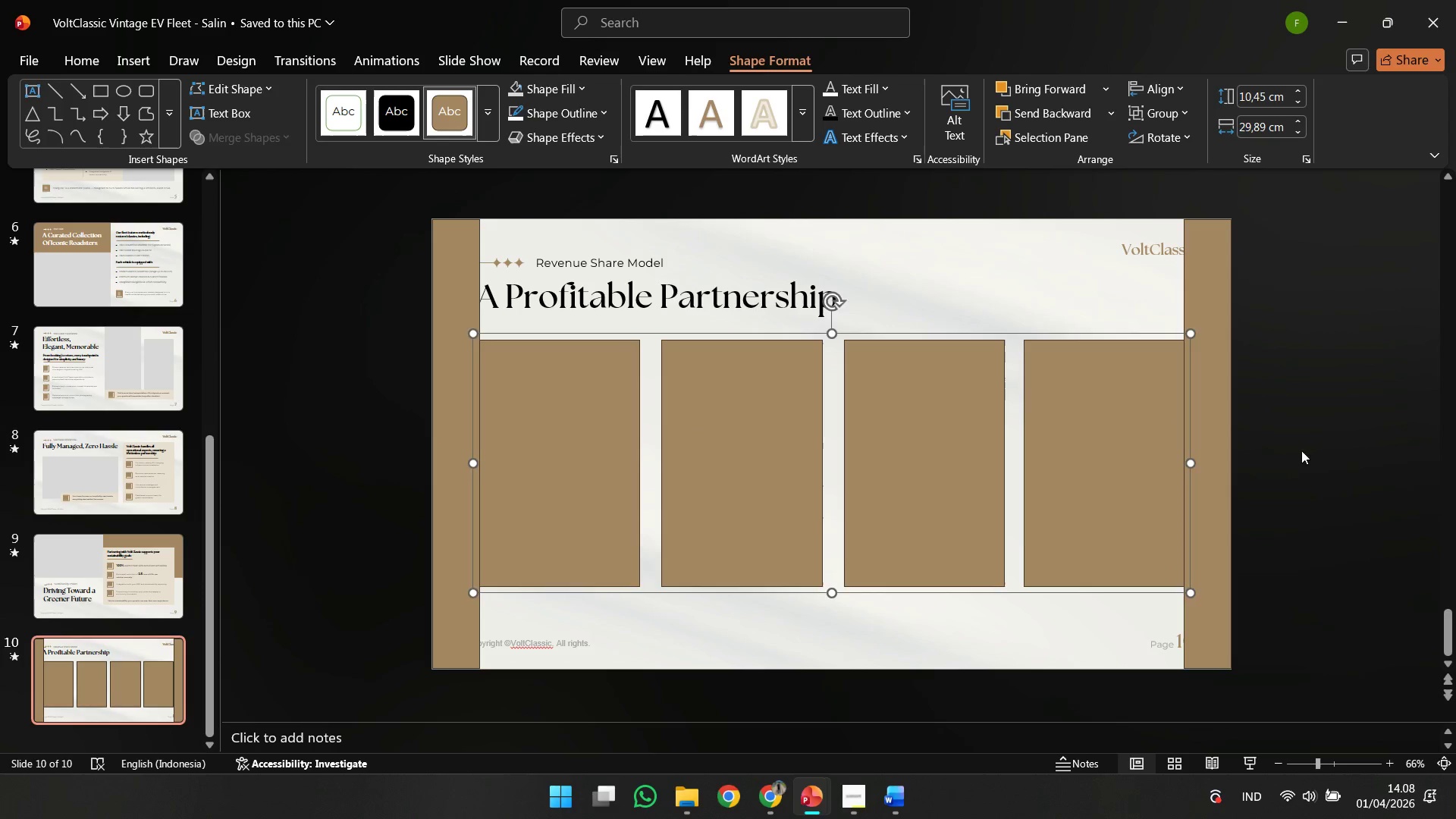 
double_click([1204, 484])
 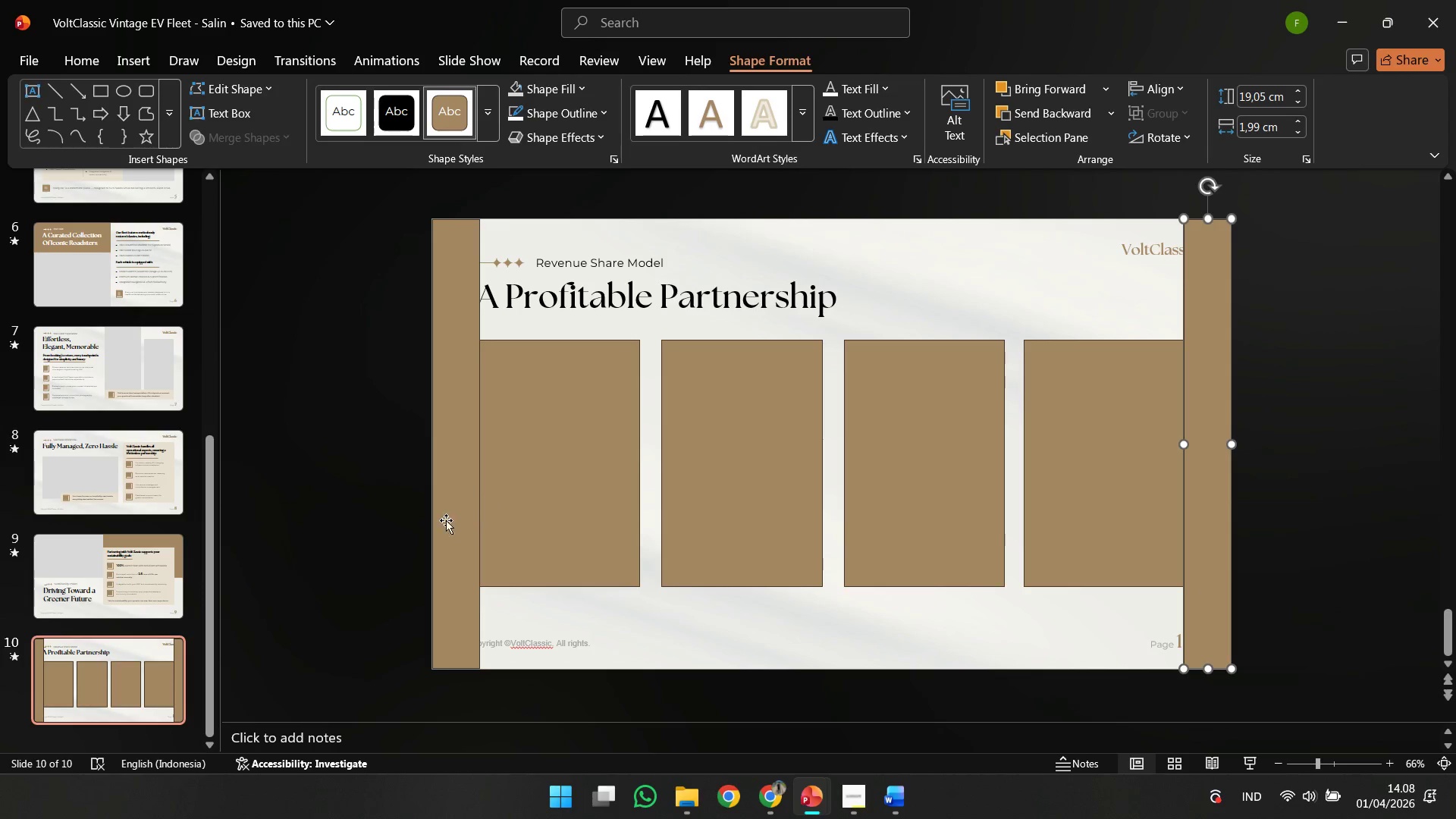 
hold_key(key=ShiftLeft, duration=0.61)
left_click([444, 522])
 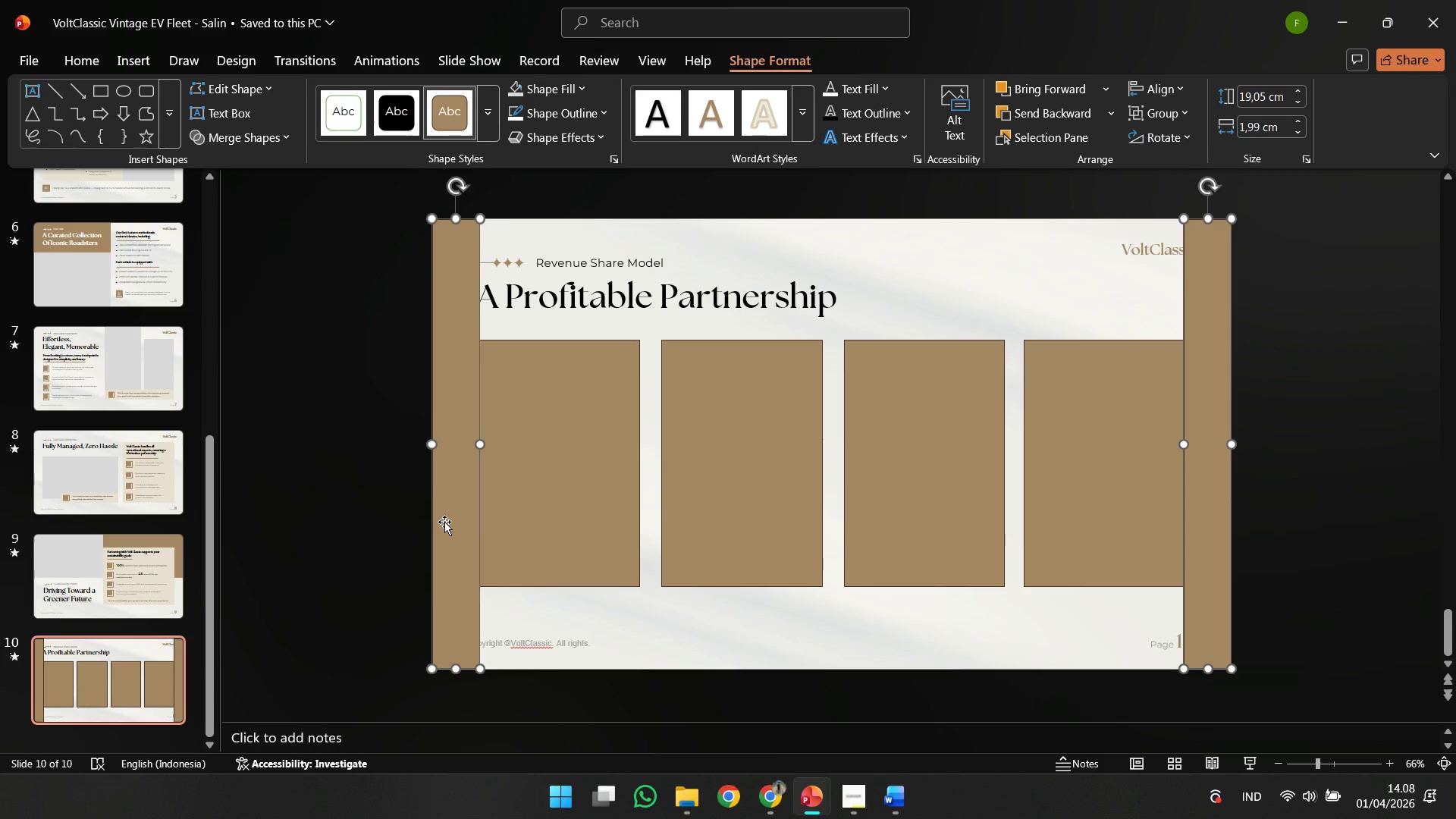 
key(Delete)
 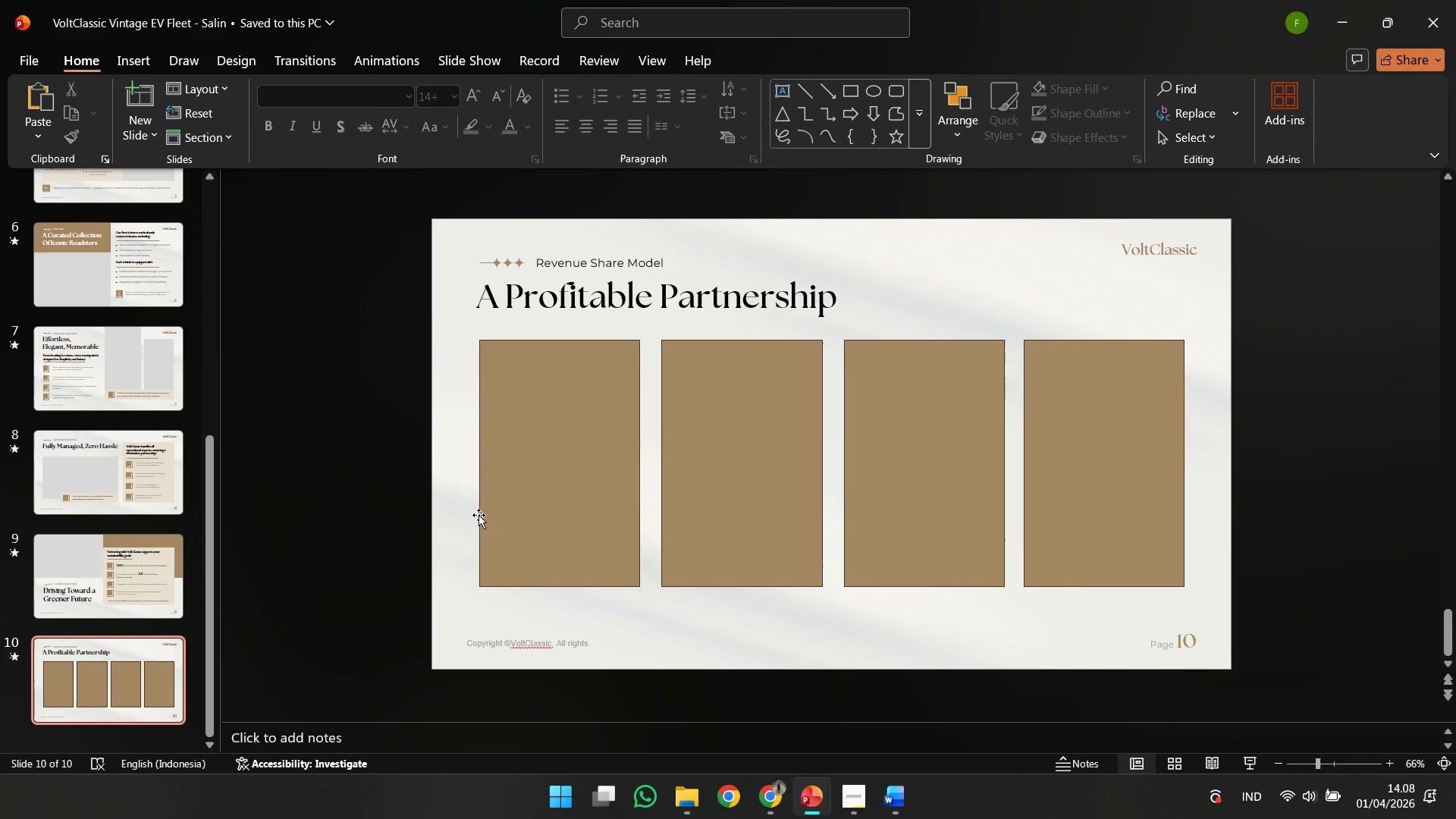 
left_click([479, 515])
 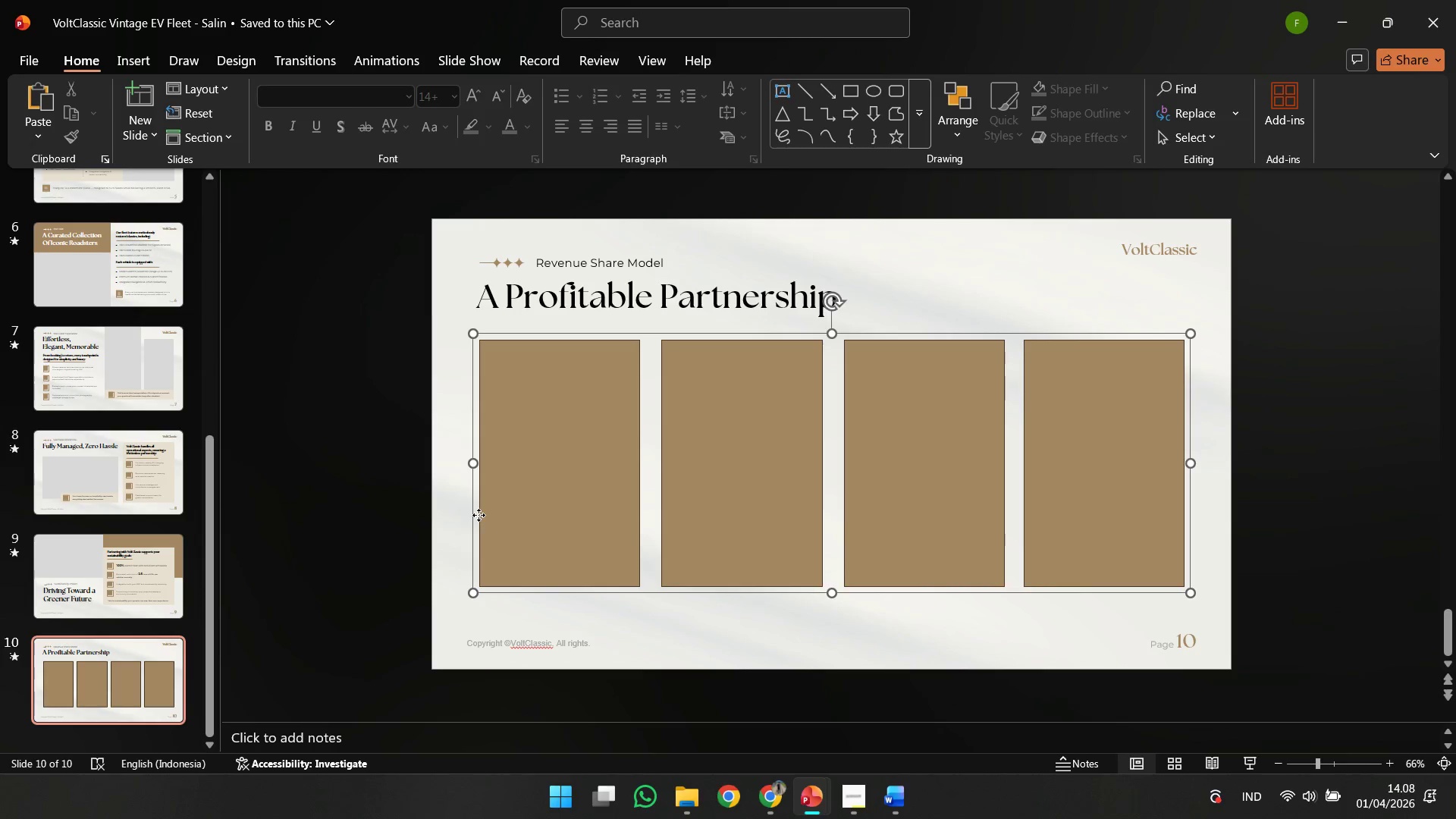 
key(Control+Shift+G)
 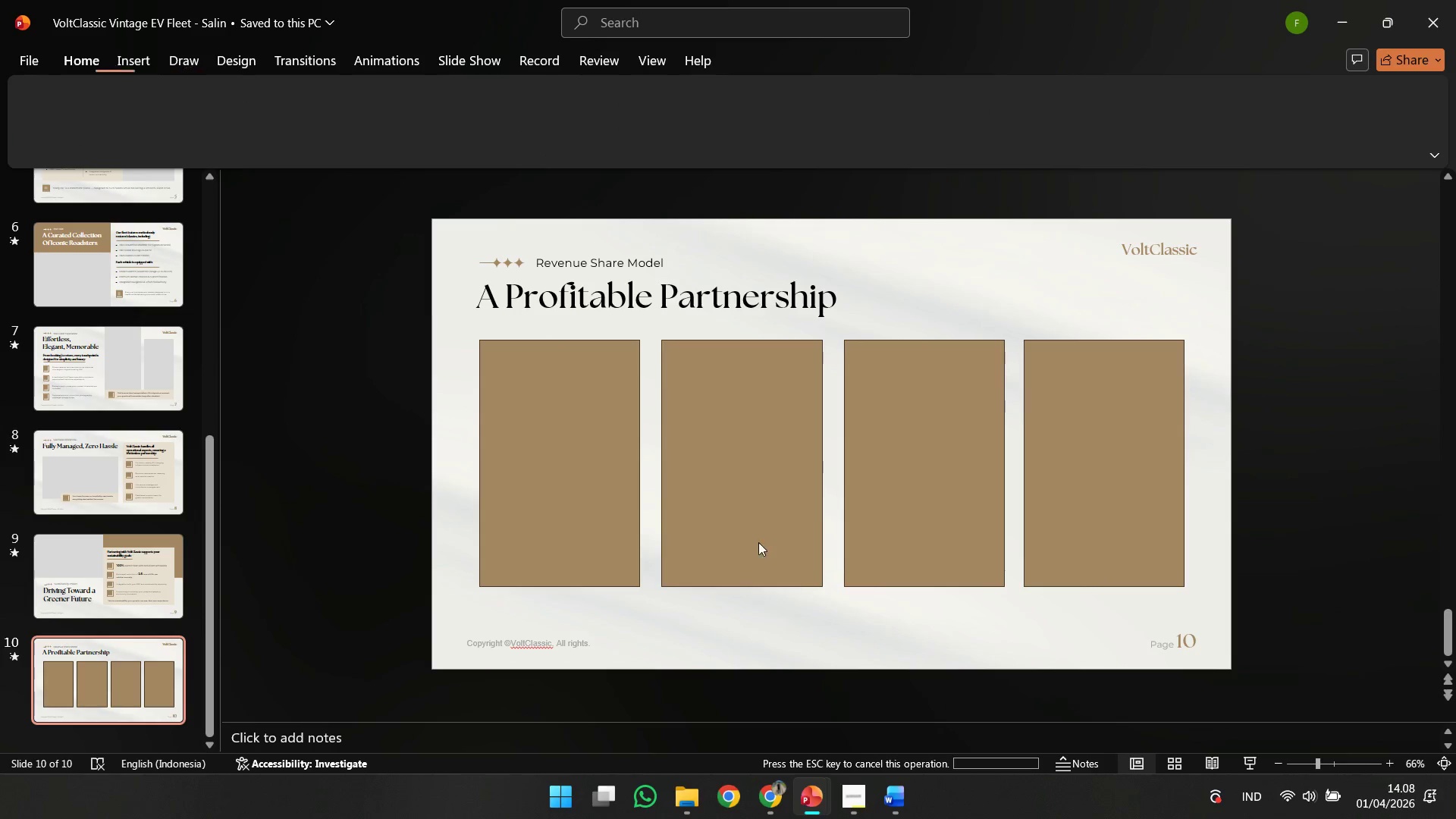 
double_click([758, 540])
 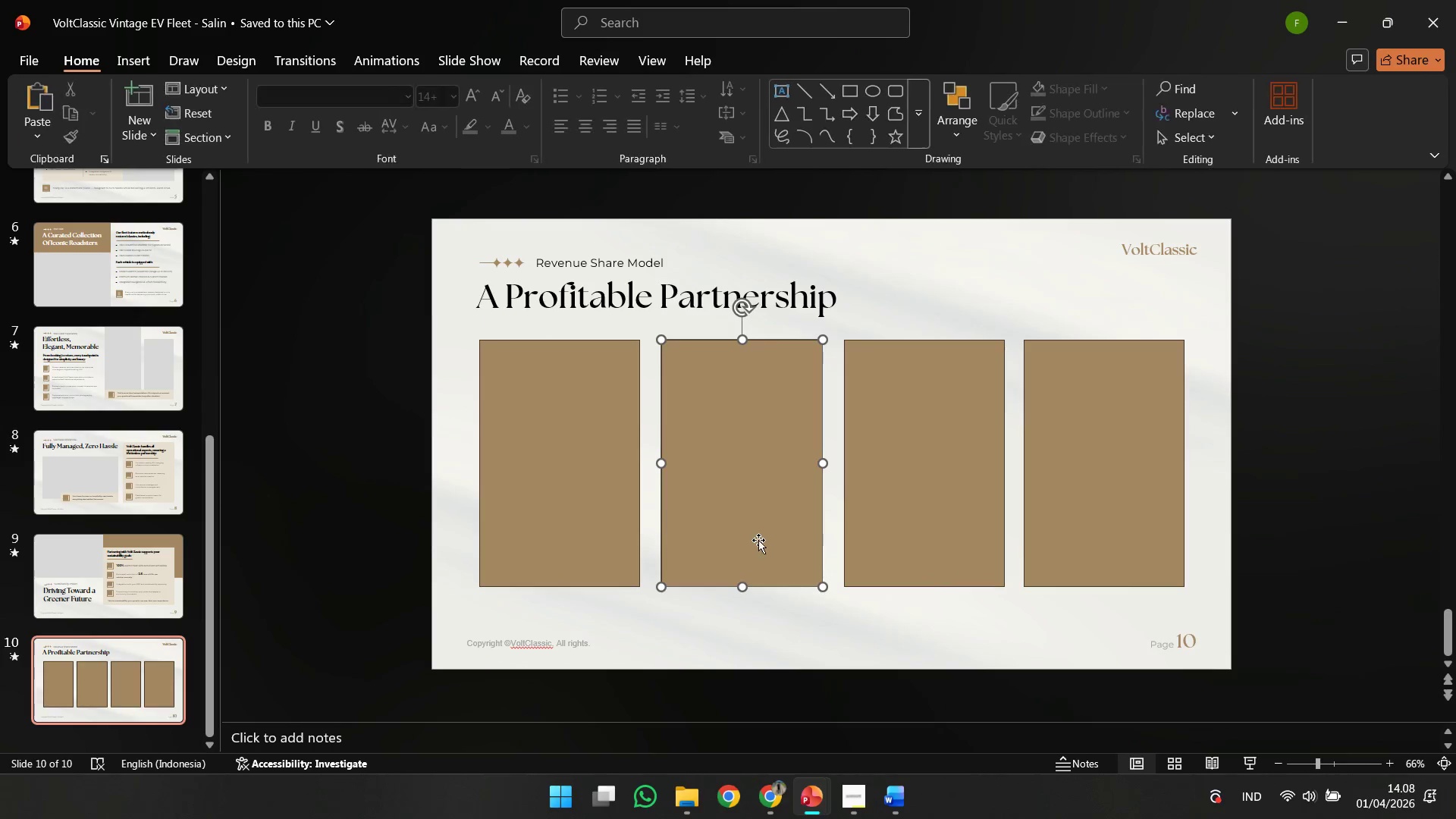 
hold_key(key=ShiftLeft, duration=0.89)
triple_click([959, 495])
 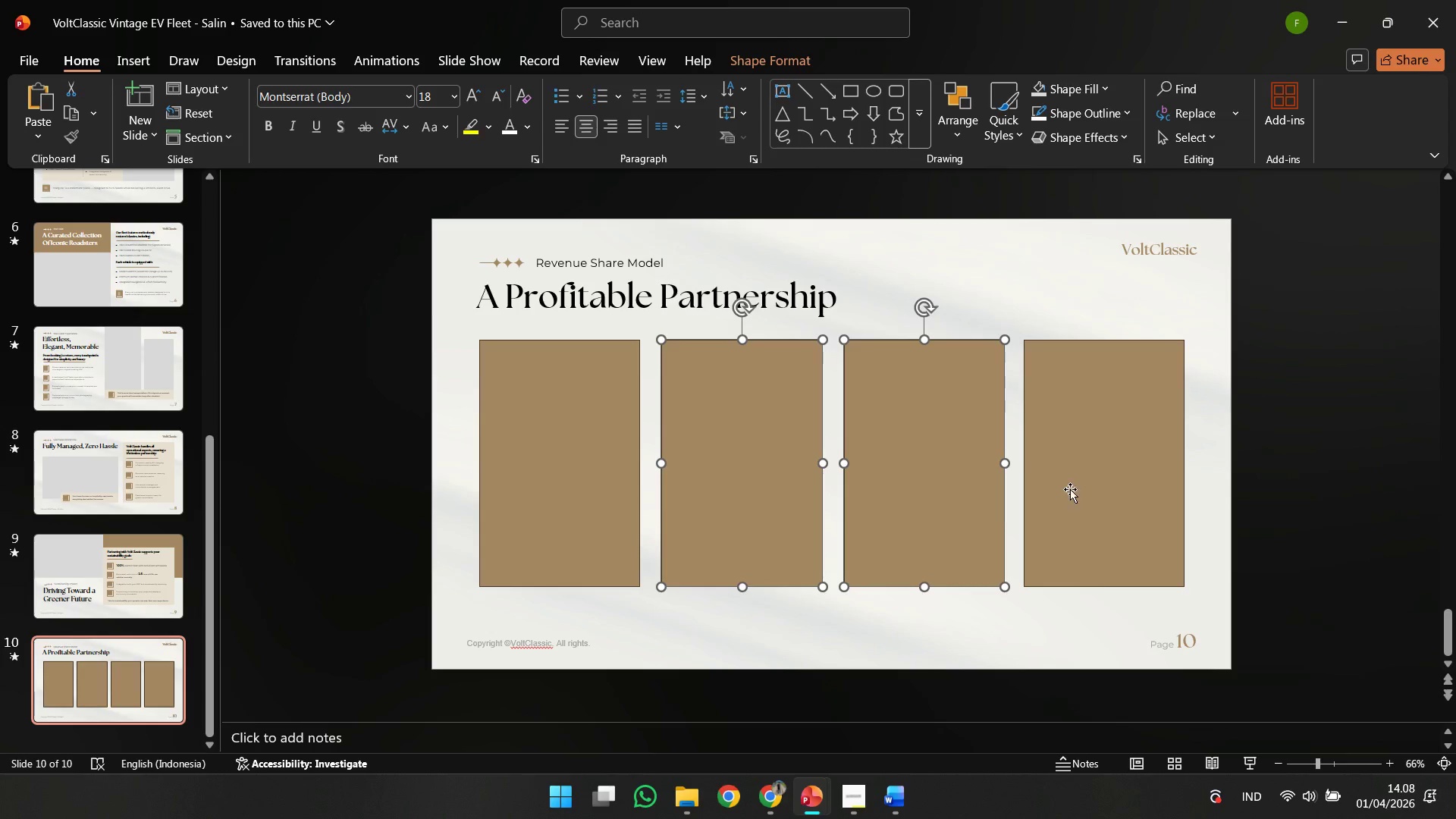 
triple_click([1070, 489])
 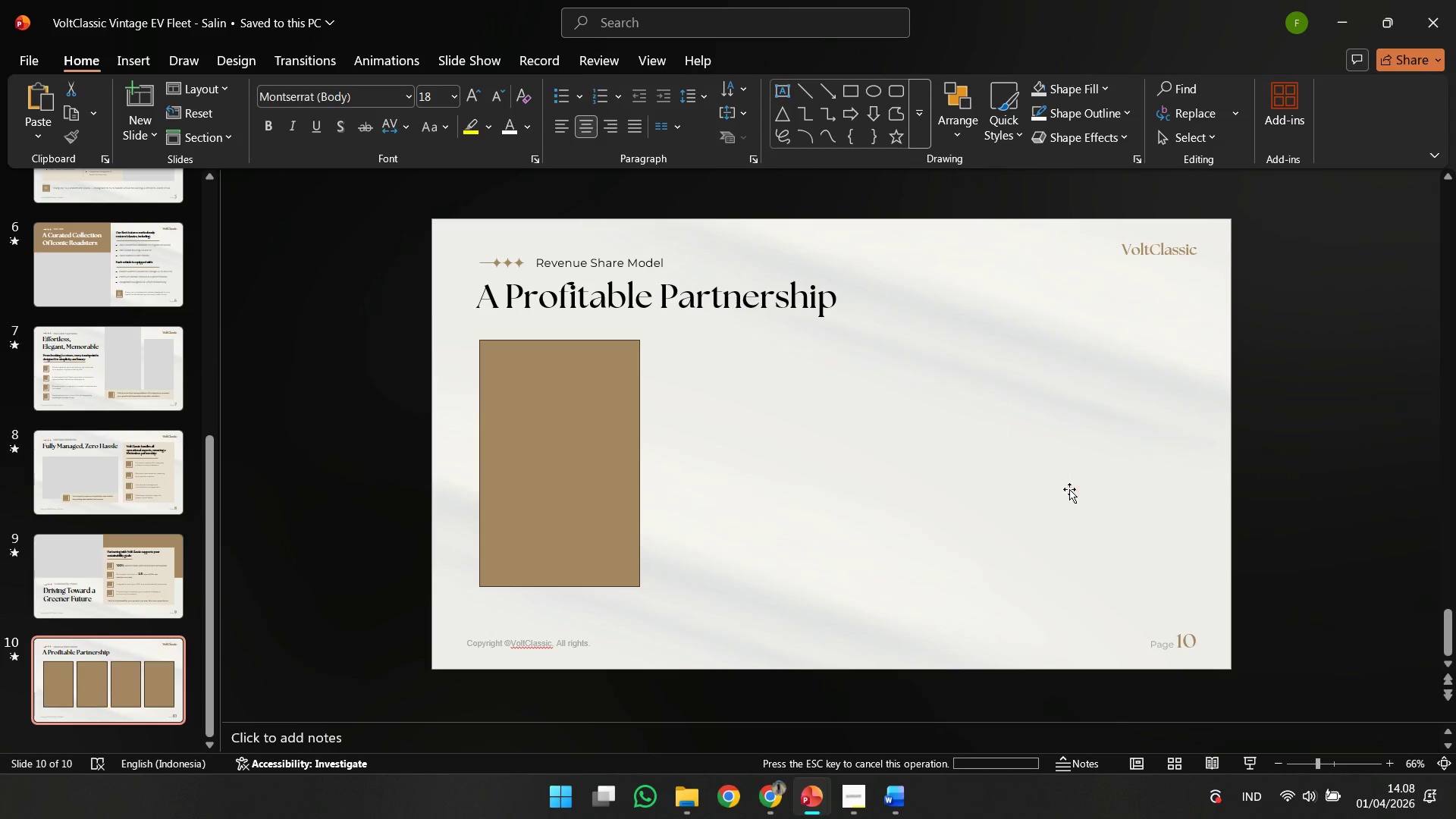 
key(Delete)
 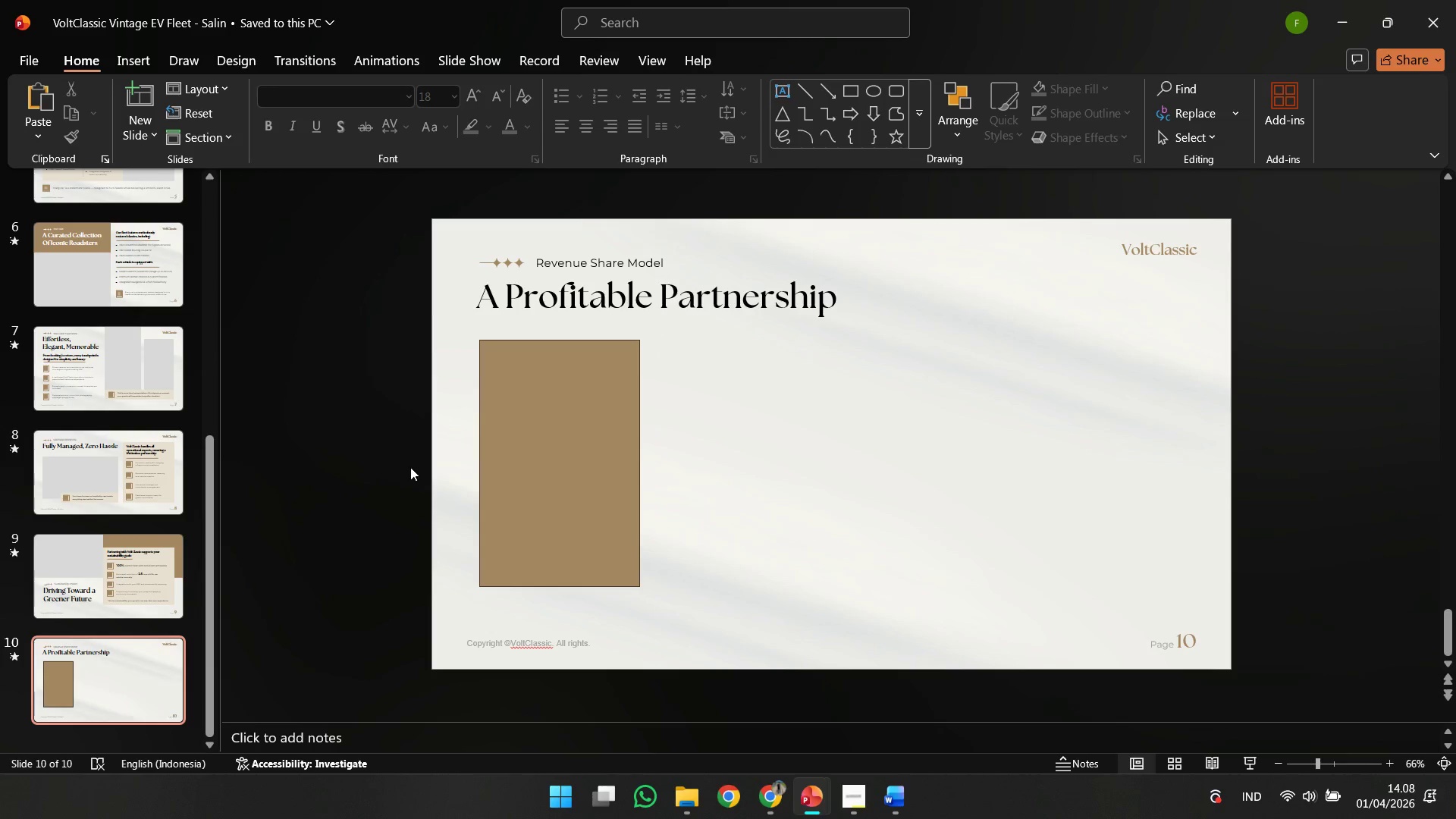 
left_click([575, 454])
 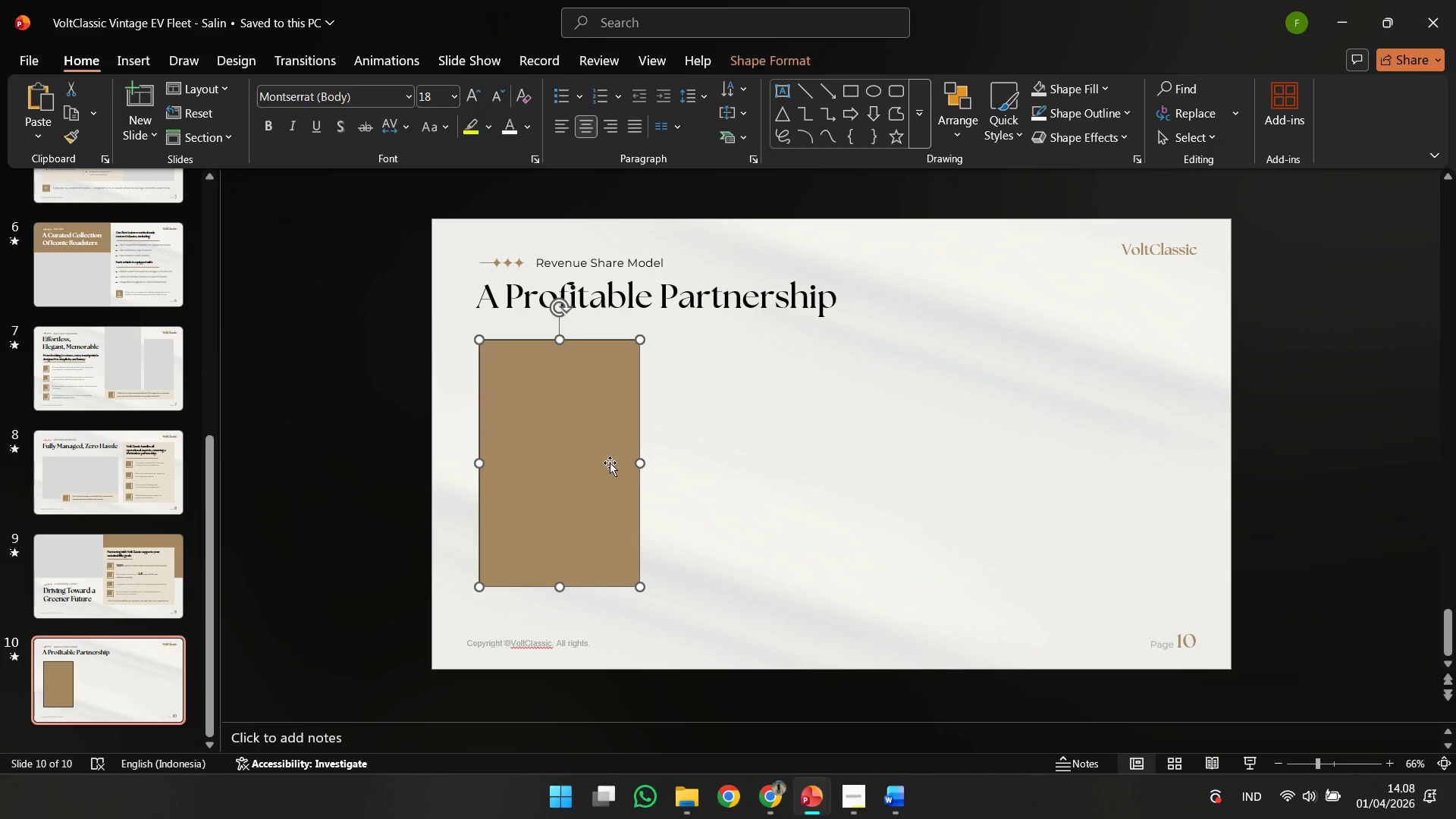 
hold_key(key=ShiftLeft, duration=1.27)
left_click_drag(start_coordinate=[639, 465], to_coordinate=[646, 464])
 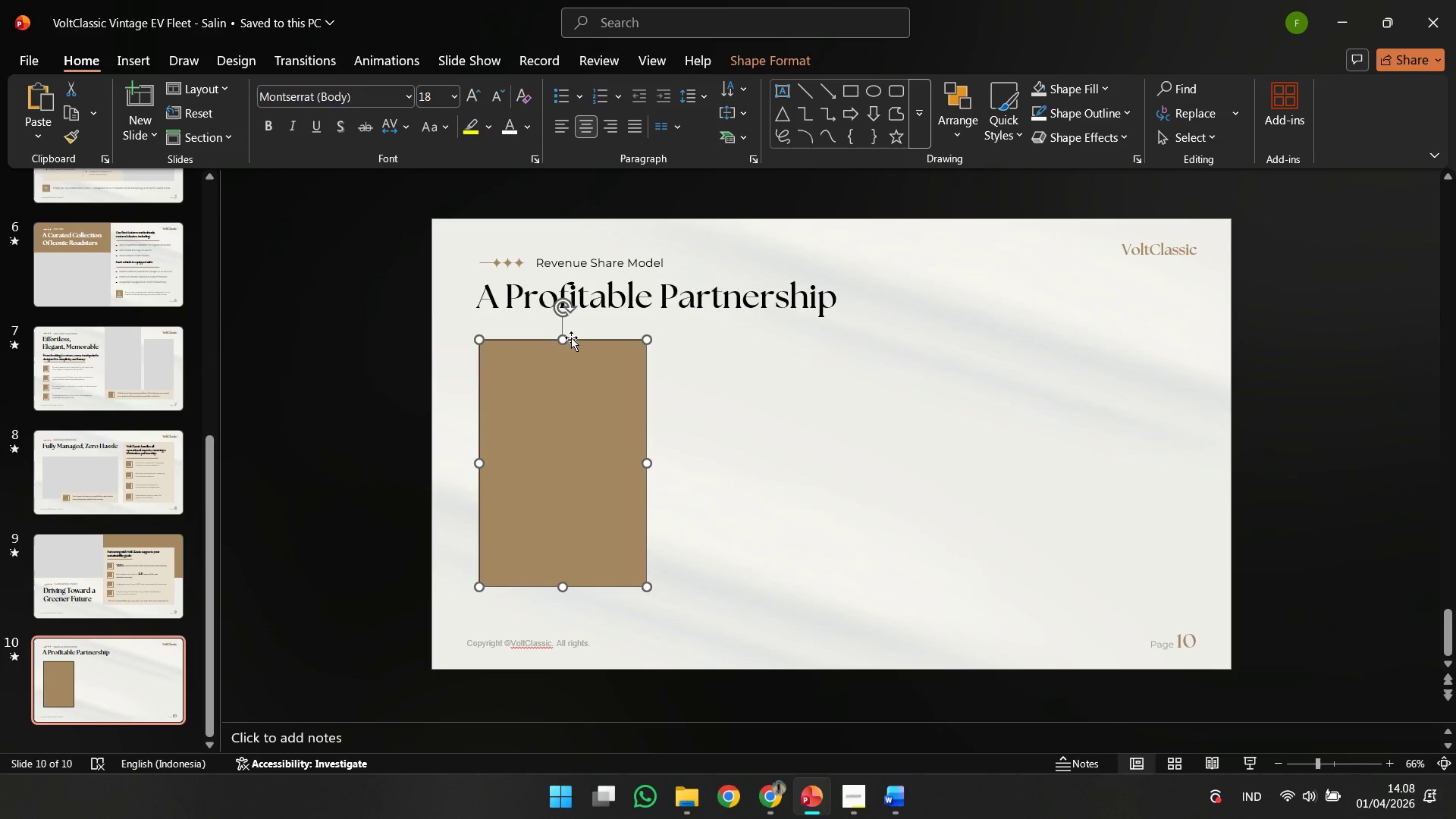 
left_click_drag(start_coordinate=[564, 338], to_coordinate=[564, 368])
 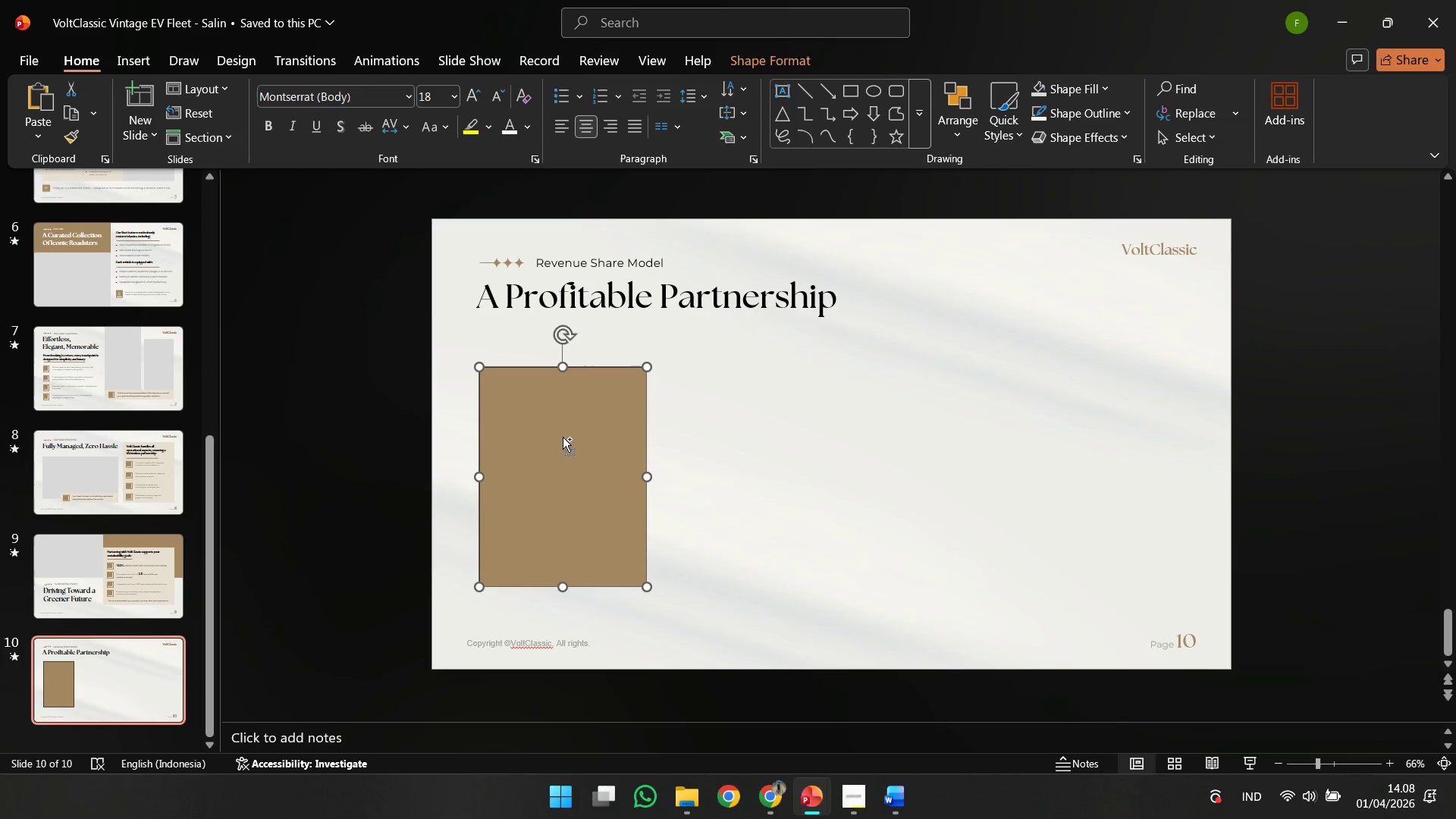 
hold_key(key=ControlLeft, duration=5.14)
left_click_drag(start_coordinate=[562, 443], to_coordinate=[736, 456])
 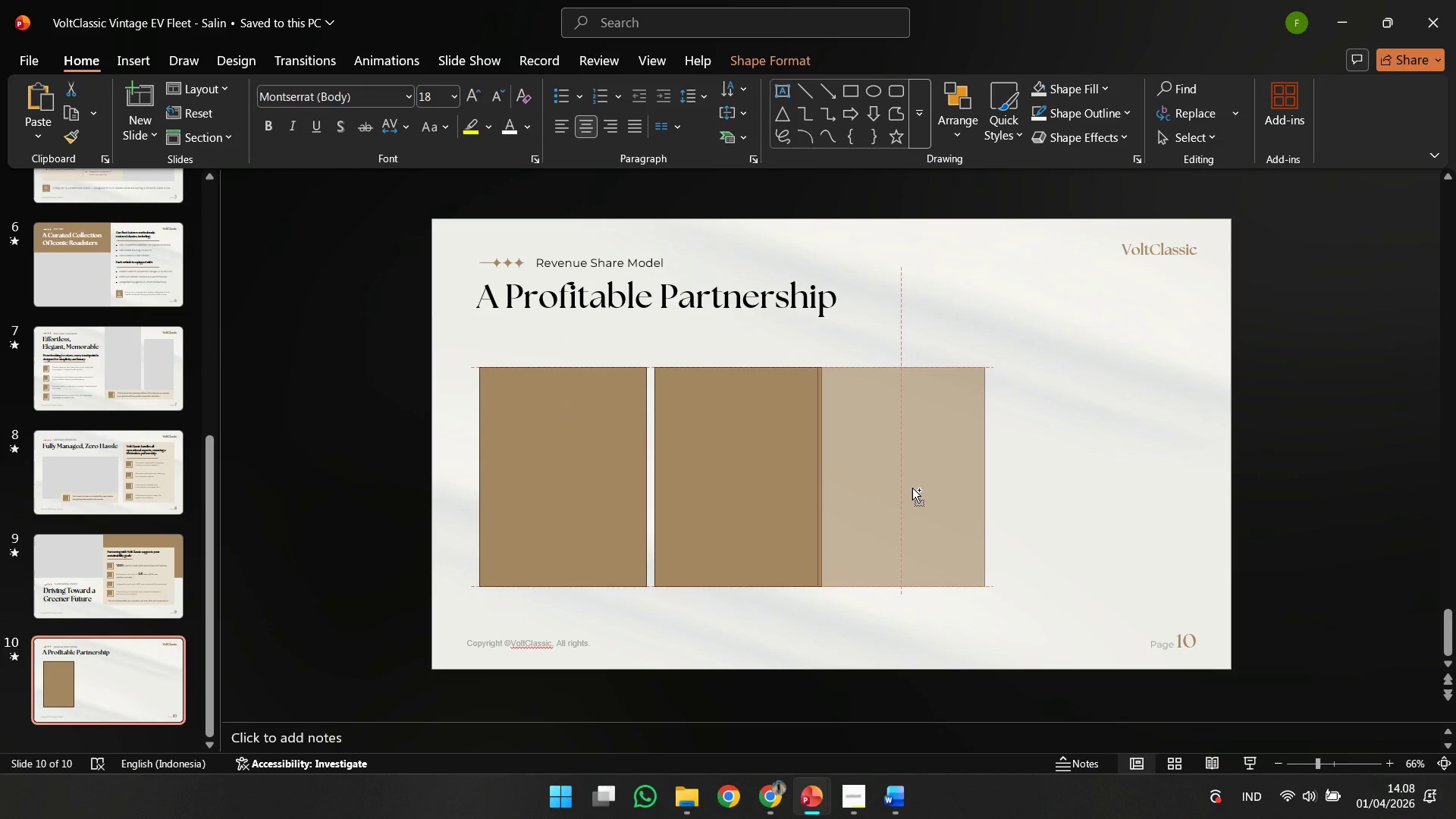 
hold_key(key=ShiftLeft, duration=7.83)
left_click_drag(start_coordinate=[736, 485], to_coordinate=[910, 491])
 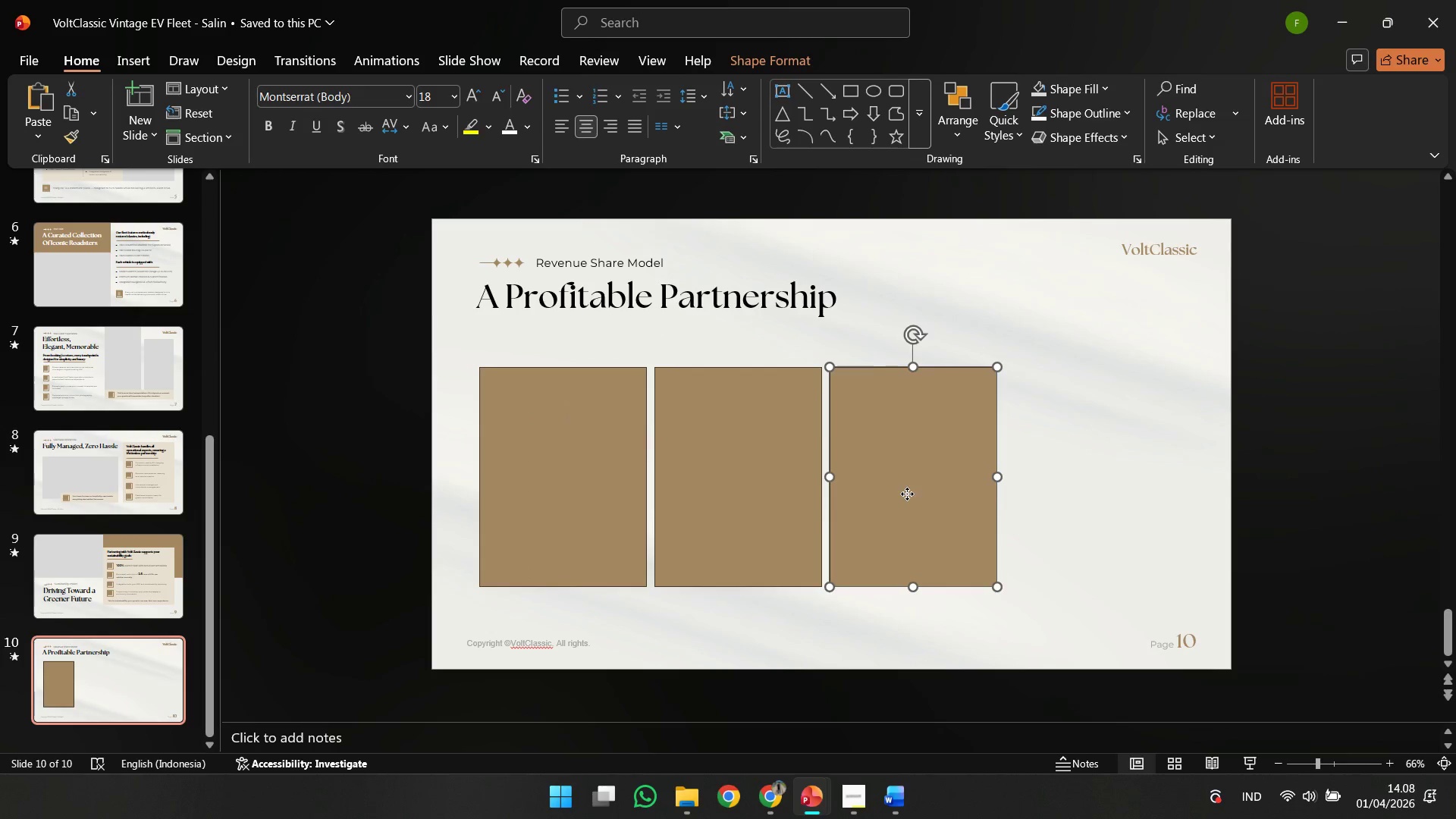 
left_click_drag(start_coordinate=[907, 494], to_coordinate=[1100, 494])
 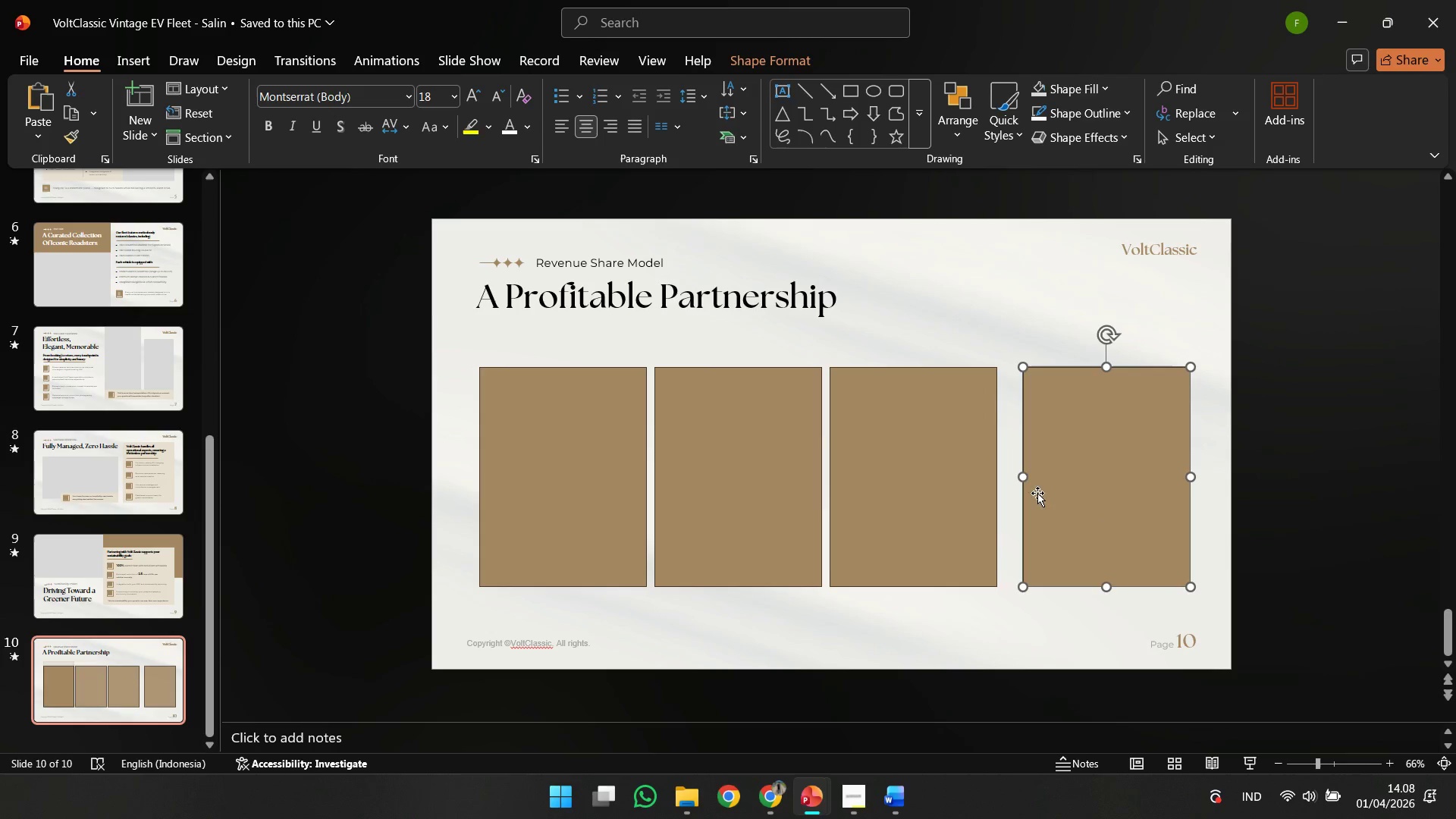 
left_click_drag(start_coordinate=[1067, 496], to_coordinate=[1062, 496])
 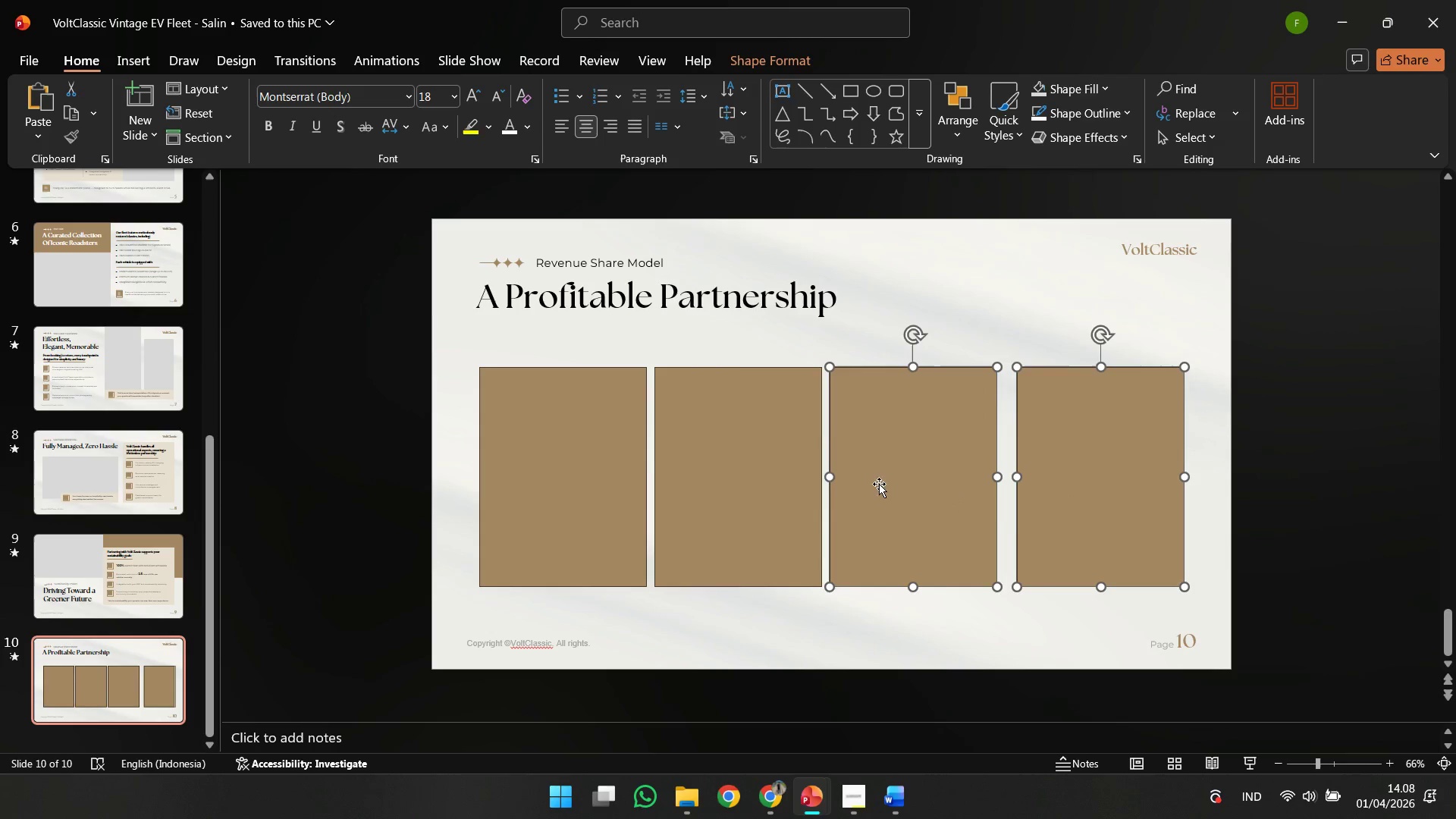 
double_click([805, 469])
 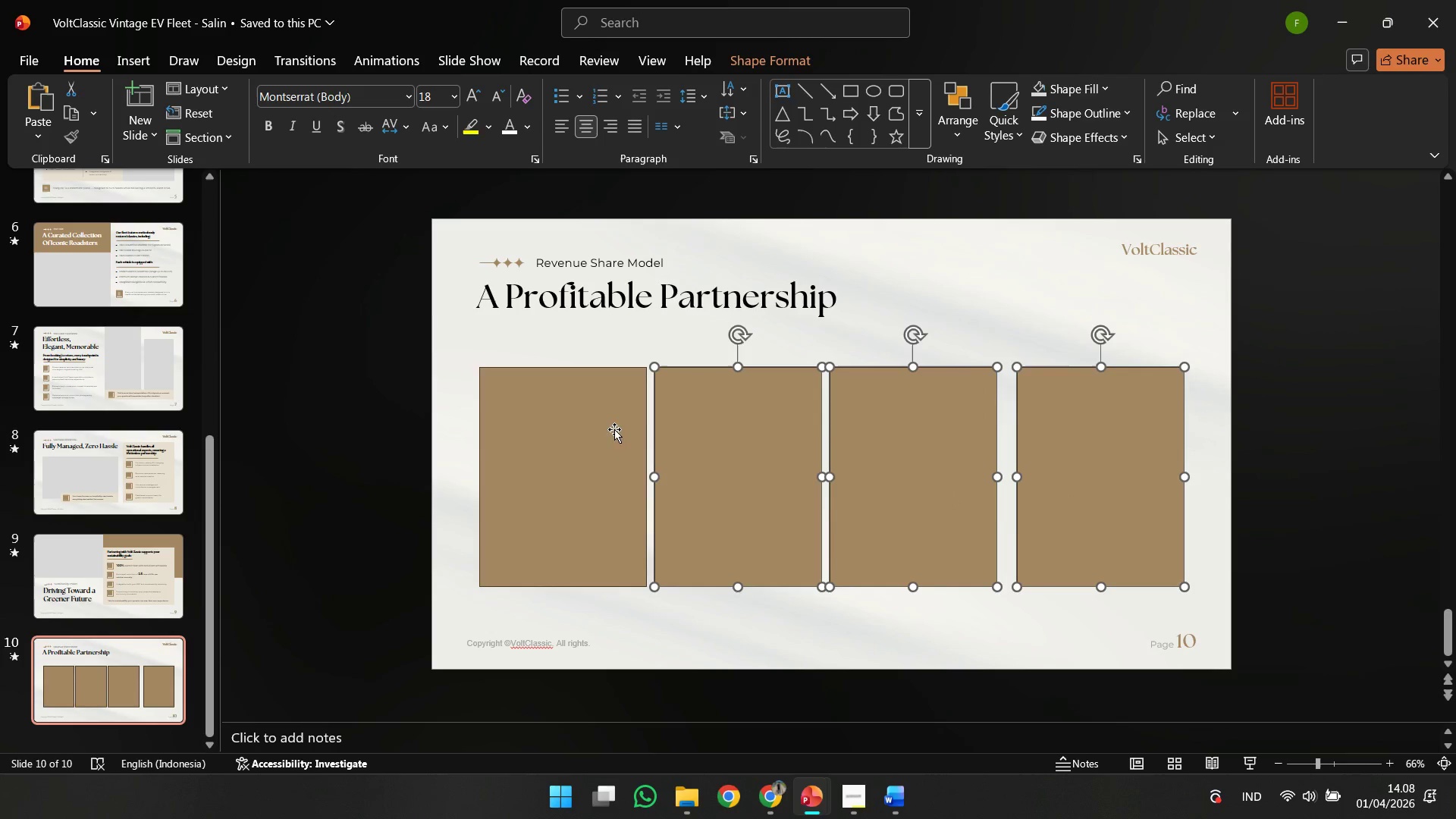 
triple_click([614, 429])
 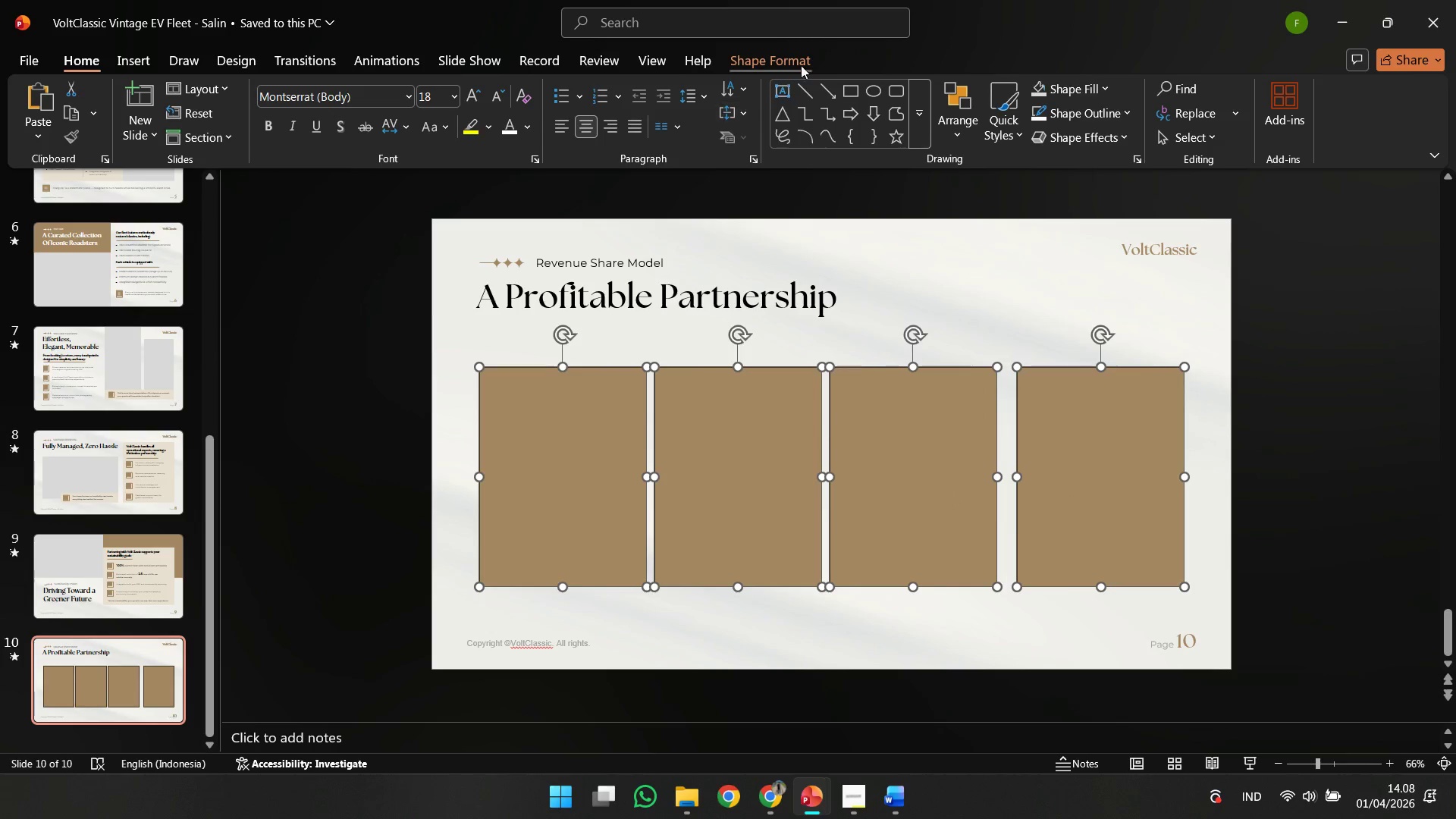 
left_click([802, 61])
 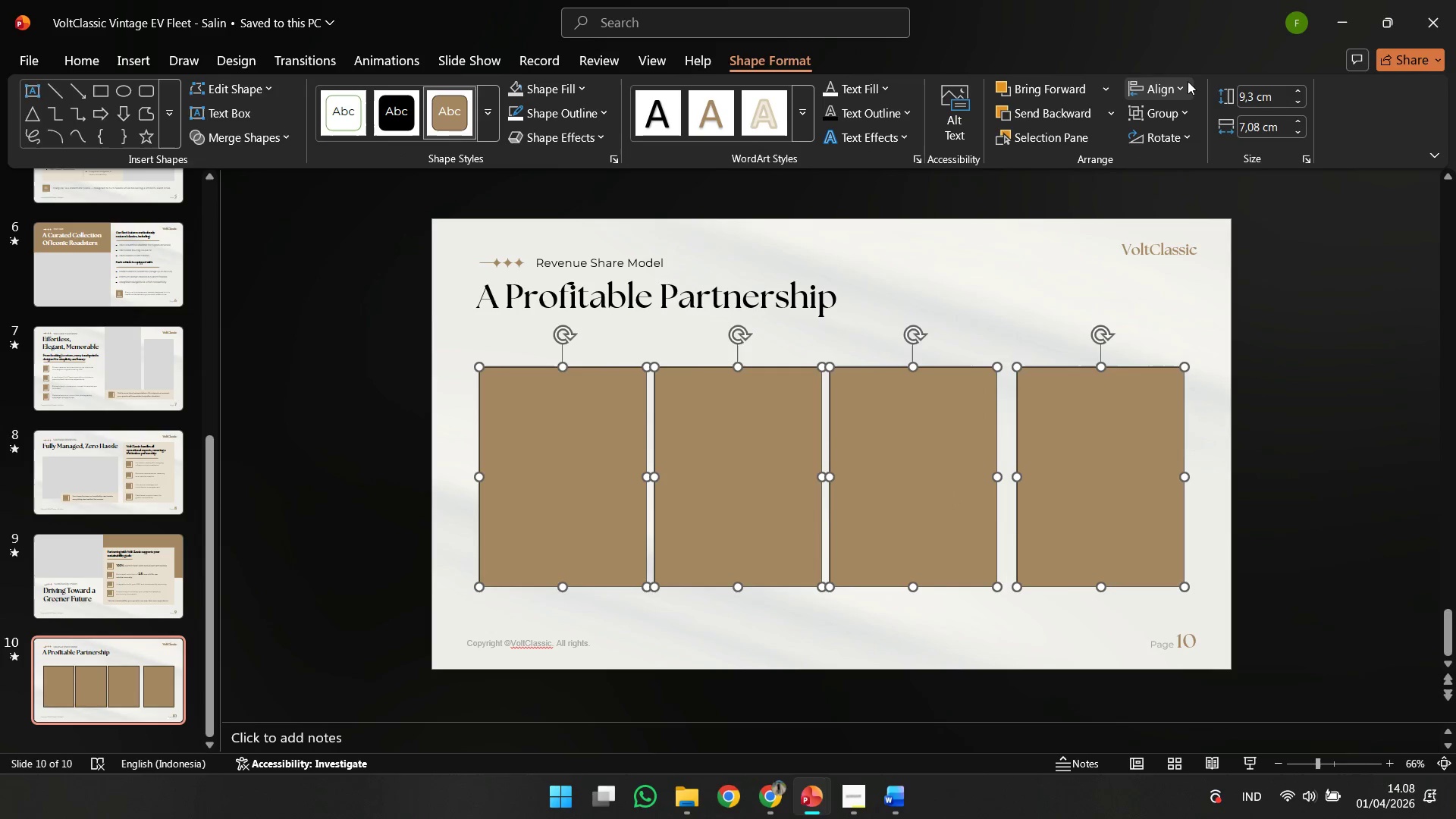 
left_click([1188, 81])
 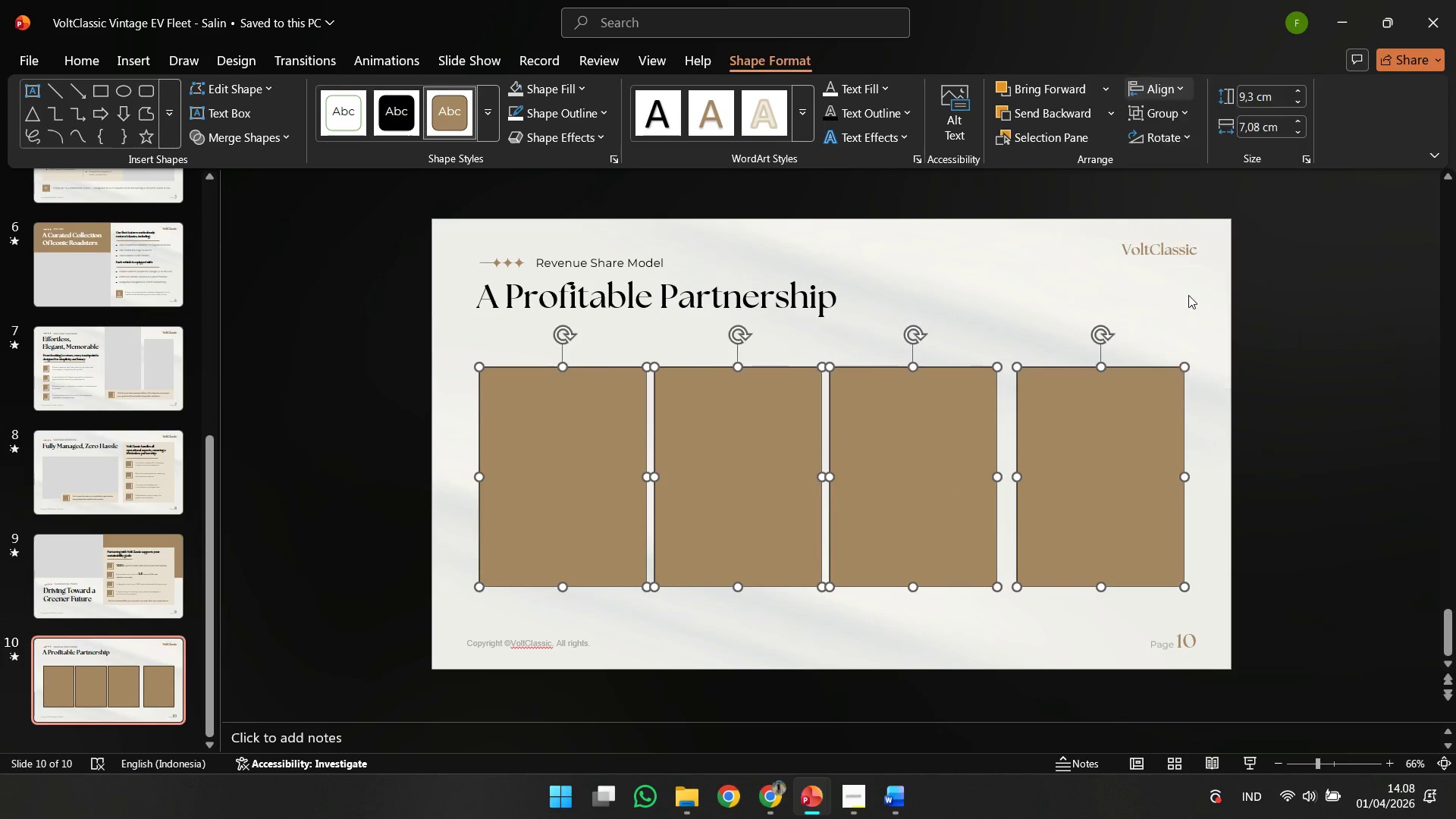 
double_click([1298, 353])
 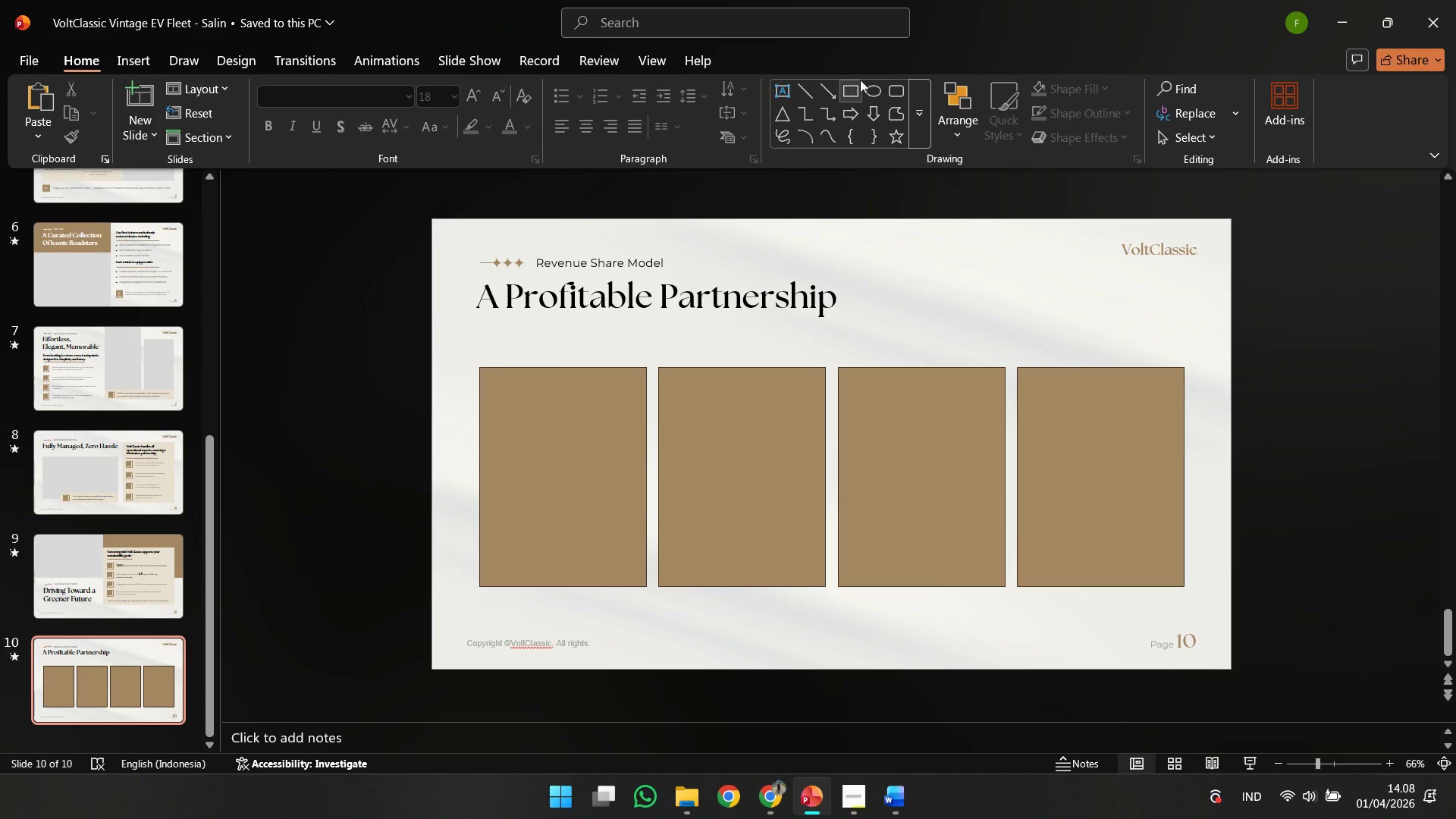 
left_click([855, 80])
 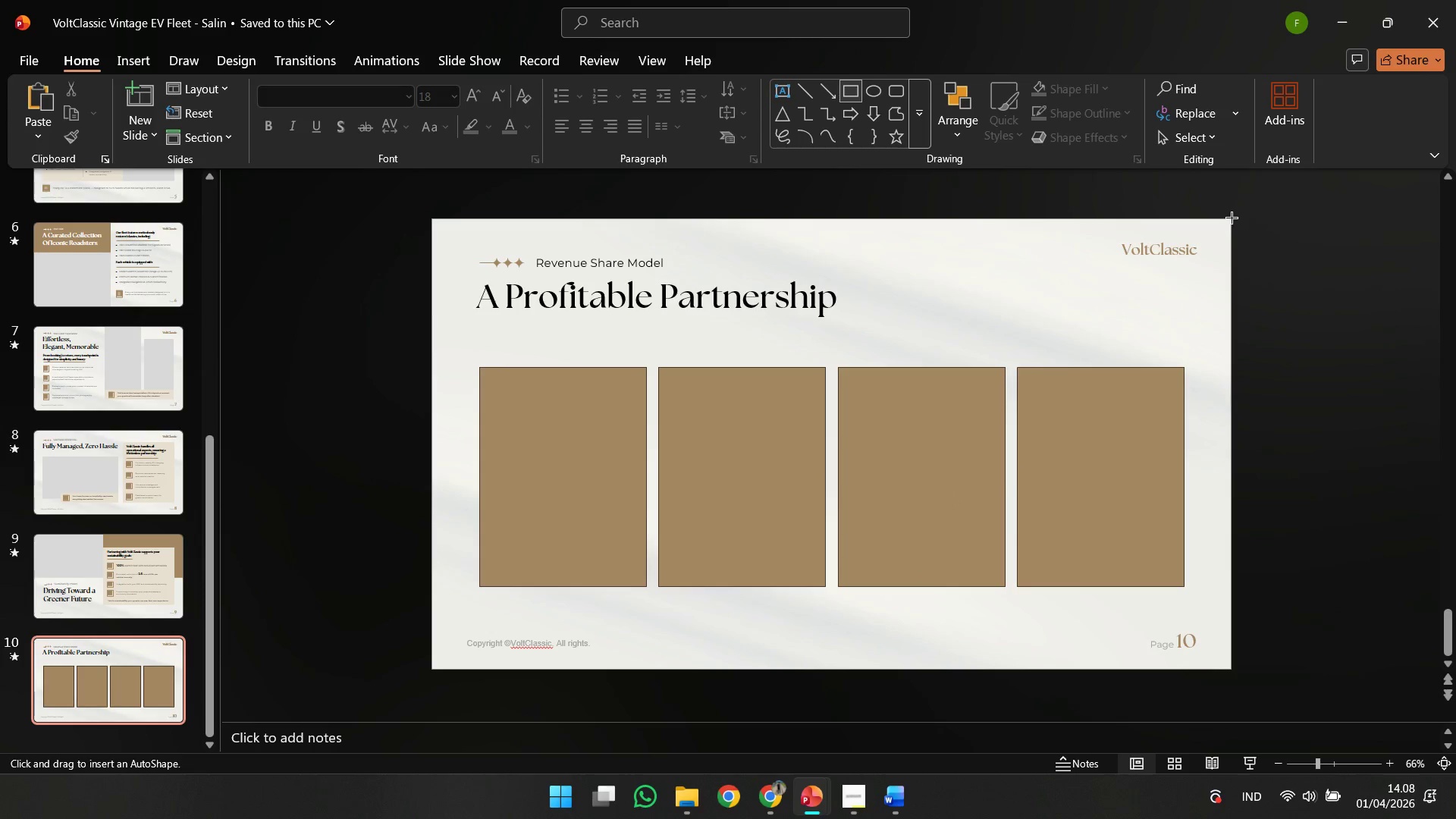 
left_click_drag(start_coordinate=[1232, 218], to_coordinate=[1091, 670])
 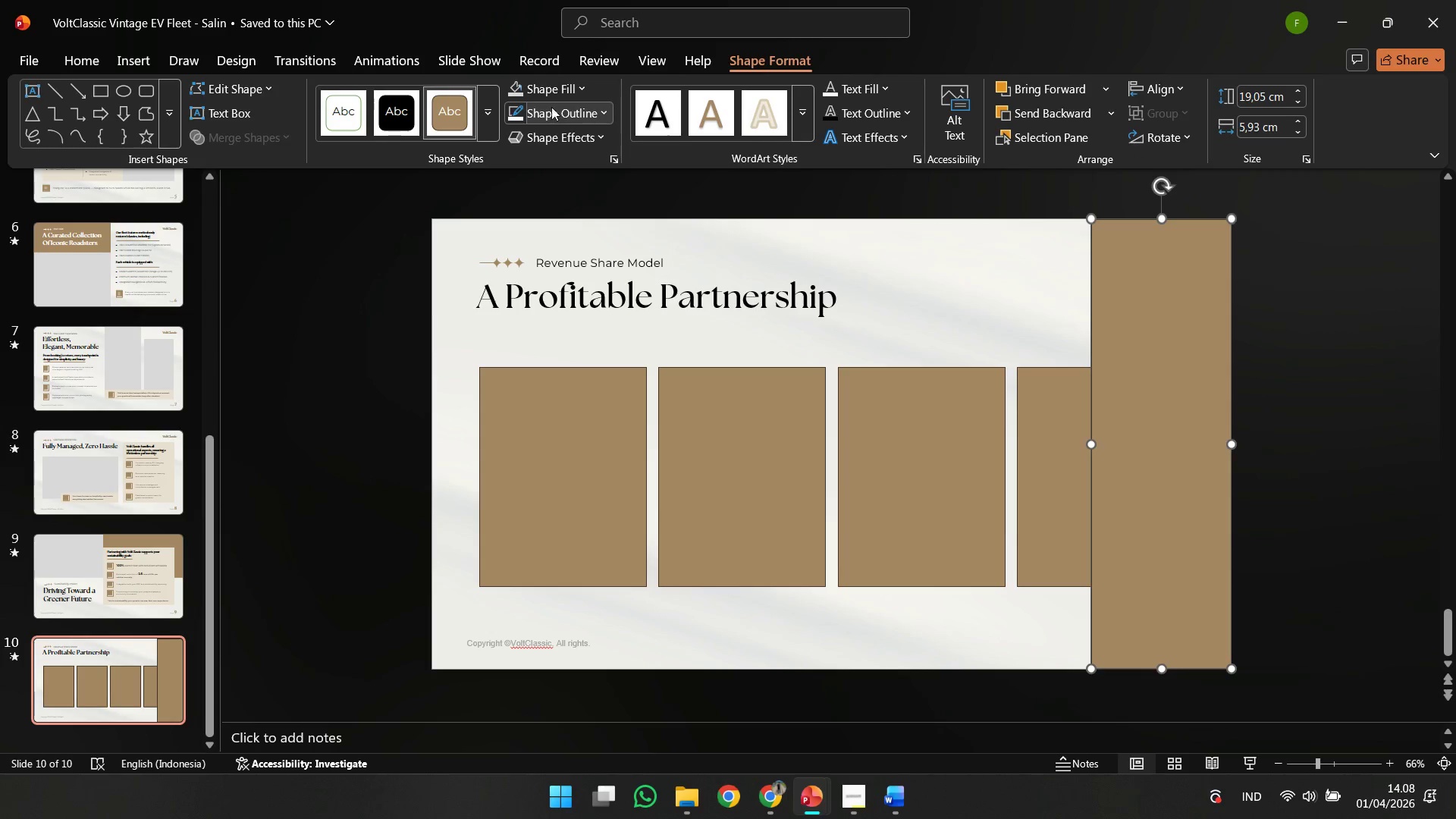 
left_click([521, 95])
 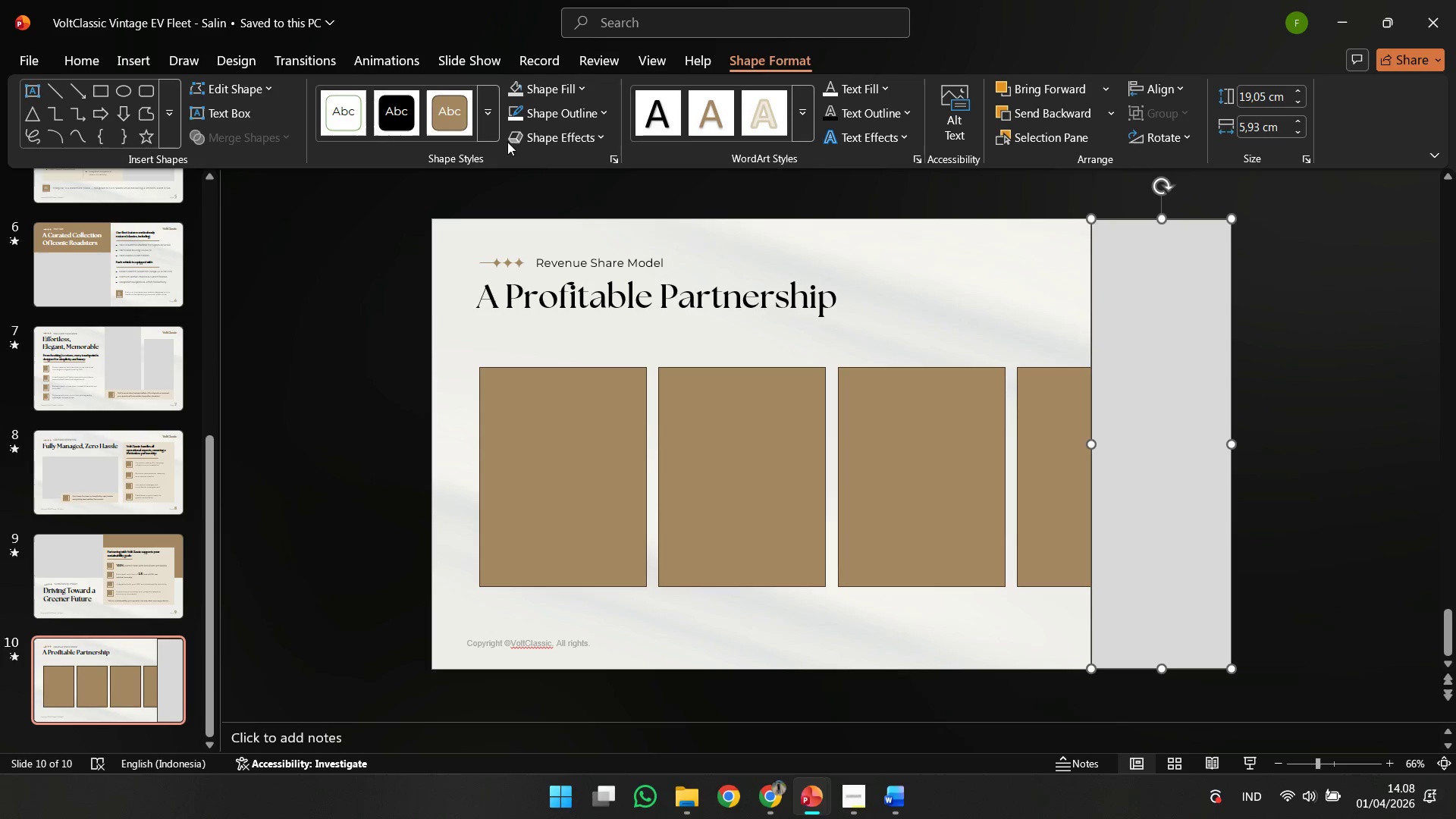 
left_click([576, 117])
 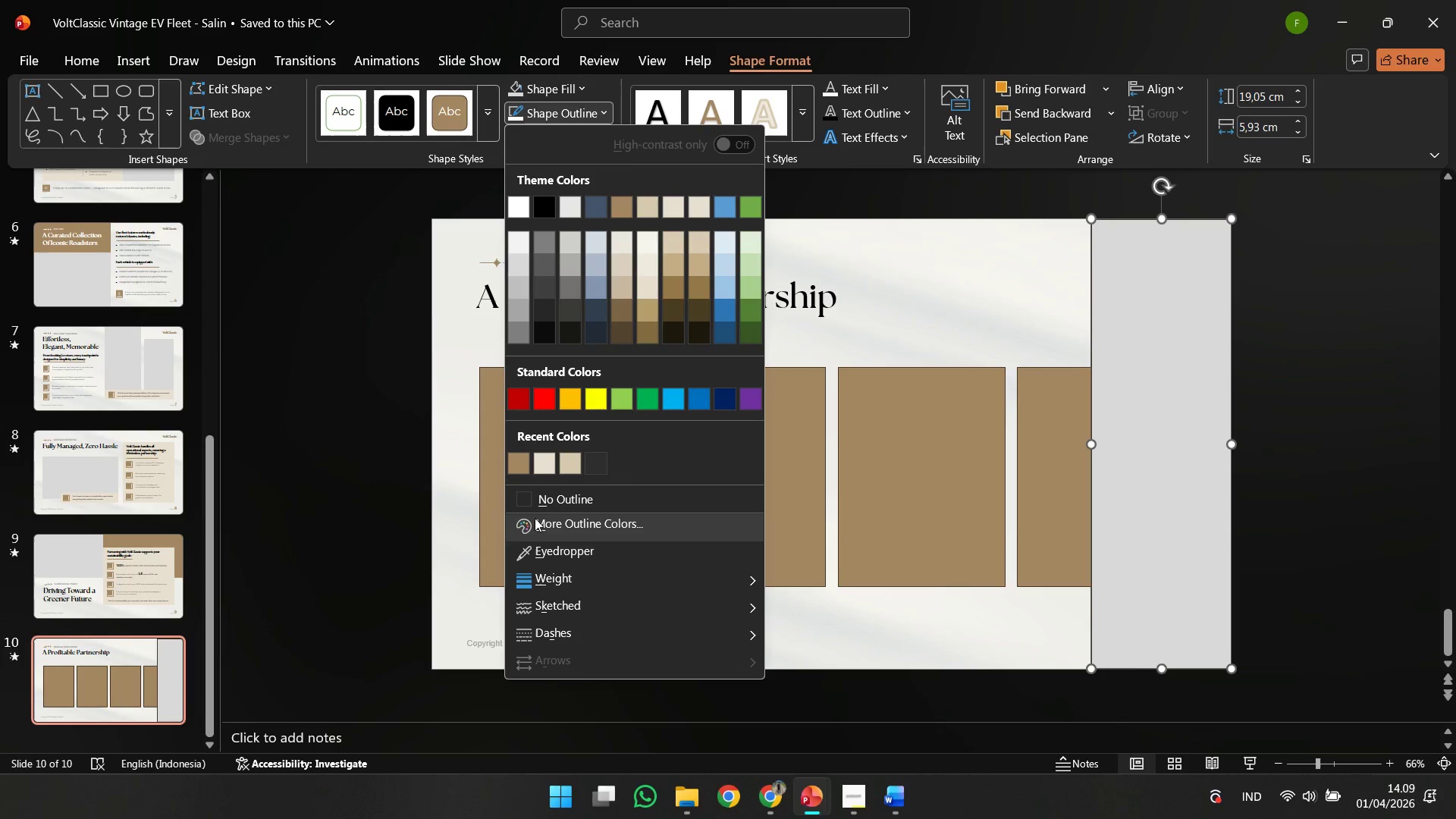 
left_click([521, 500])
 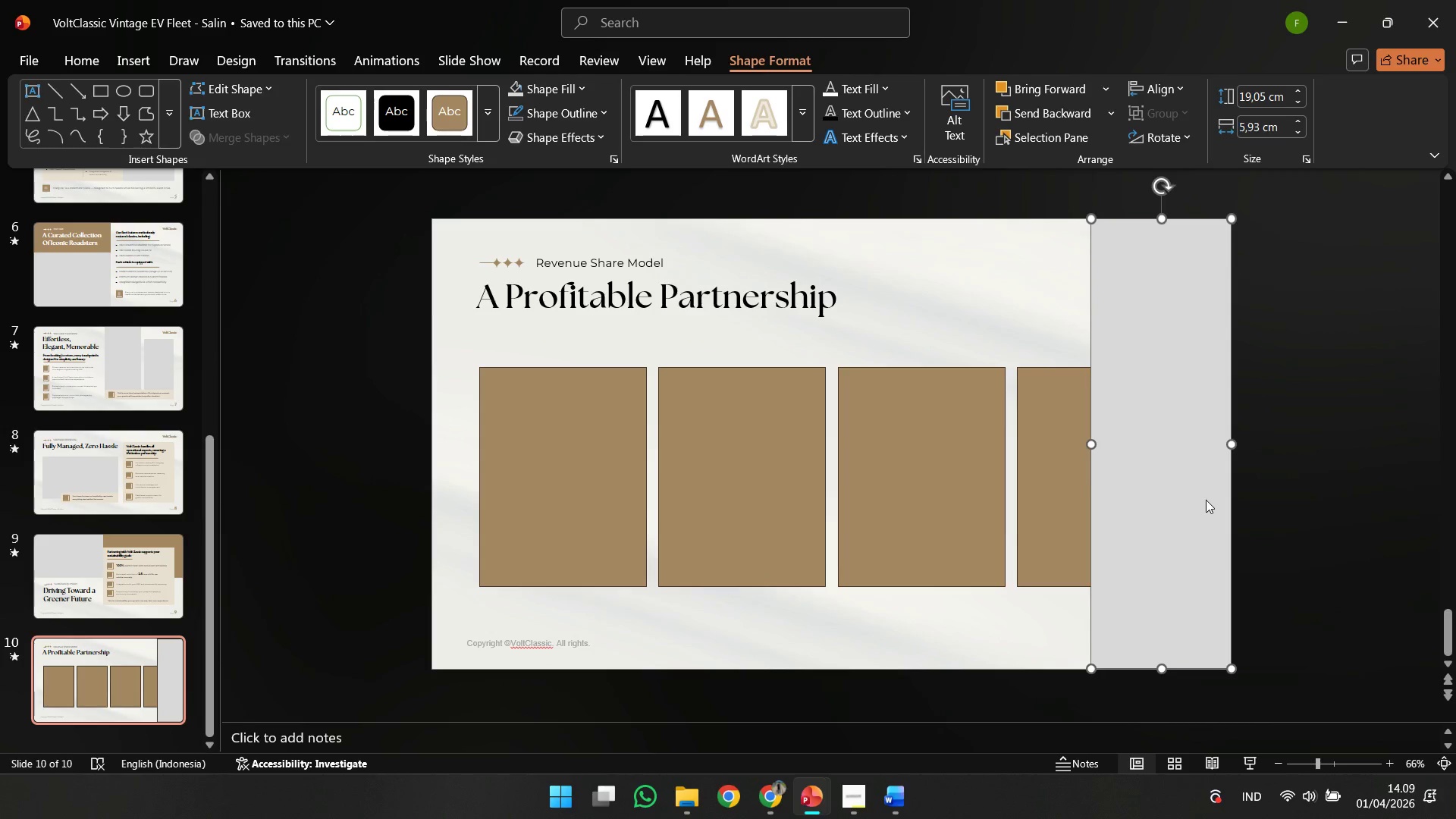 
right_click([1206, 500])
 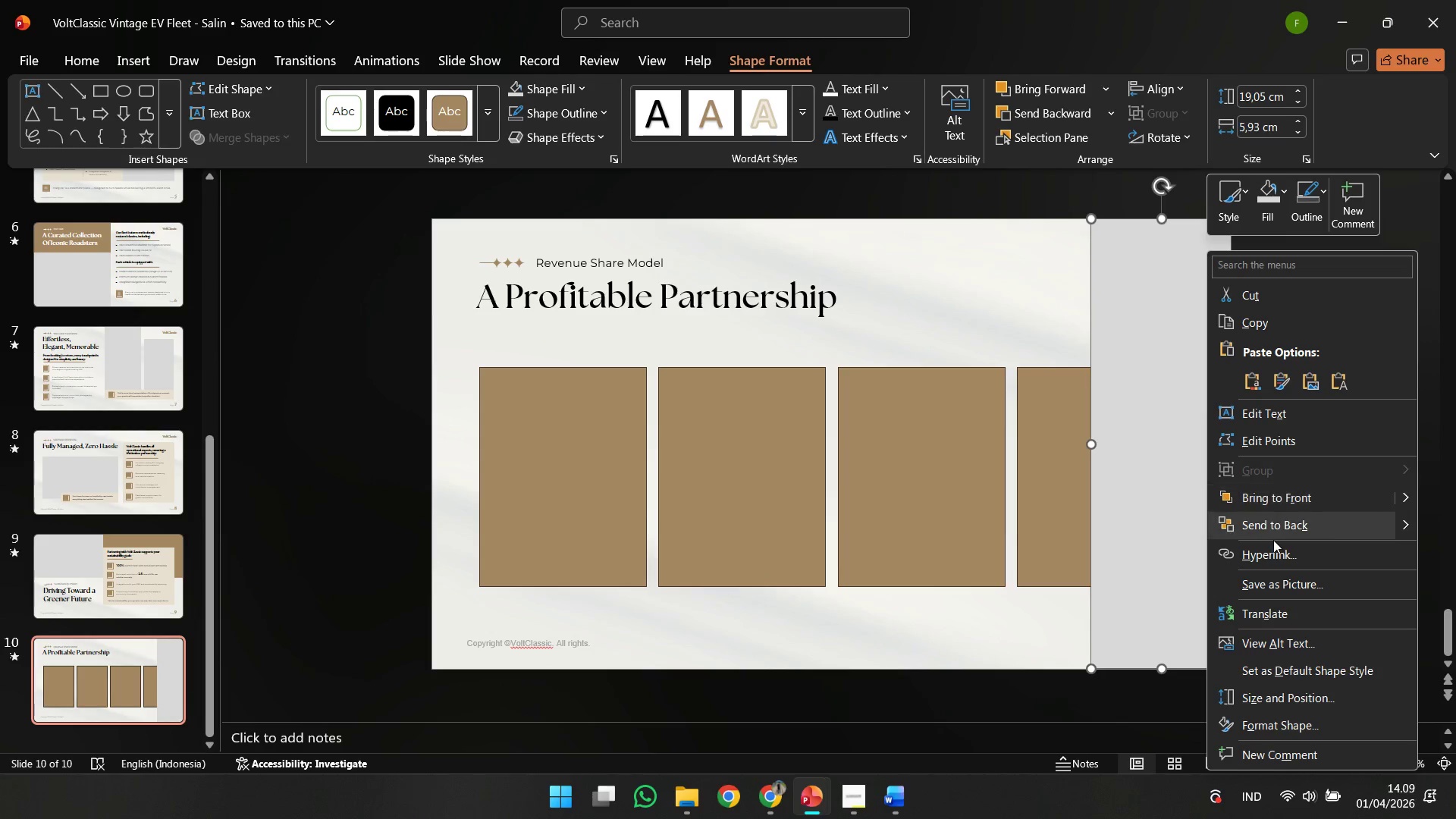 
left_click([1273, 540])
 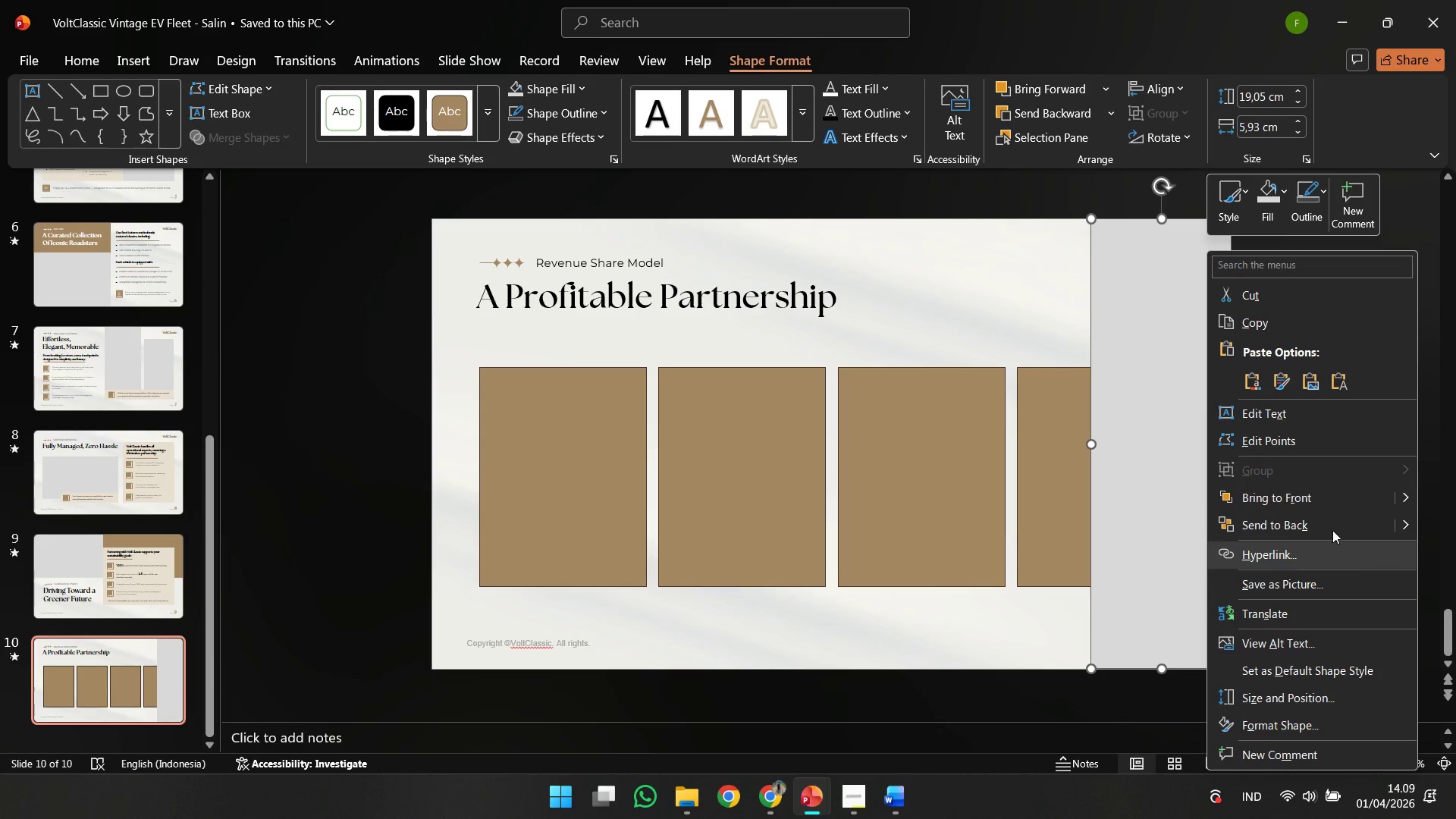 
left_click([1319, 522])
 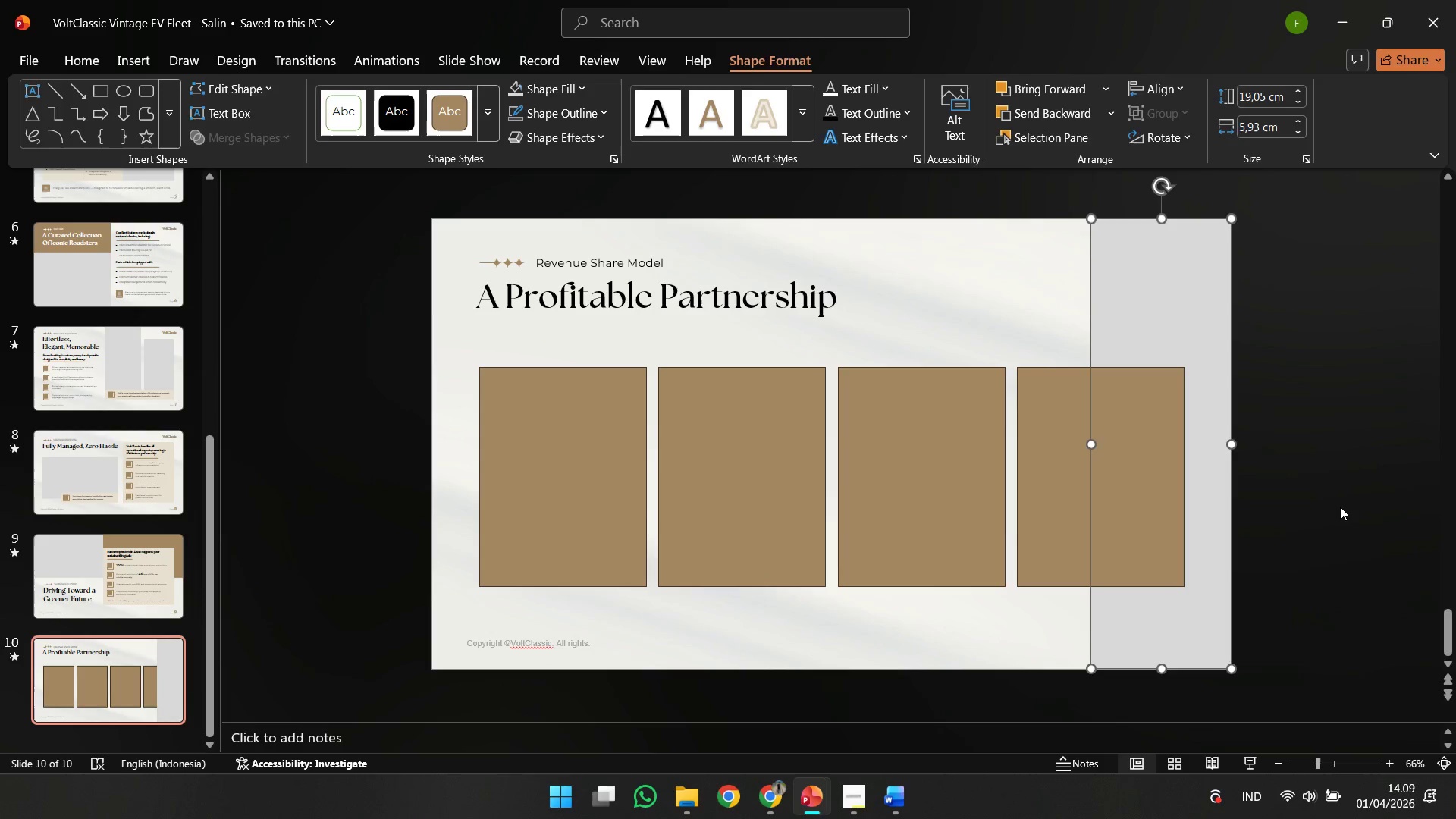 
left_click([1340, 507])
 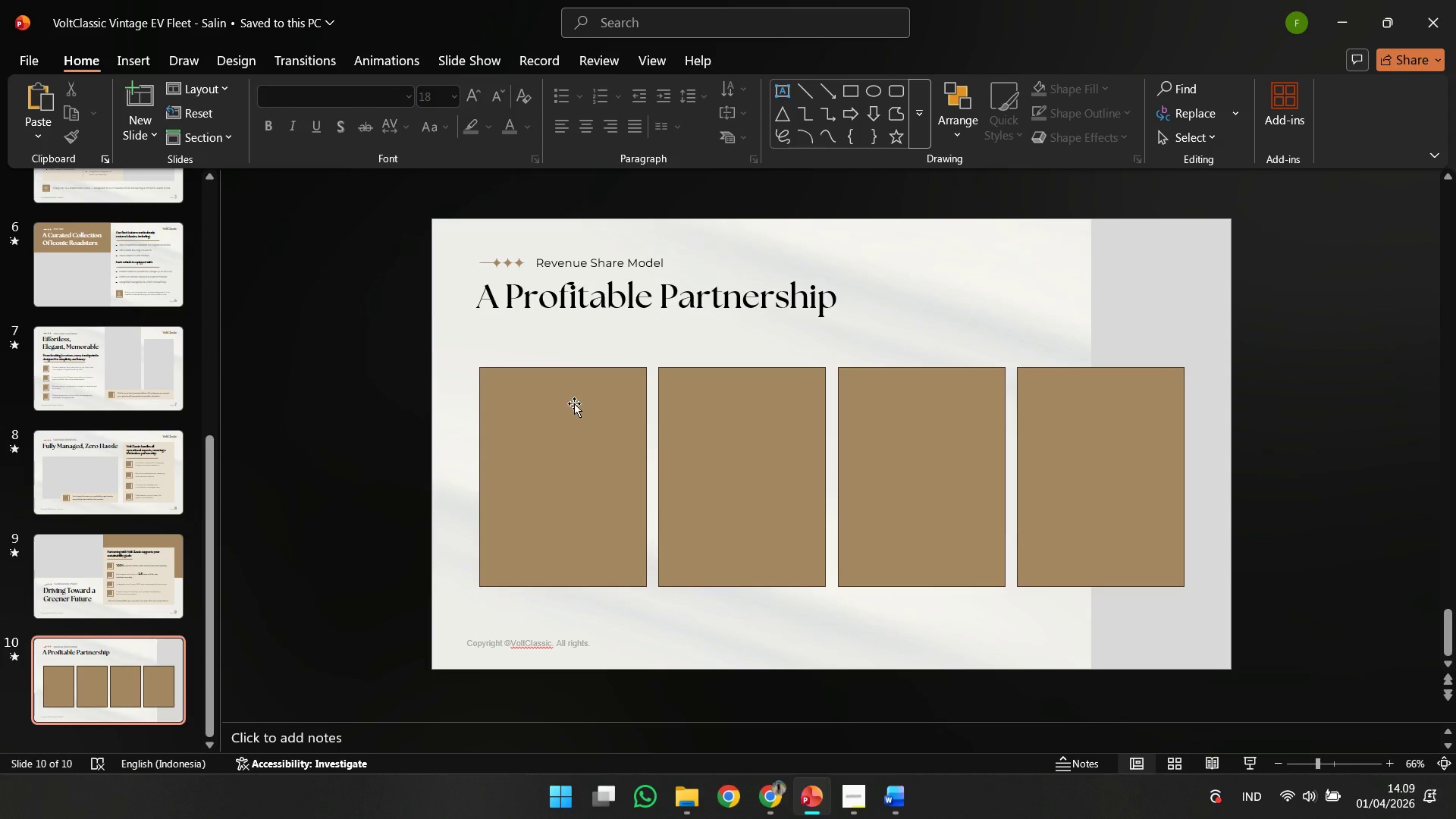 
wait(5.17)
 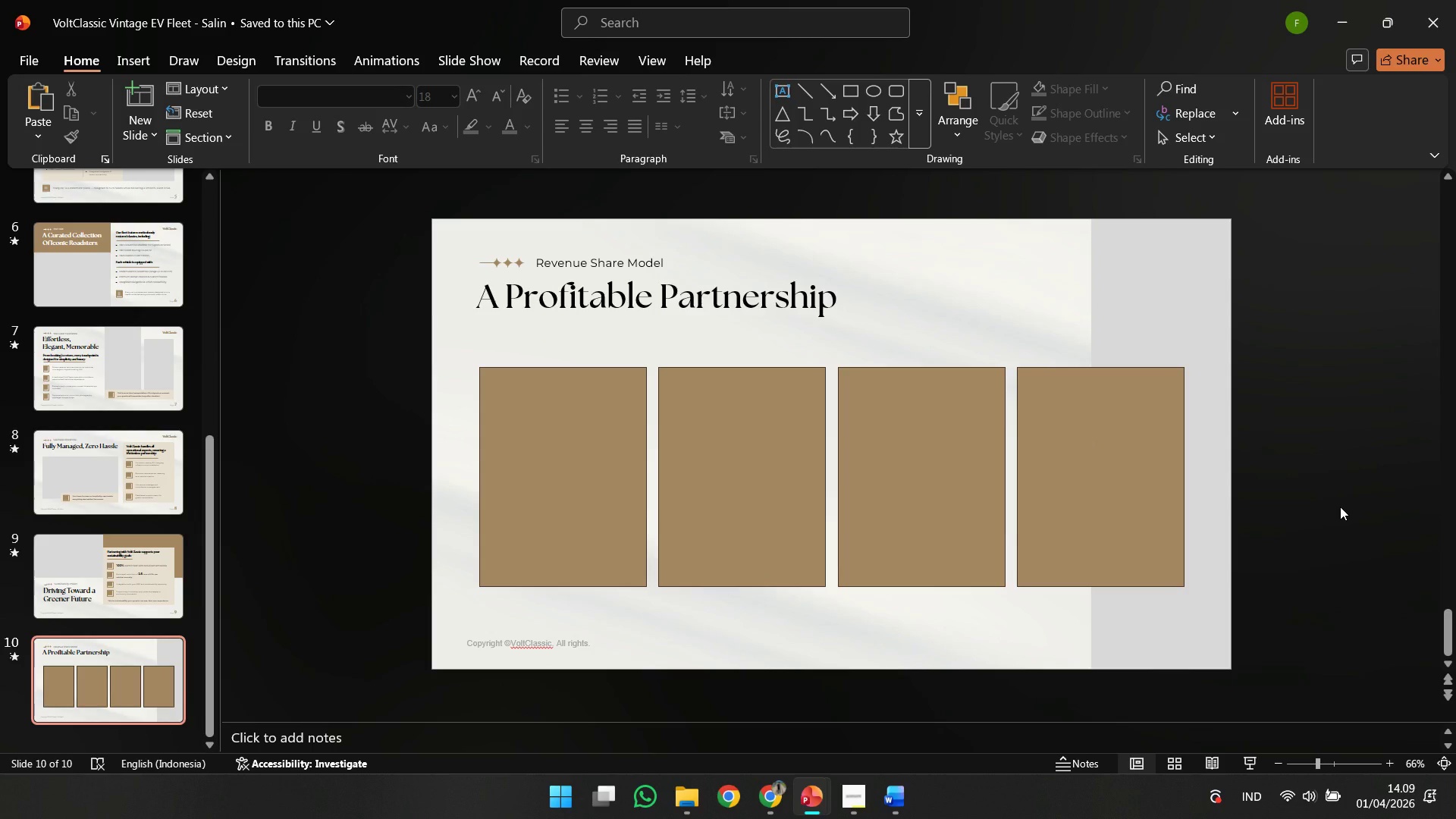 
left_click([633, 318])
 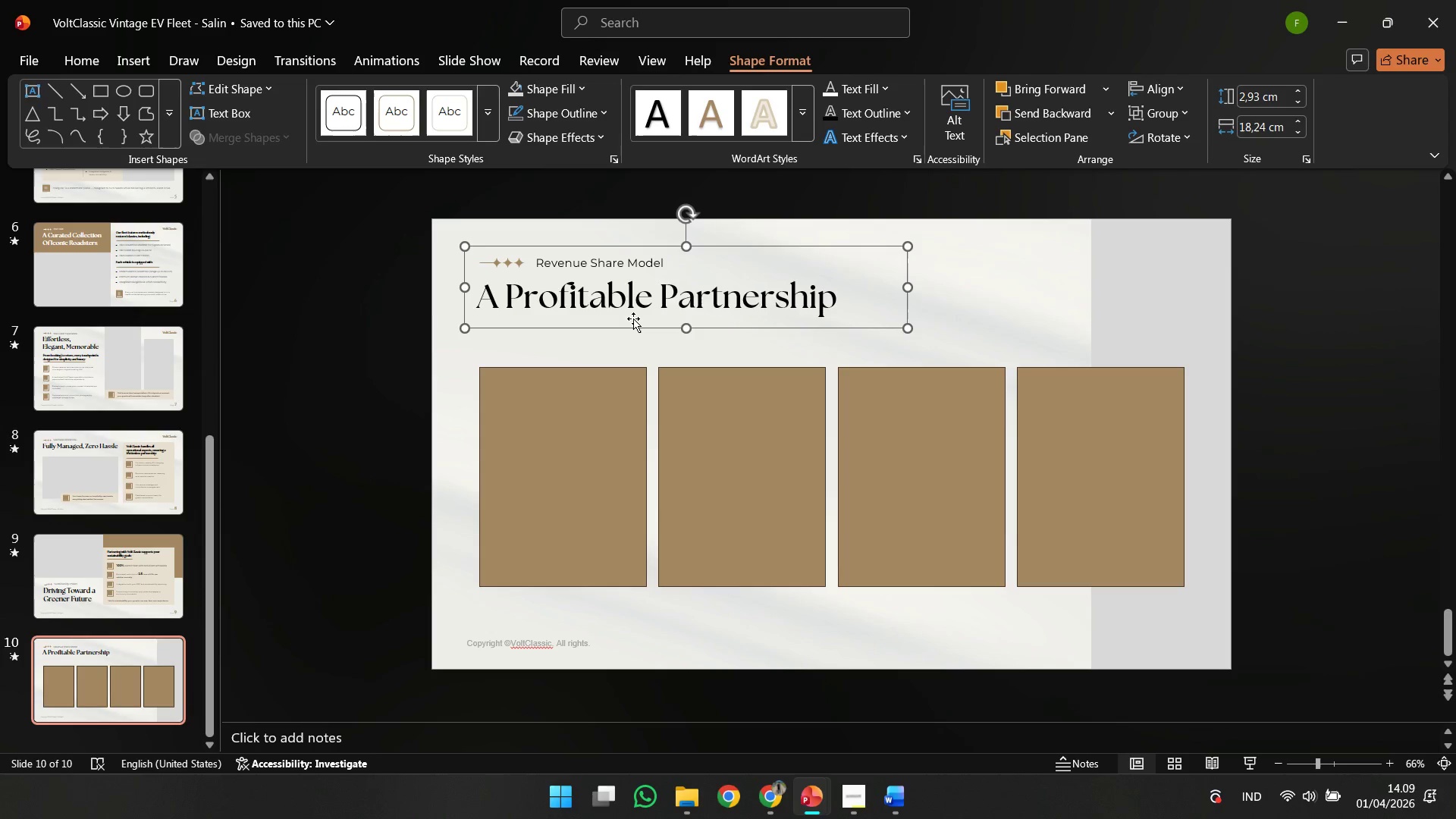 
key(ArrowUp)
 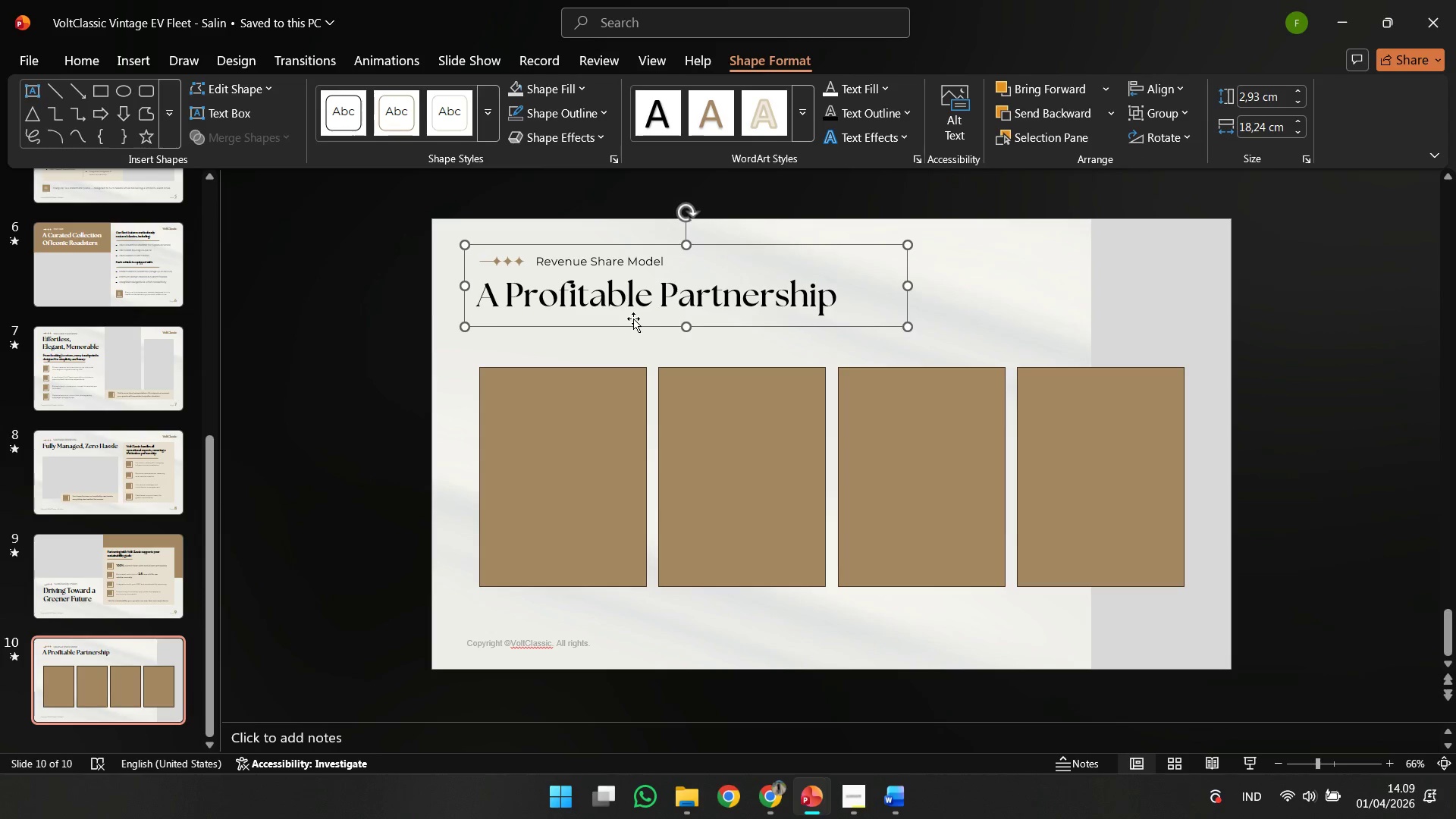 
key(ArrowUp)
 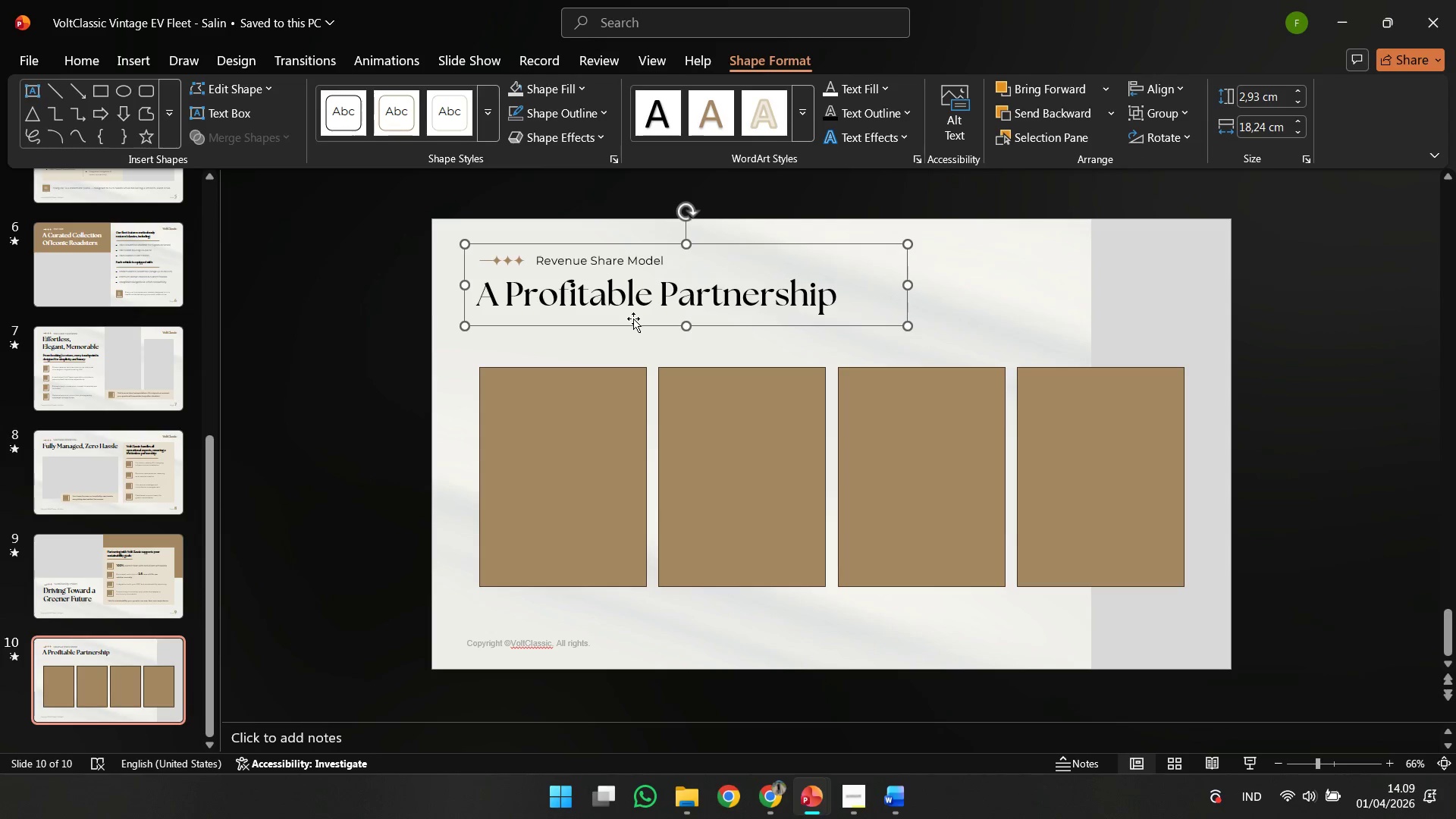 
key(ArrowUp)
 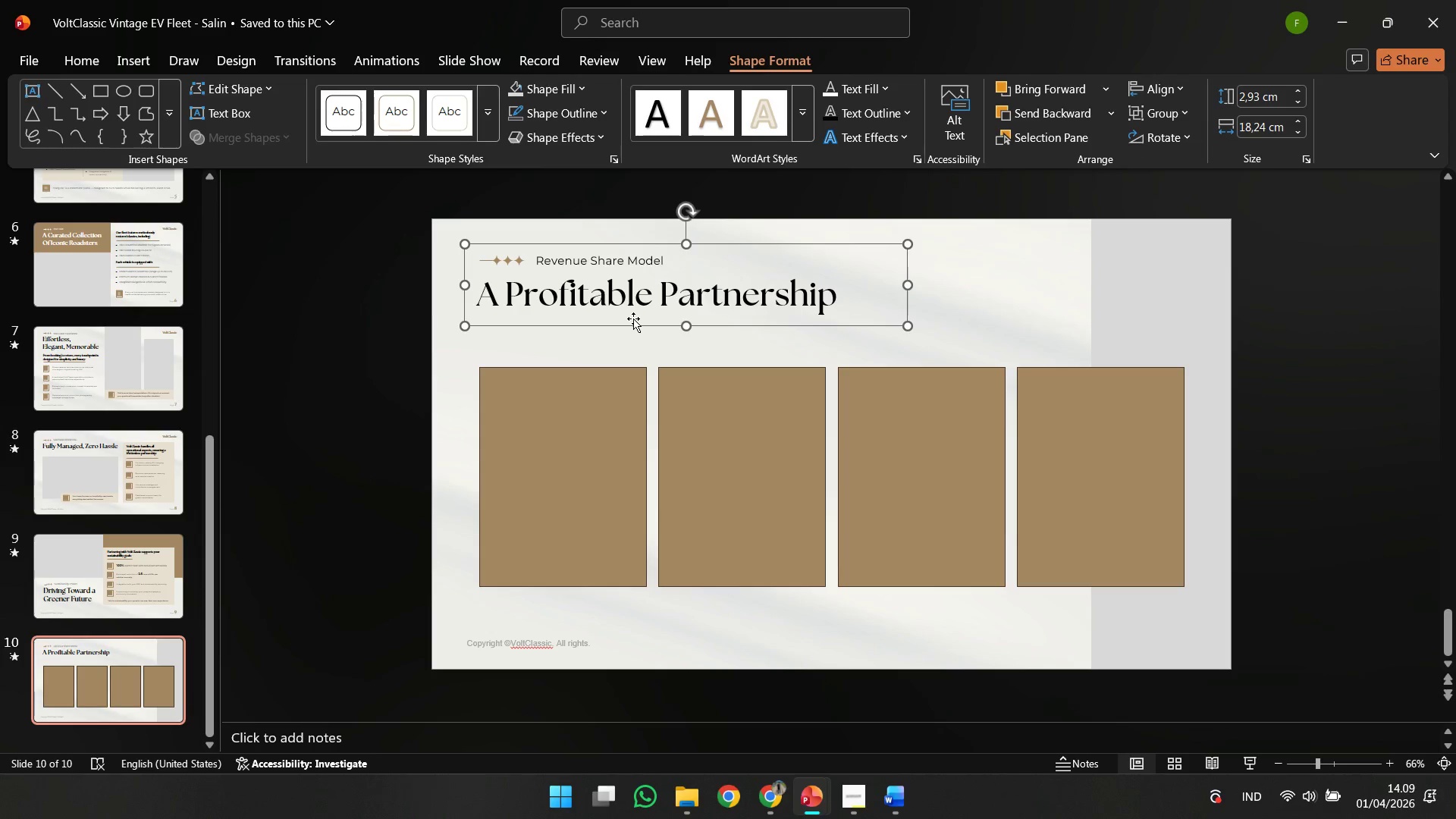 
key(ArrowUp)
 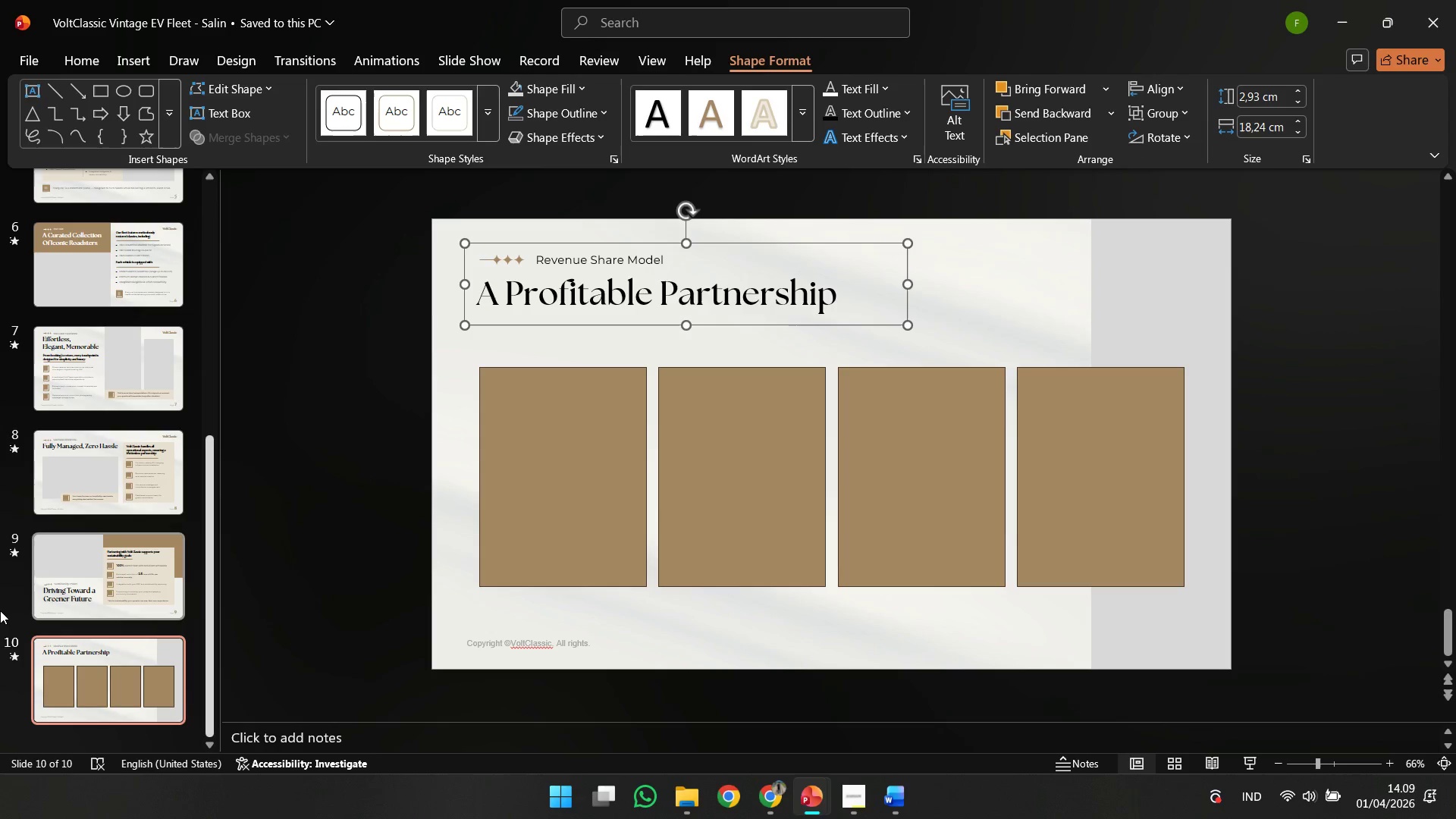 
left_click([0, 615])
 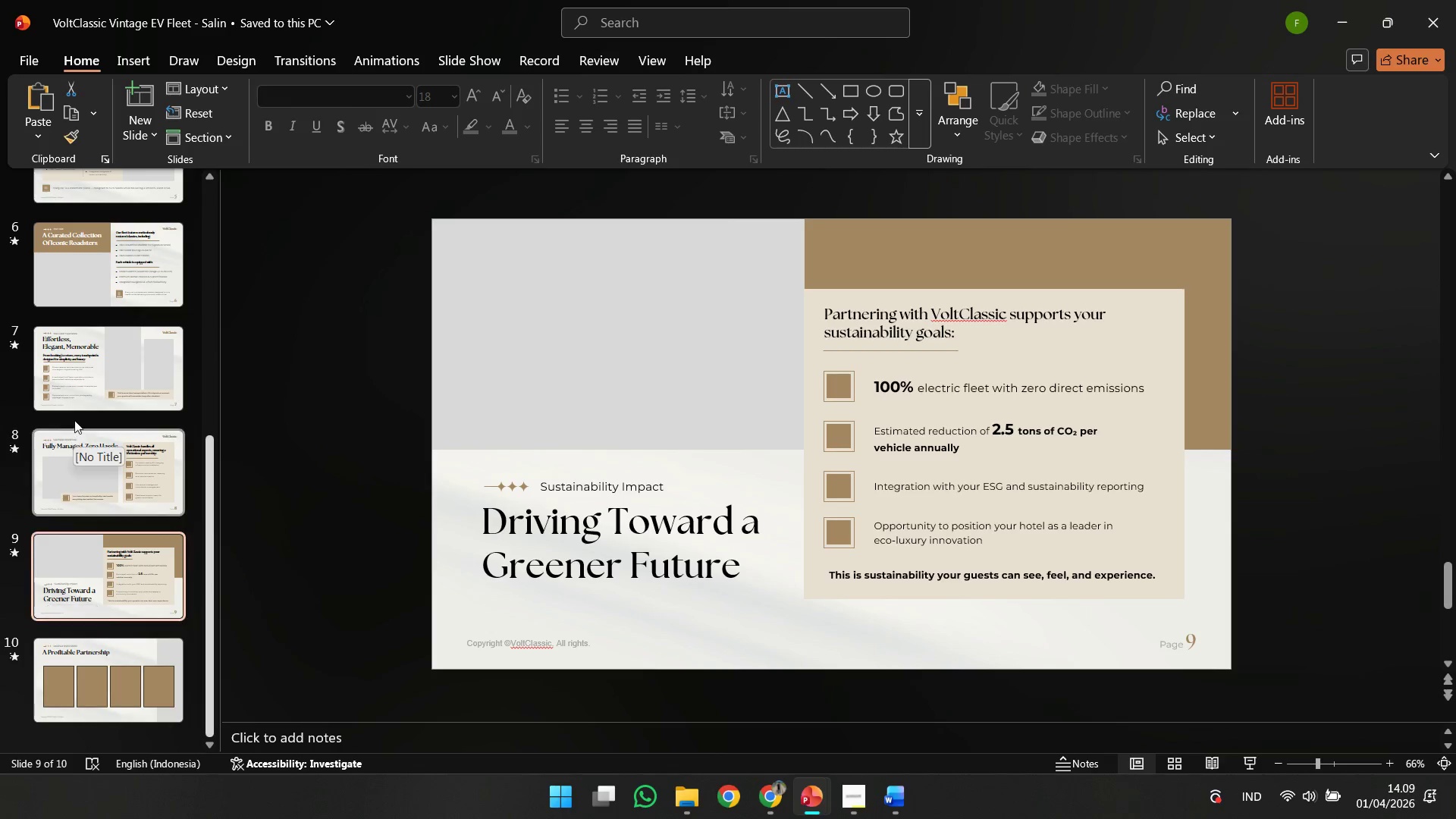 
left_click([78, 403])
 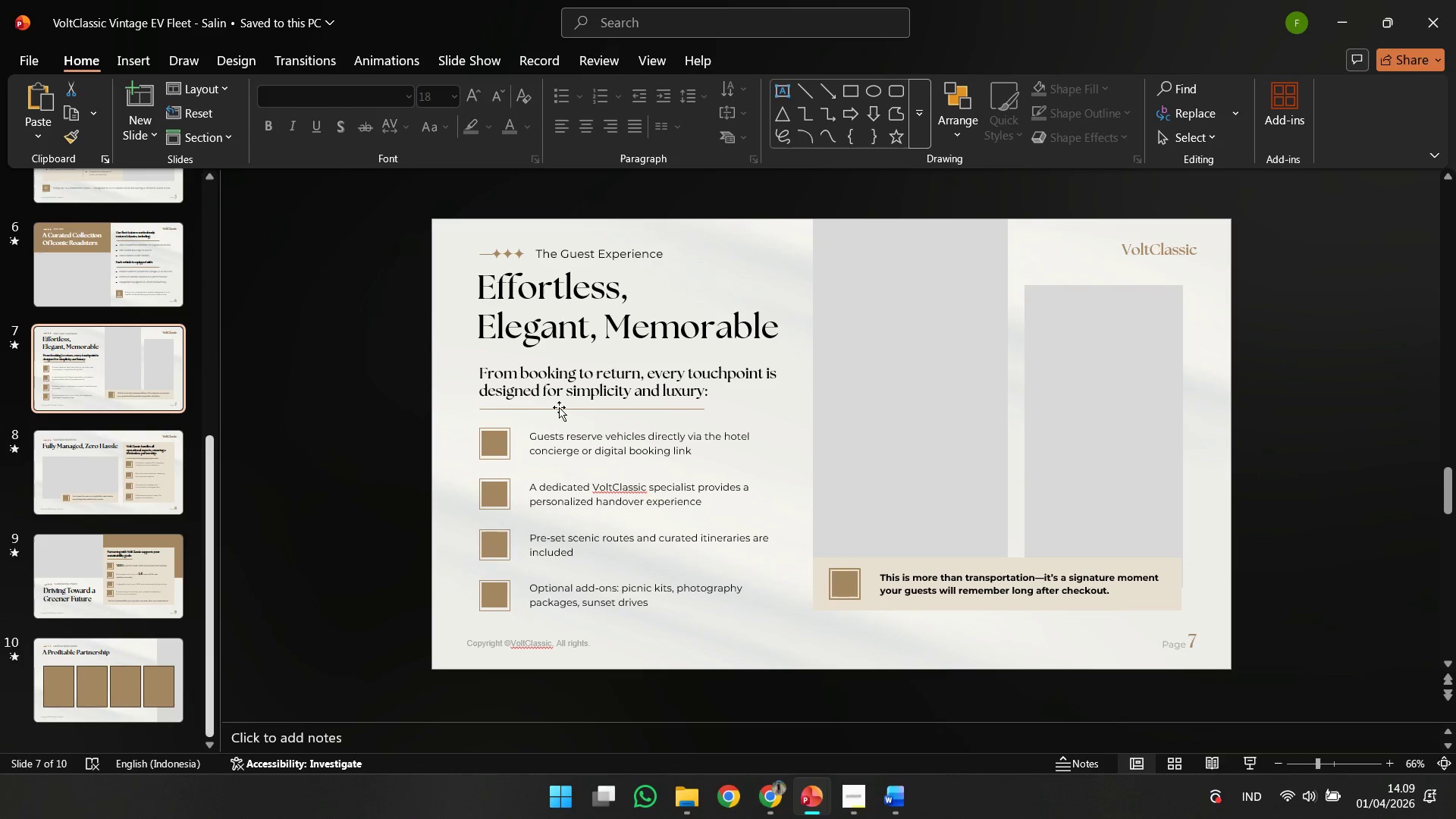 
left_click([559, 407])
 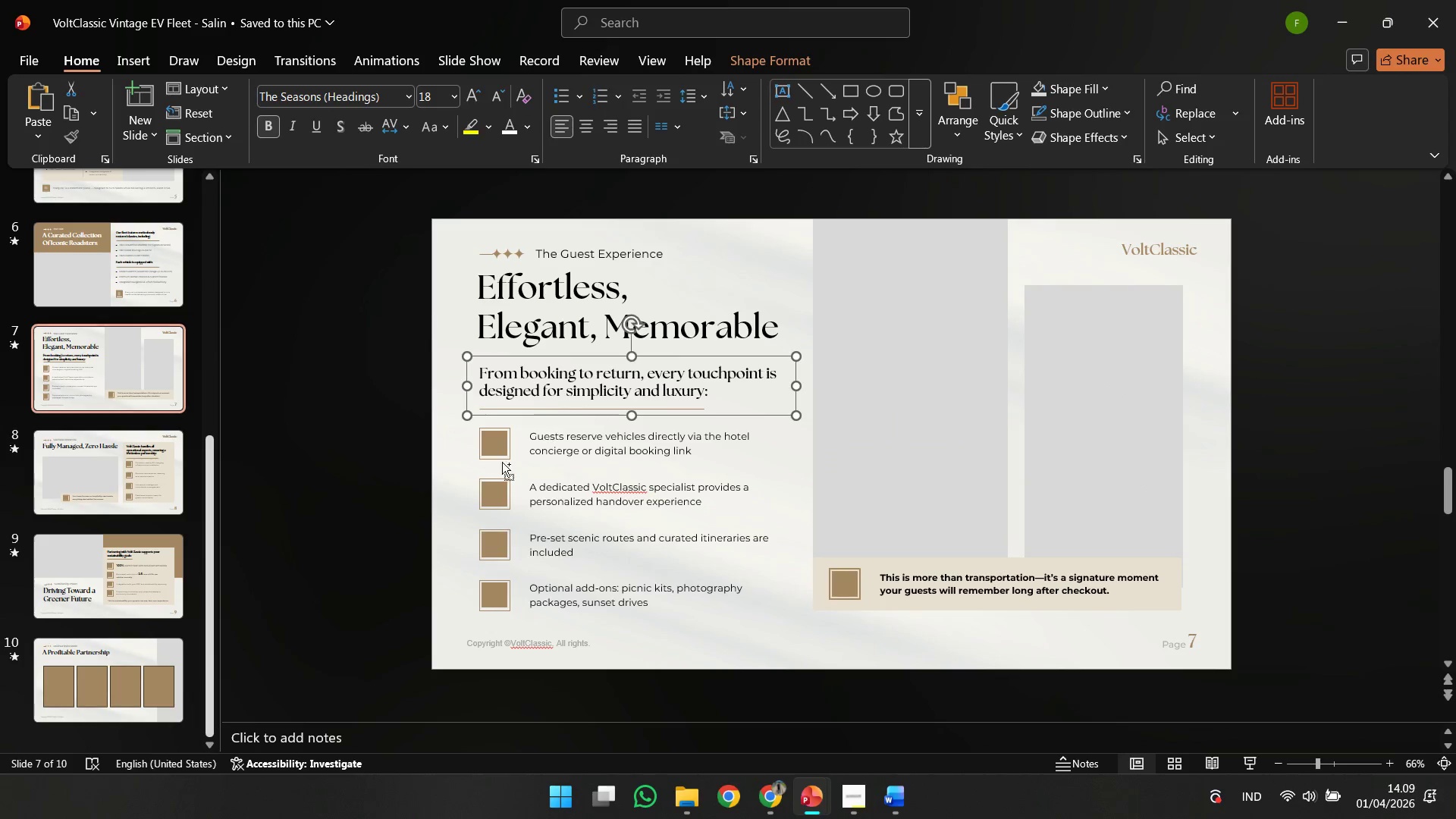 
key(Control+C)
 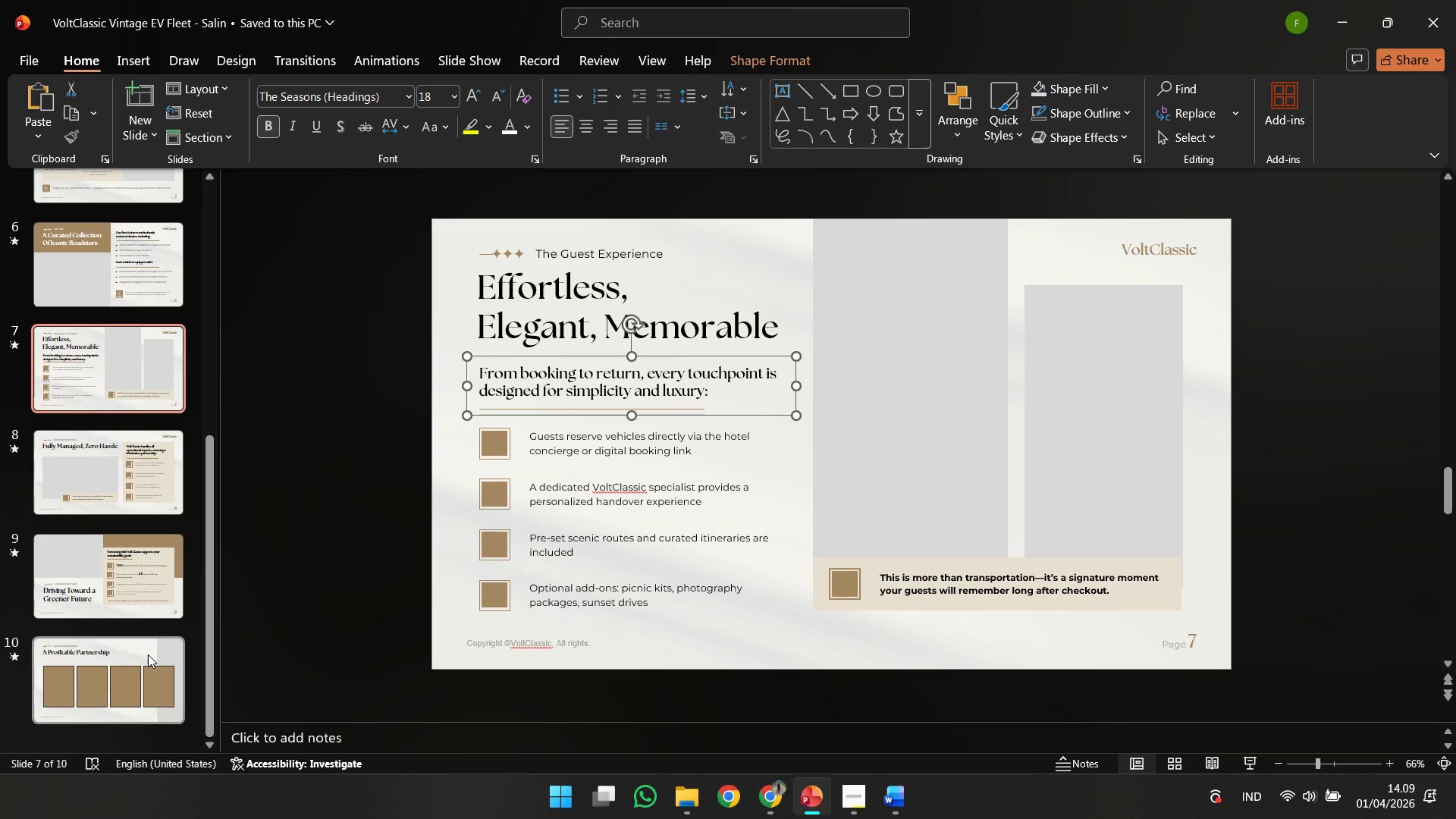 
left_click([148, 654])
 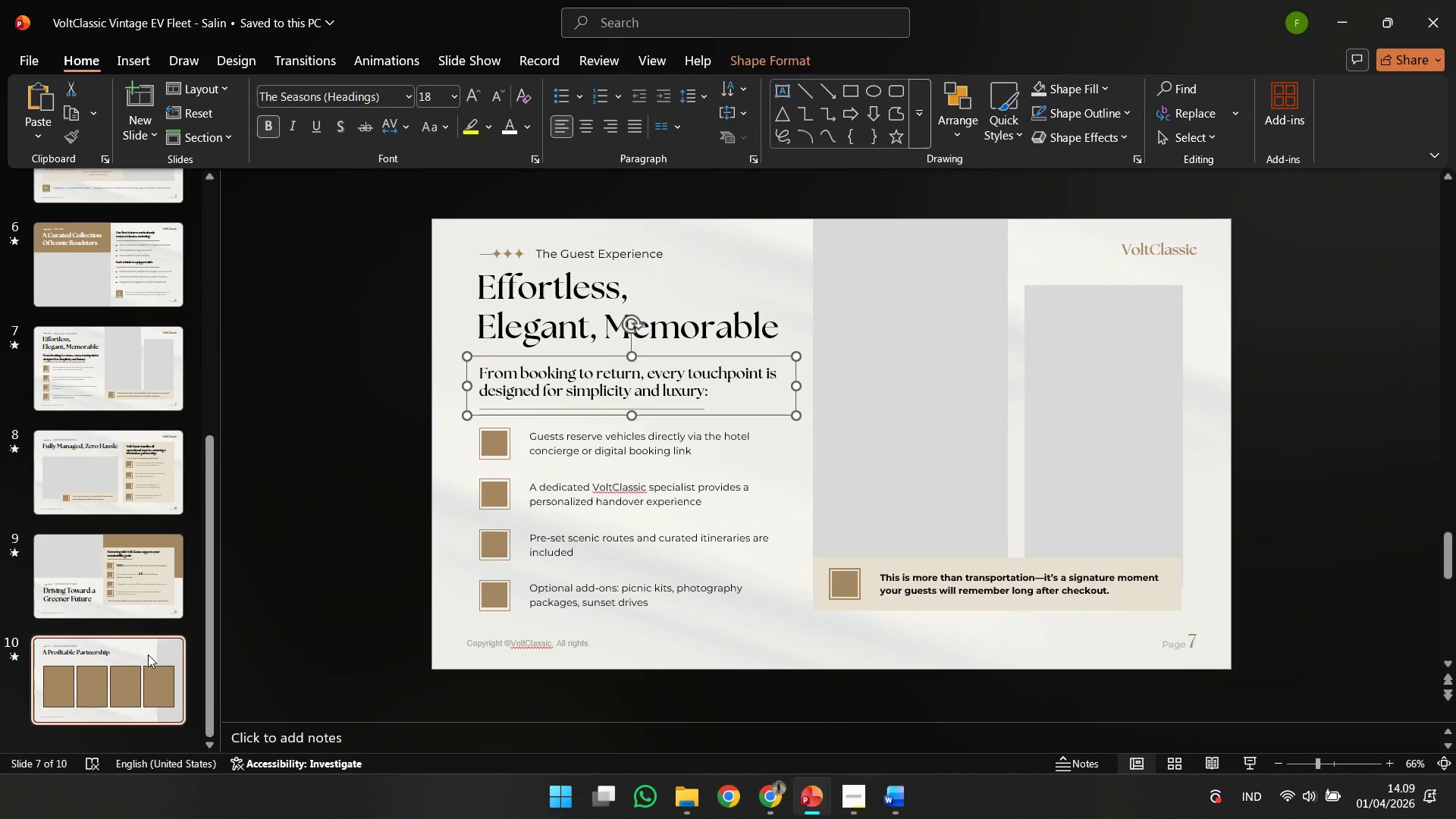 
key(Control+V)
 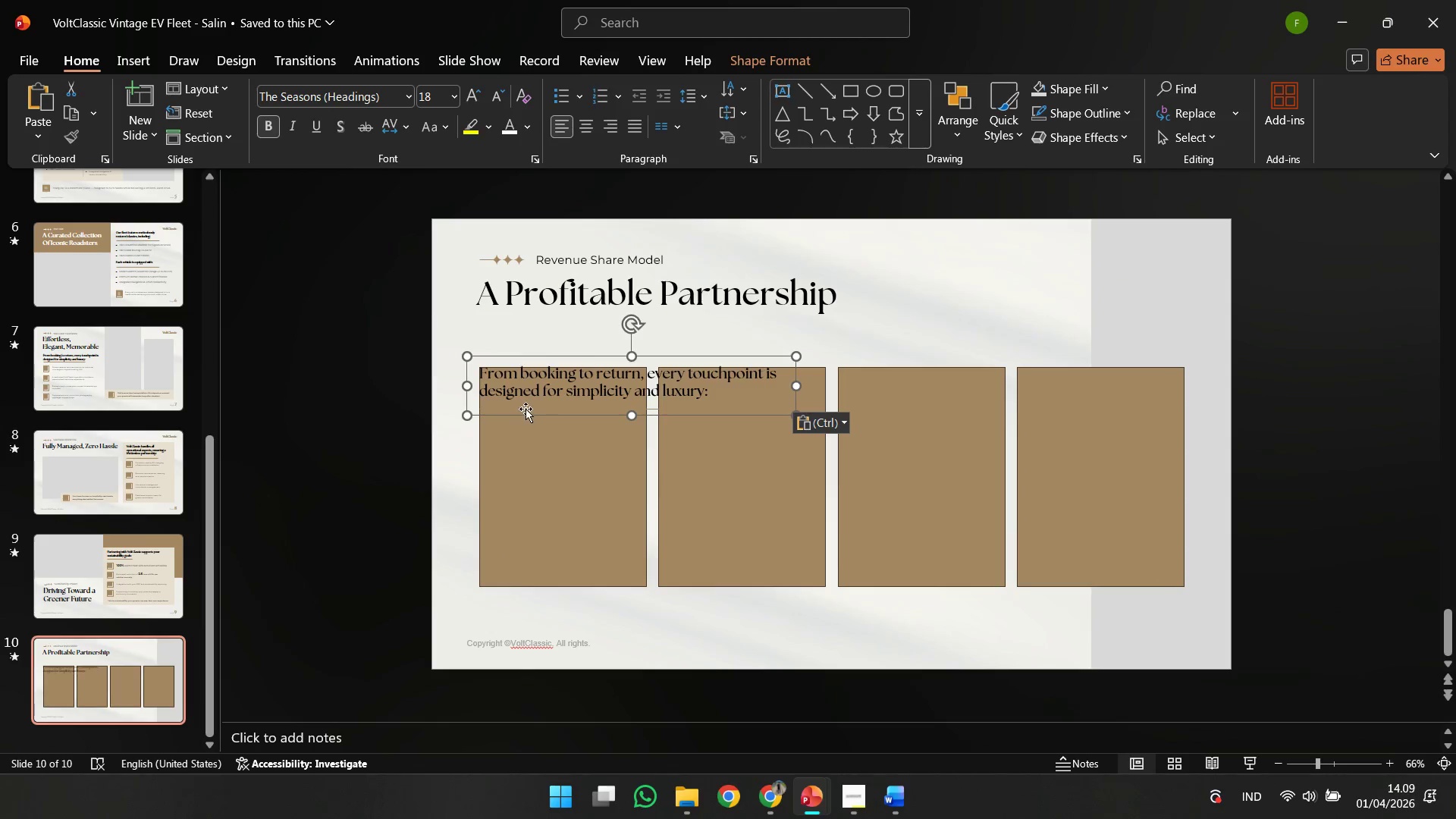 
hold_key(key=ShiftLeft, duration=2.55)
left_click_drag(start_coordinate=[525, 415], to_coordinate=[537, 366])
 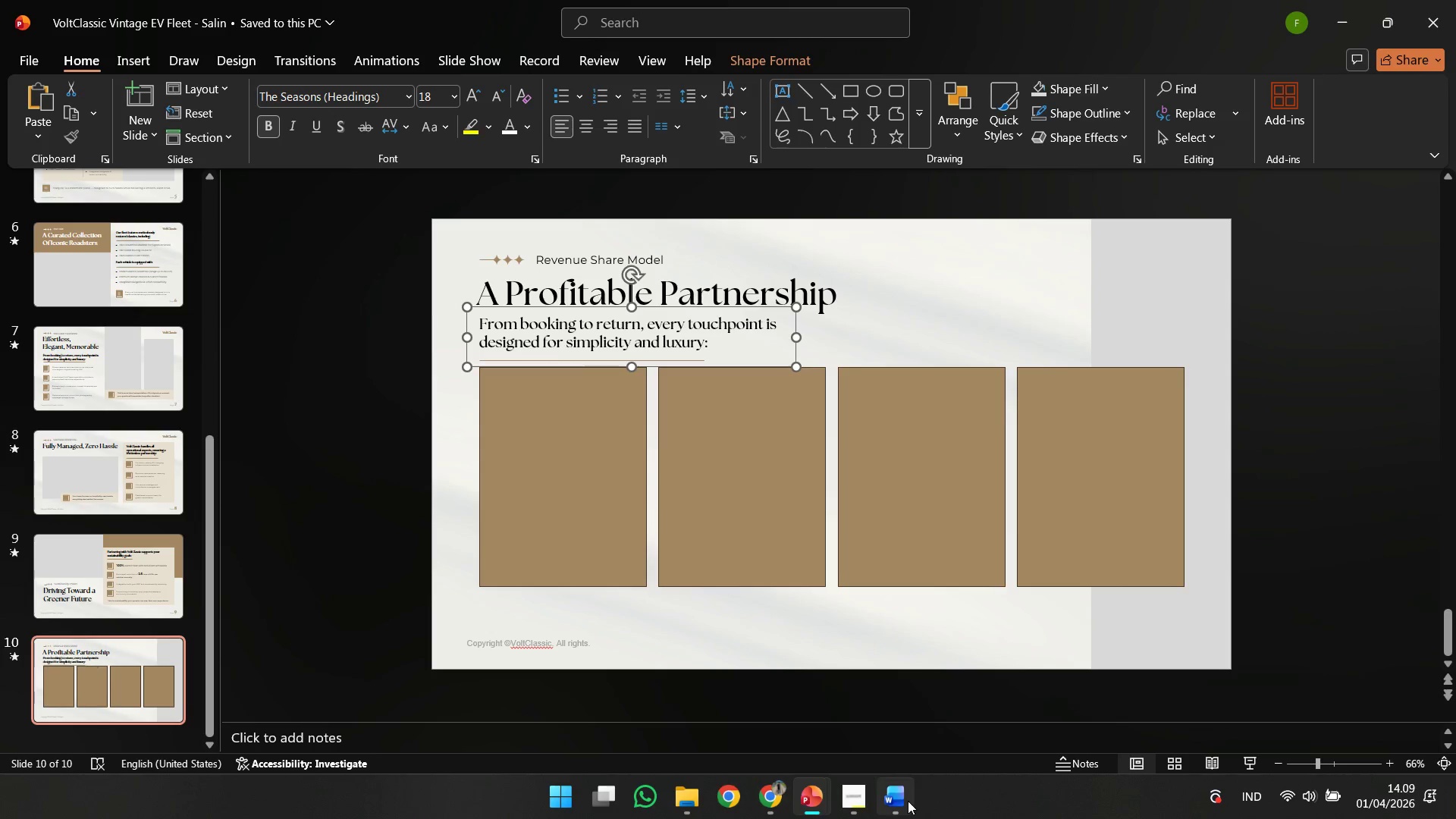 
left_click([907, 801])
 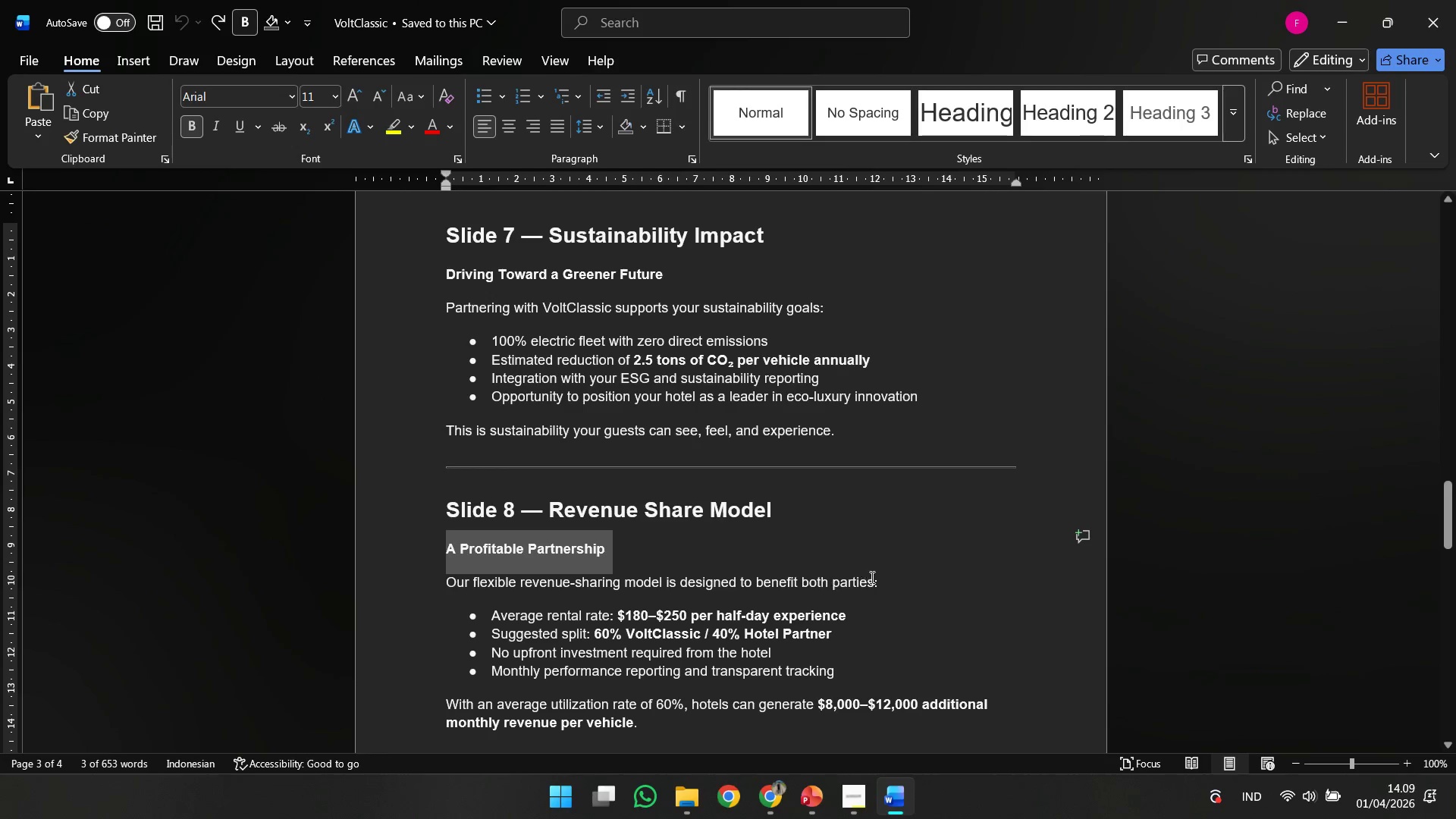 
left_click_drag(start_coordinate=[880, 583], to_coordinate=[399, 575])
 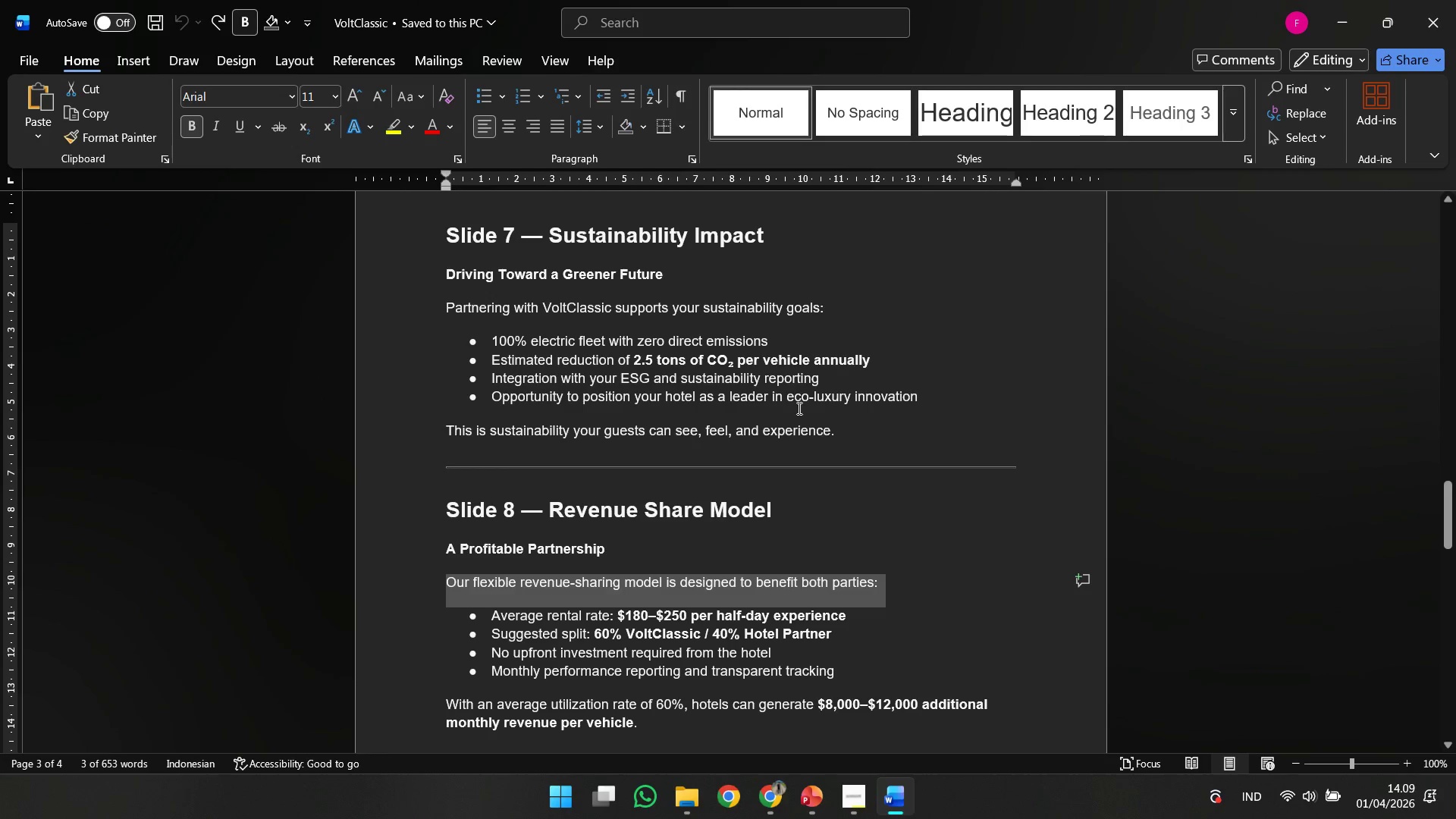 
key(Control+C)
 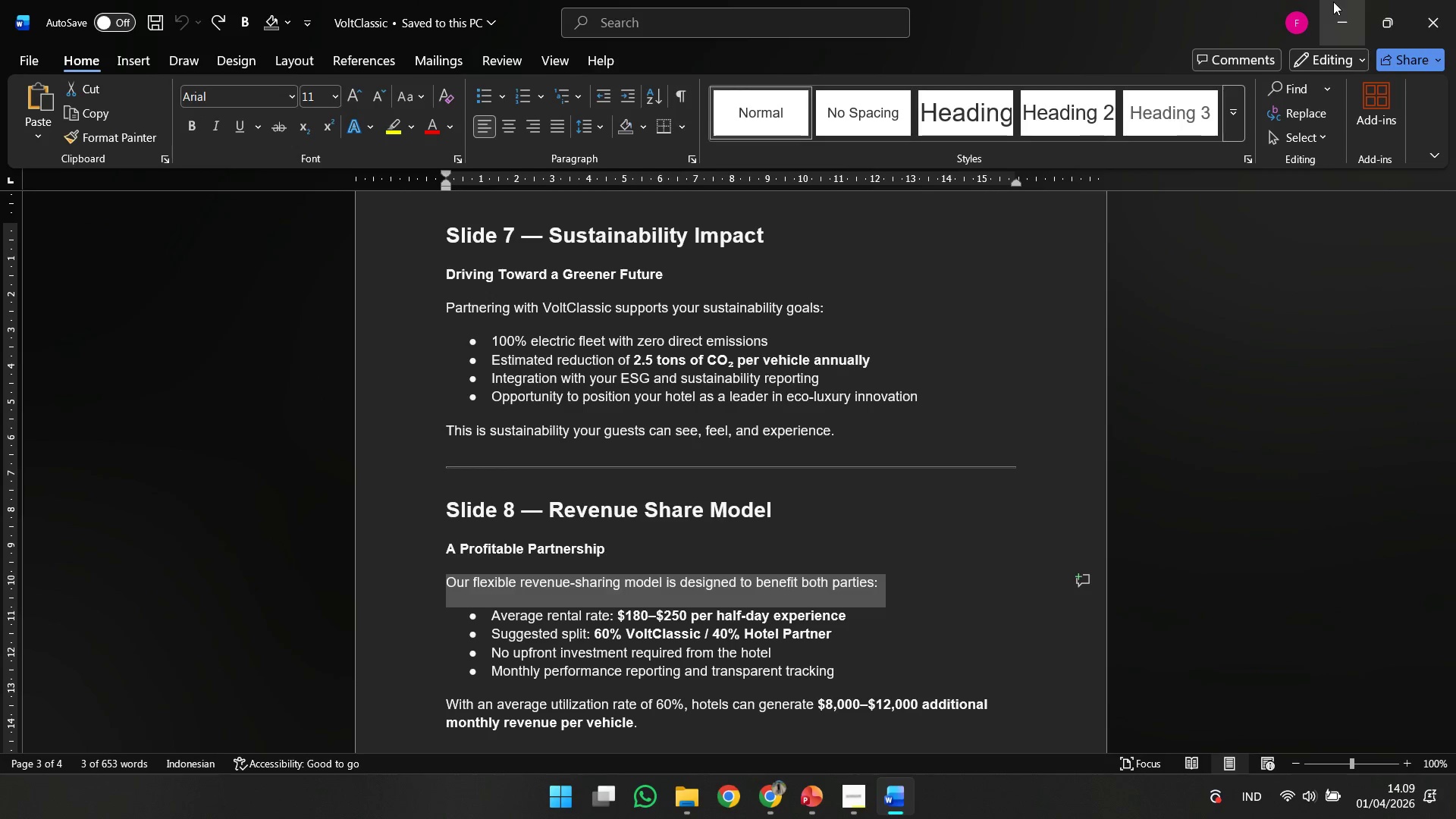 
key(Control+C)
 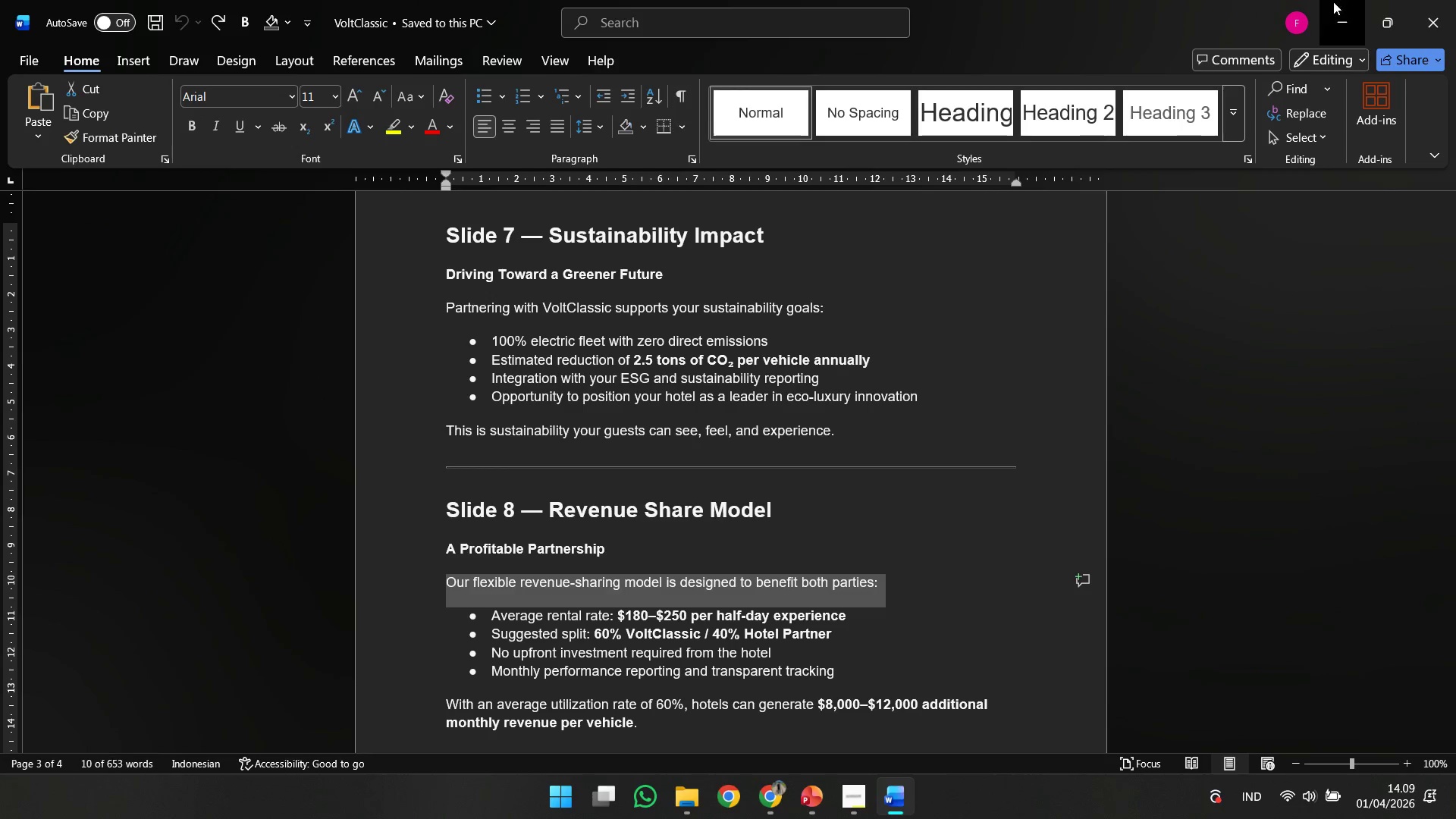 
left_click([1333, 2])
 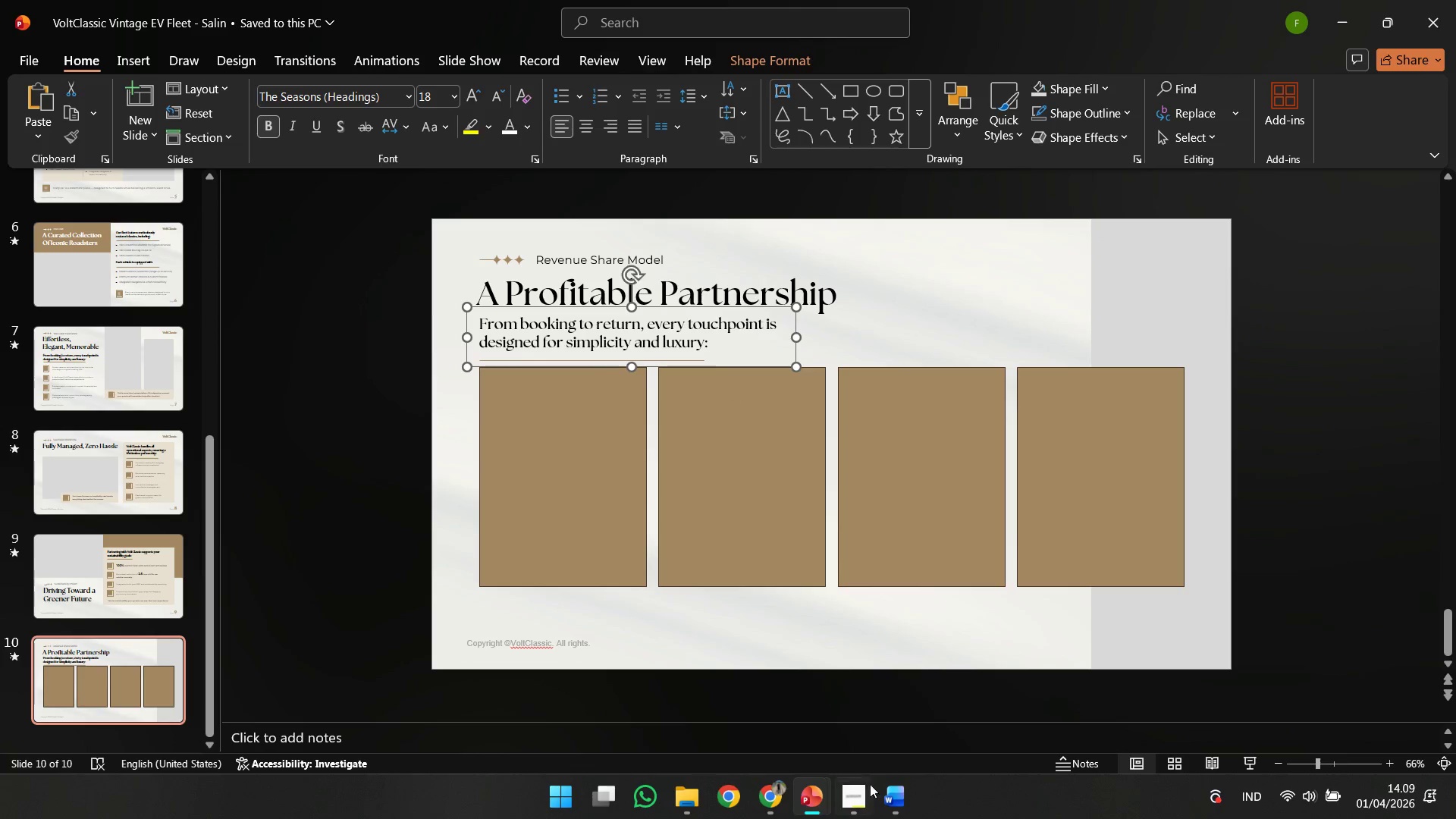 
left_click([884, 799])
 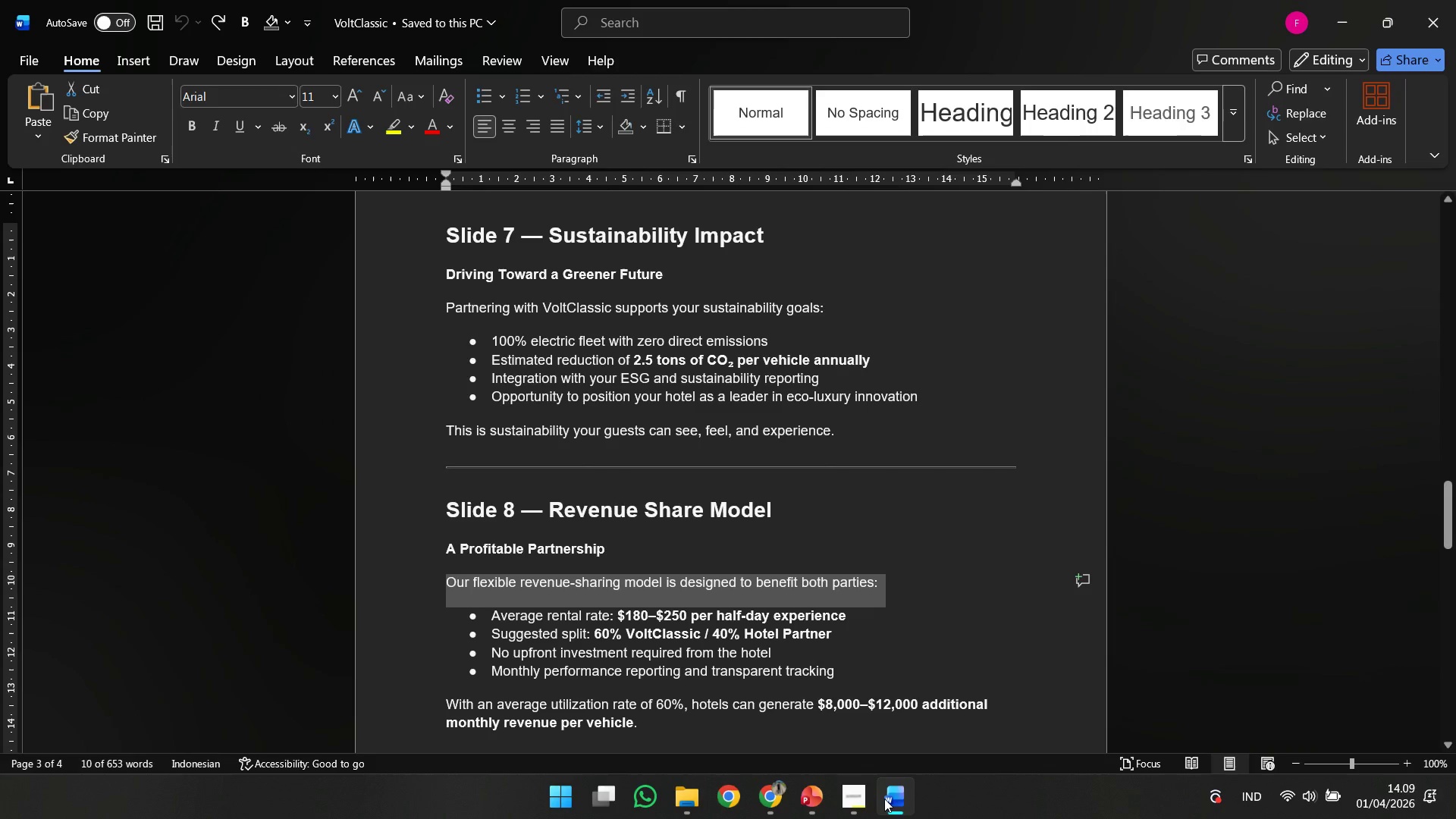 
left_click([884, 799])
 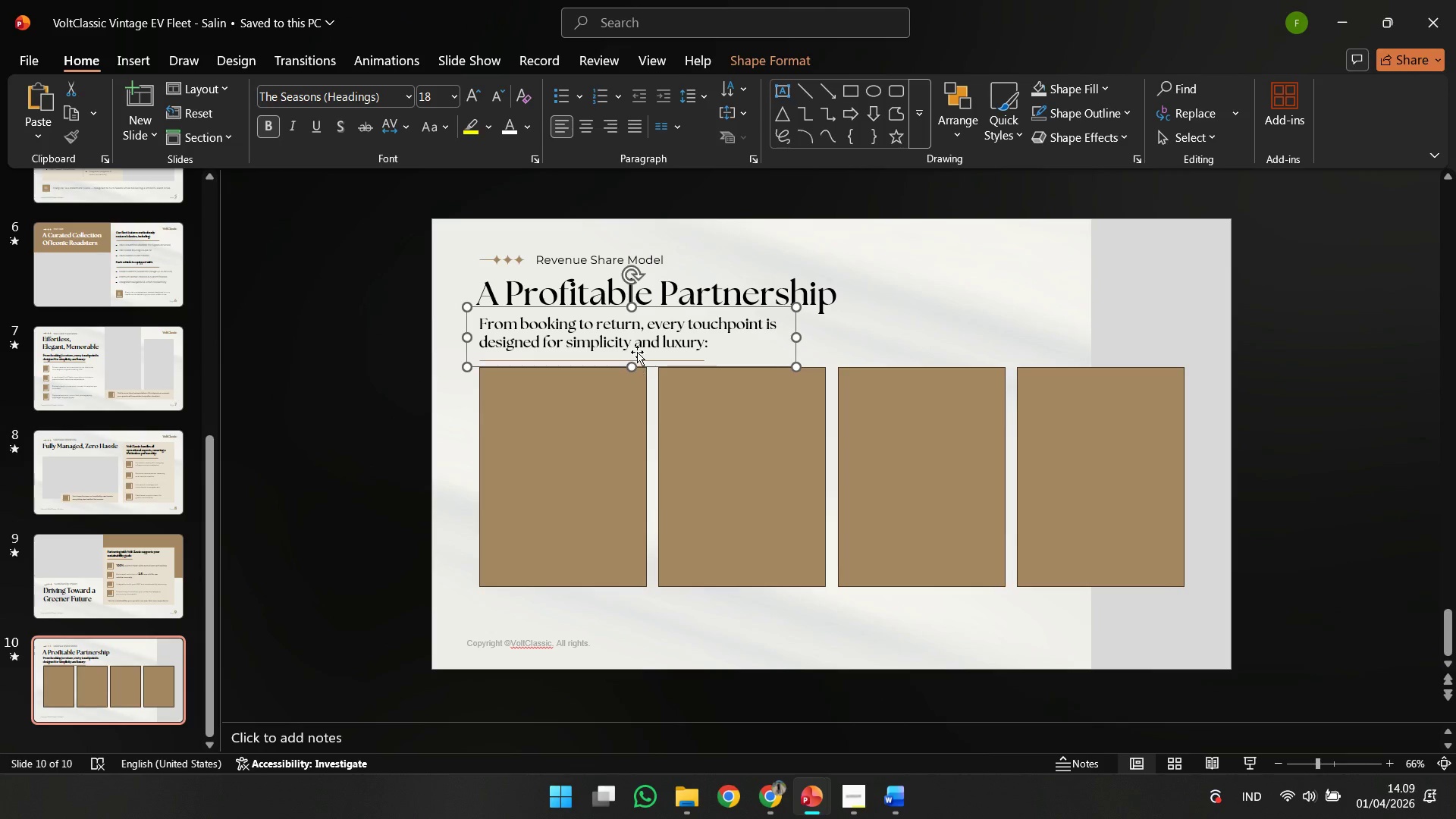 
left_click([638, 339])
 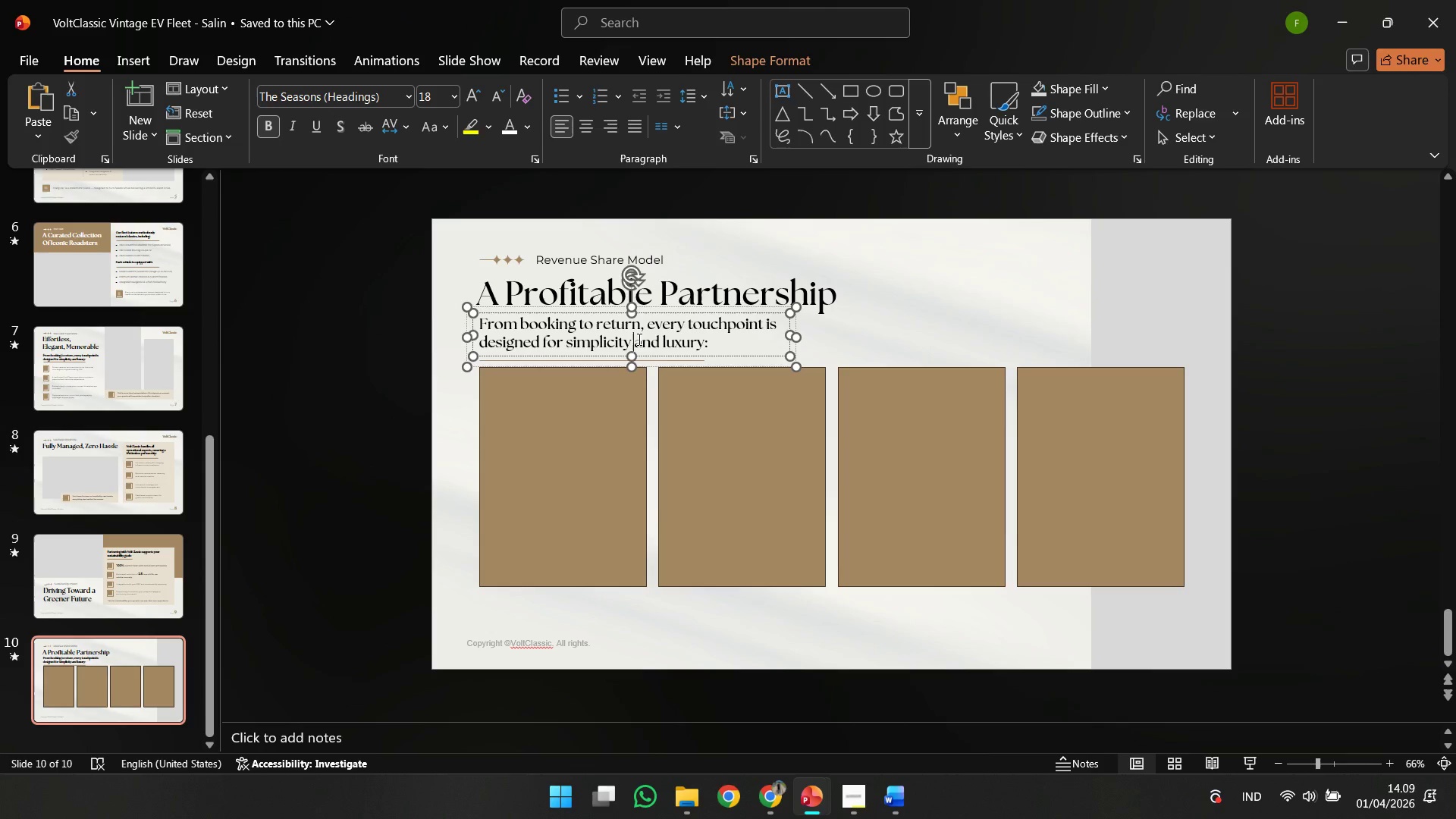 
key(Control+ControlLeft)
 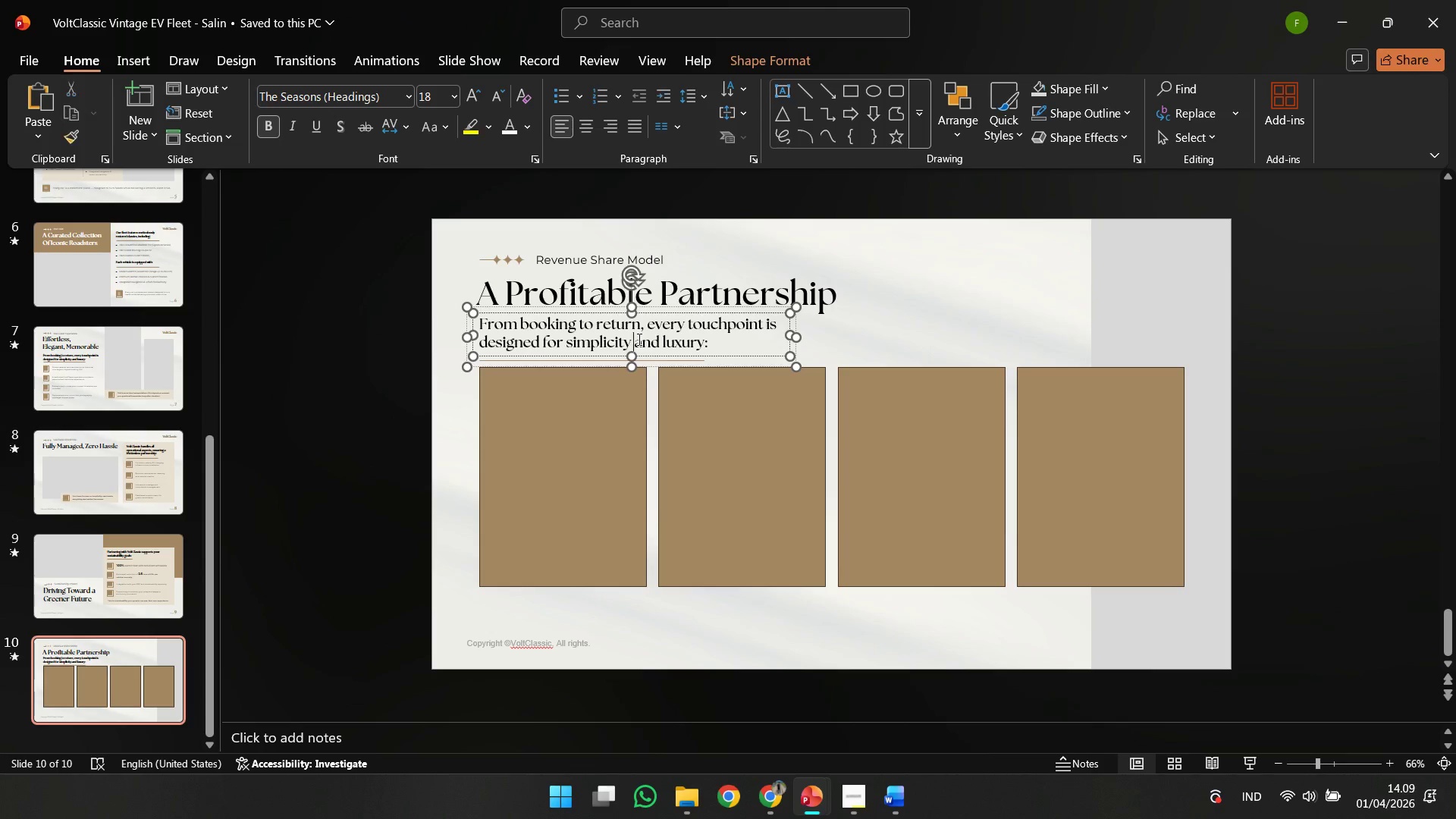 
key(Control+A)
 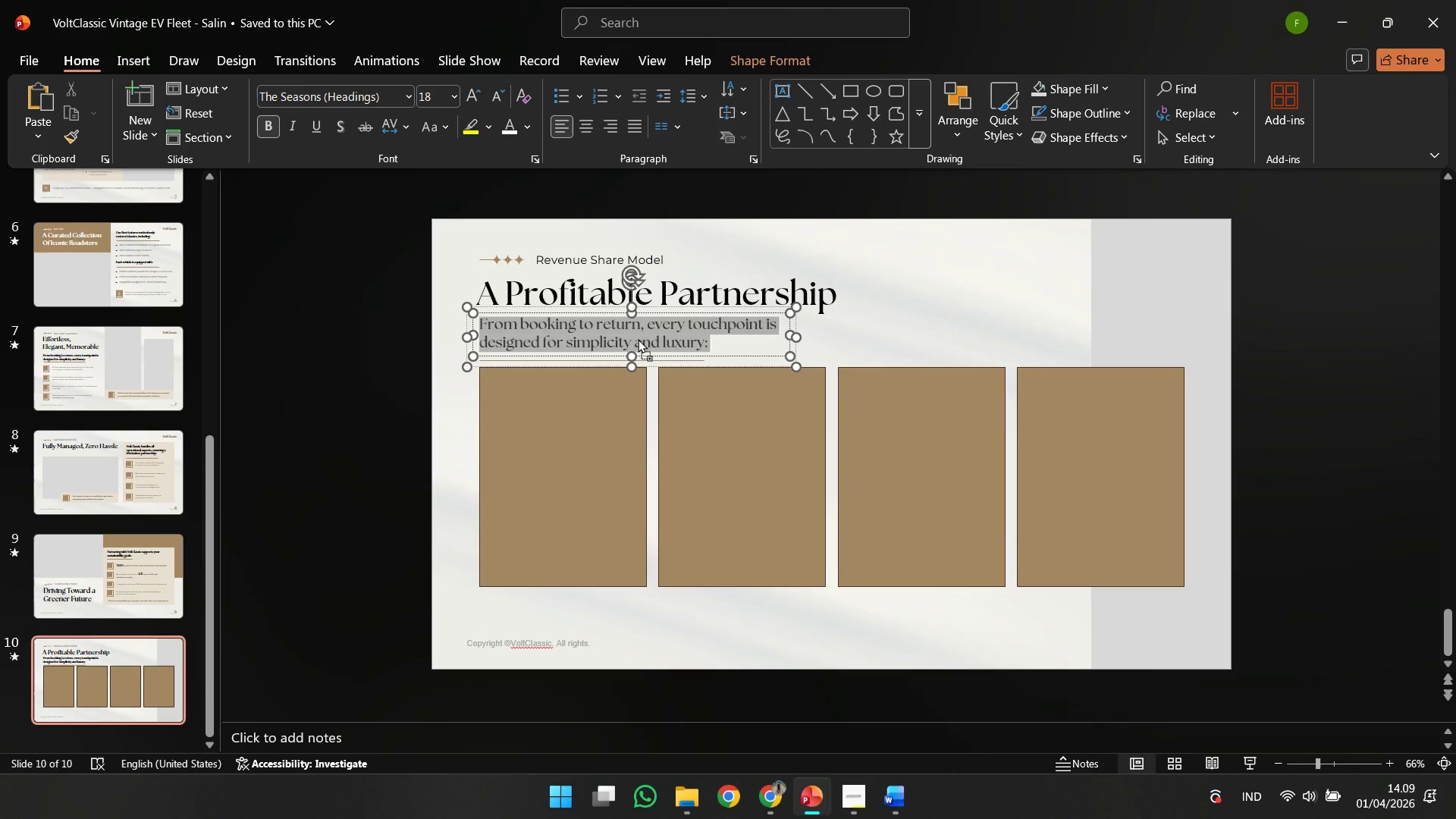 
right_click([638, 339])
 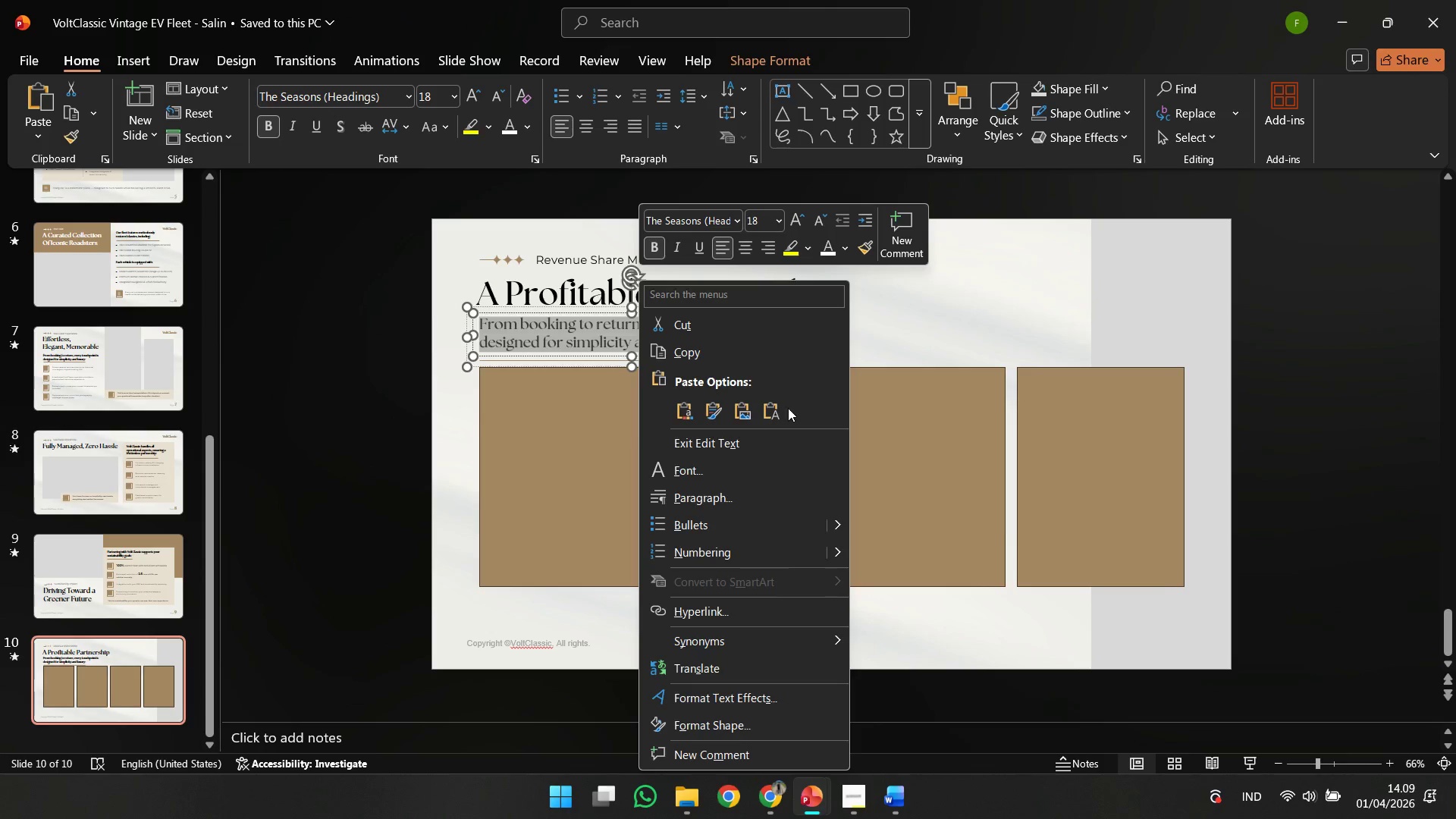 
left_click([776, 410])
 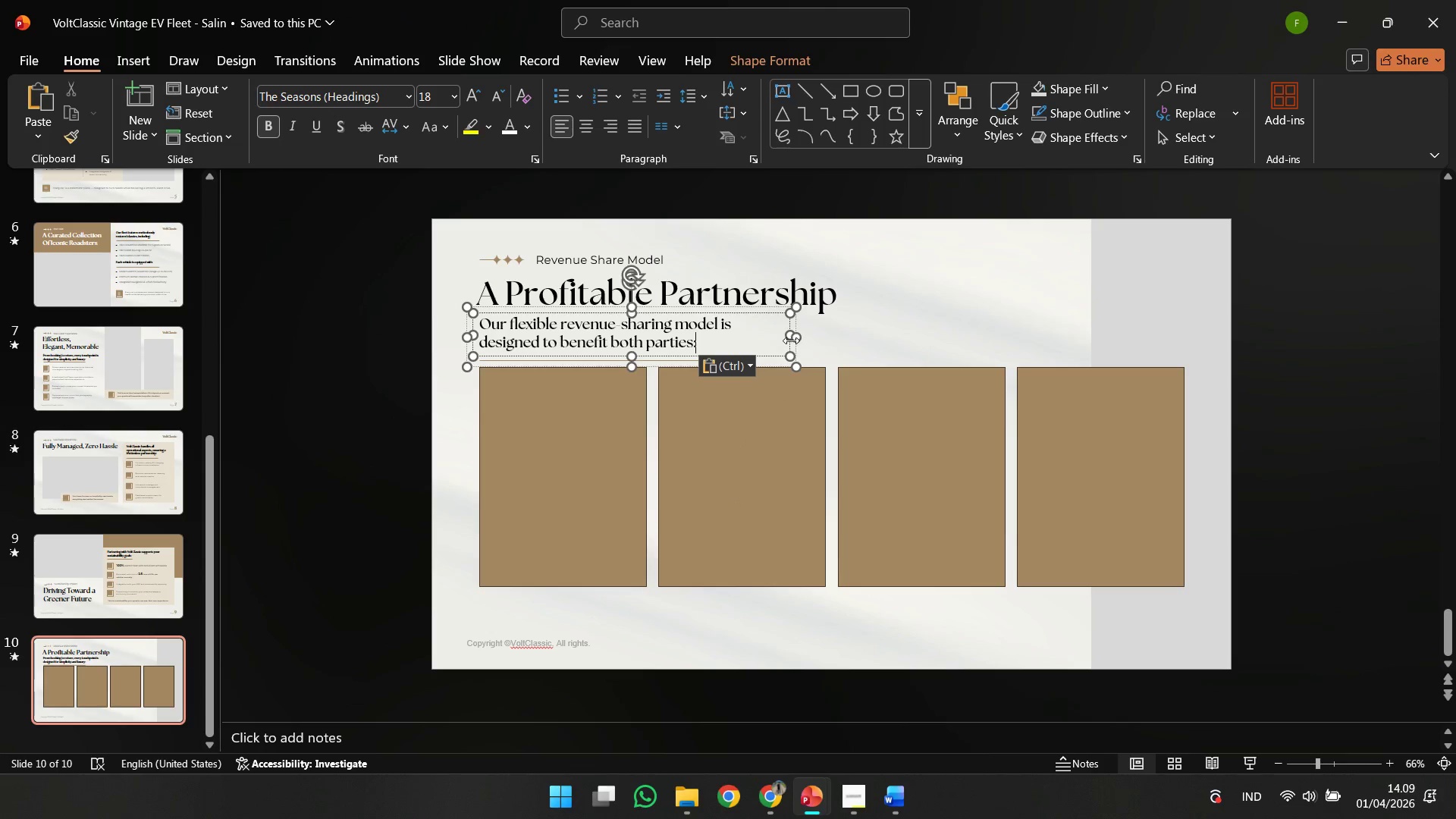 
left_click_drag(start_coordinate=[790, 337], to_coordinate=[1084, 336])
 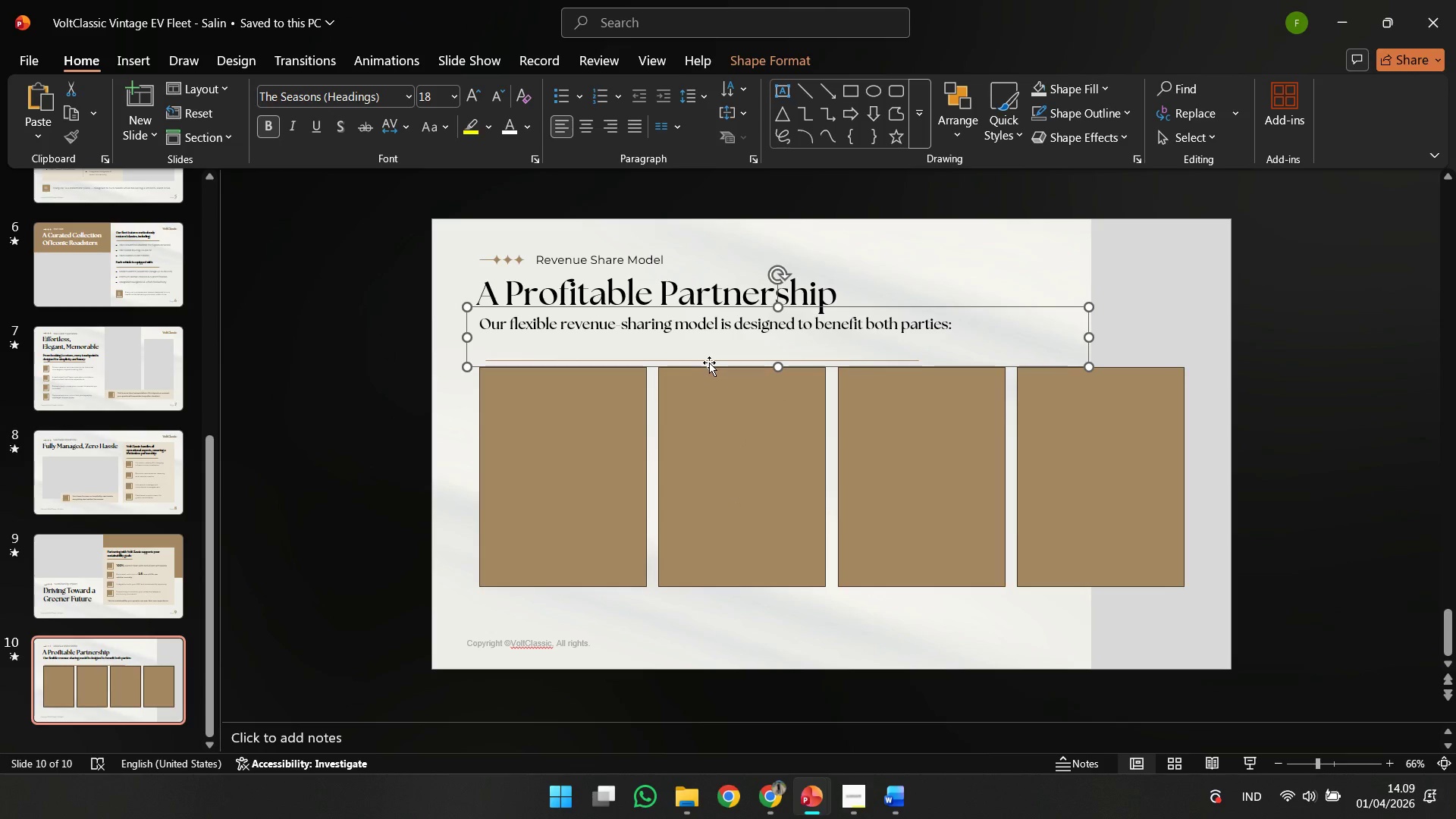 
left_click([719, 360])
 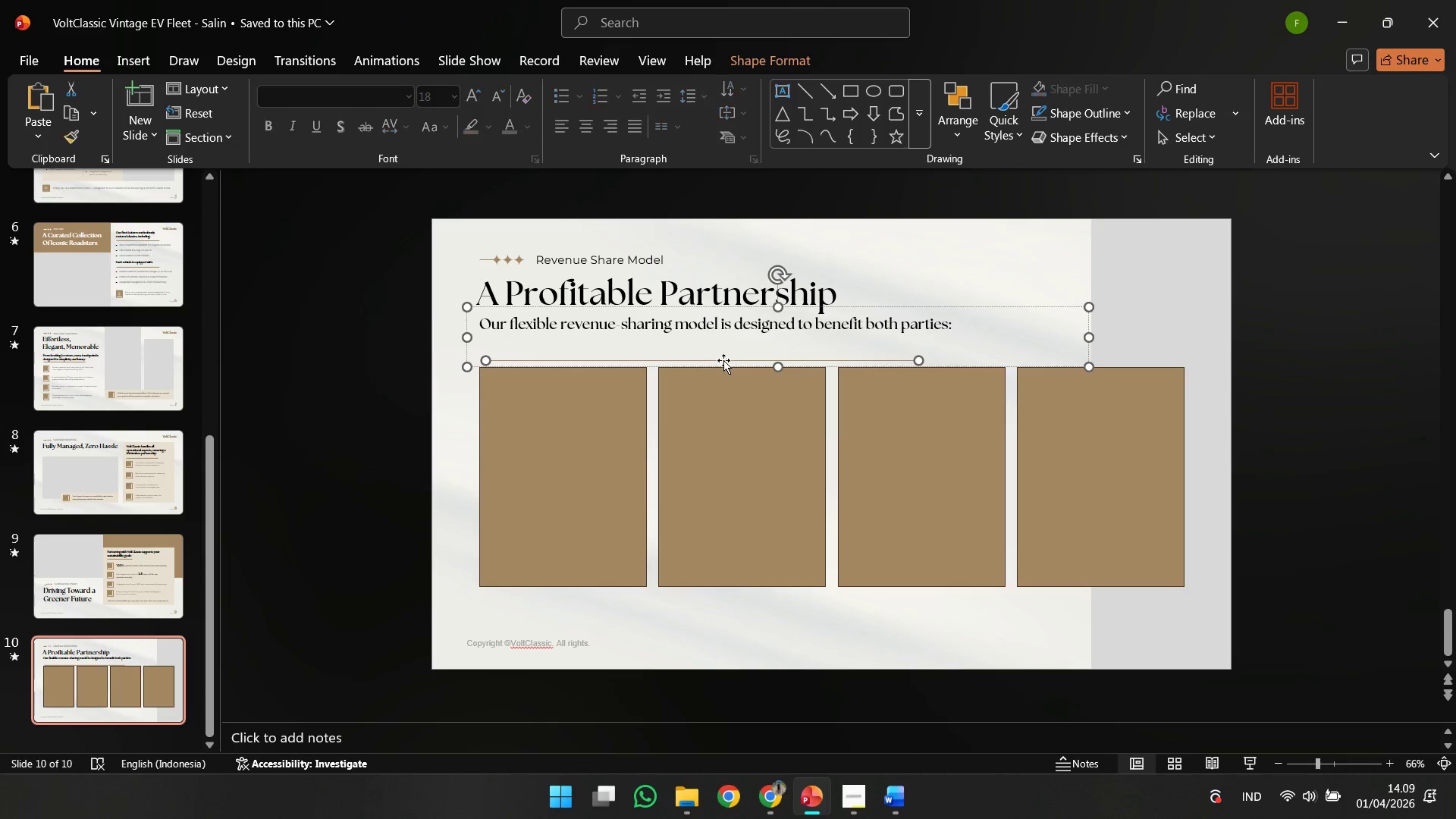 
hold_key(key=ShiftLeft, duration=1.67)
left_click_drag(start_coordinate=[723, 360], to_coordinate=[727, 344])
 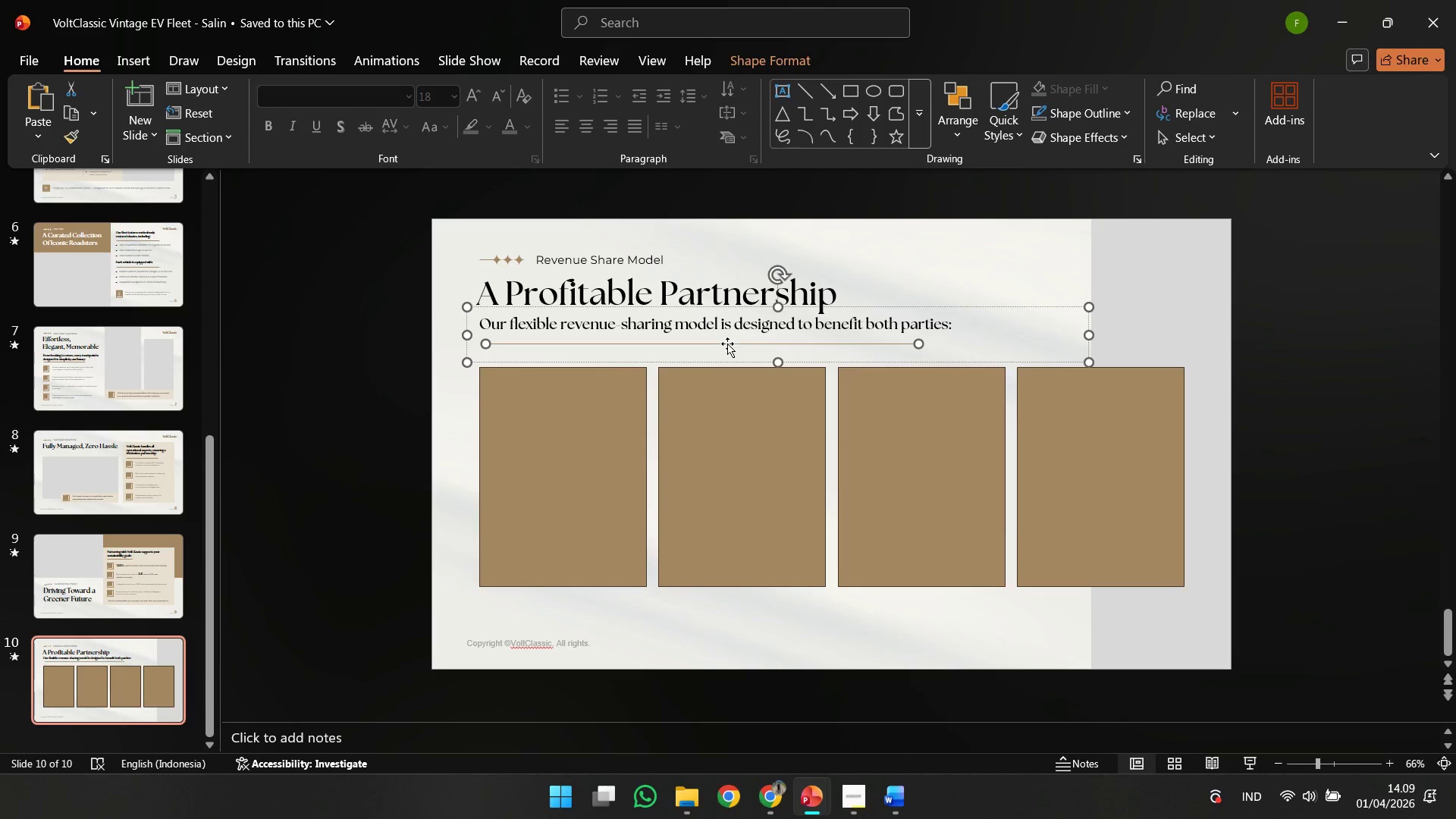 
hold_key(key=ArrowLeft, duration=0.69)
 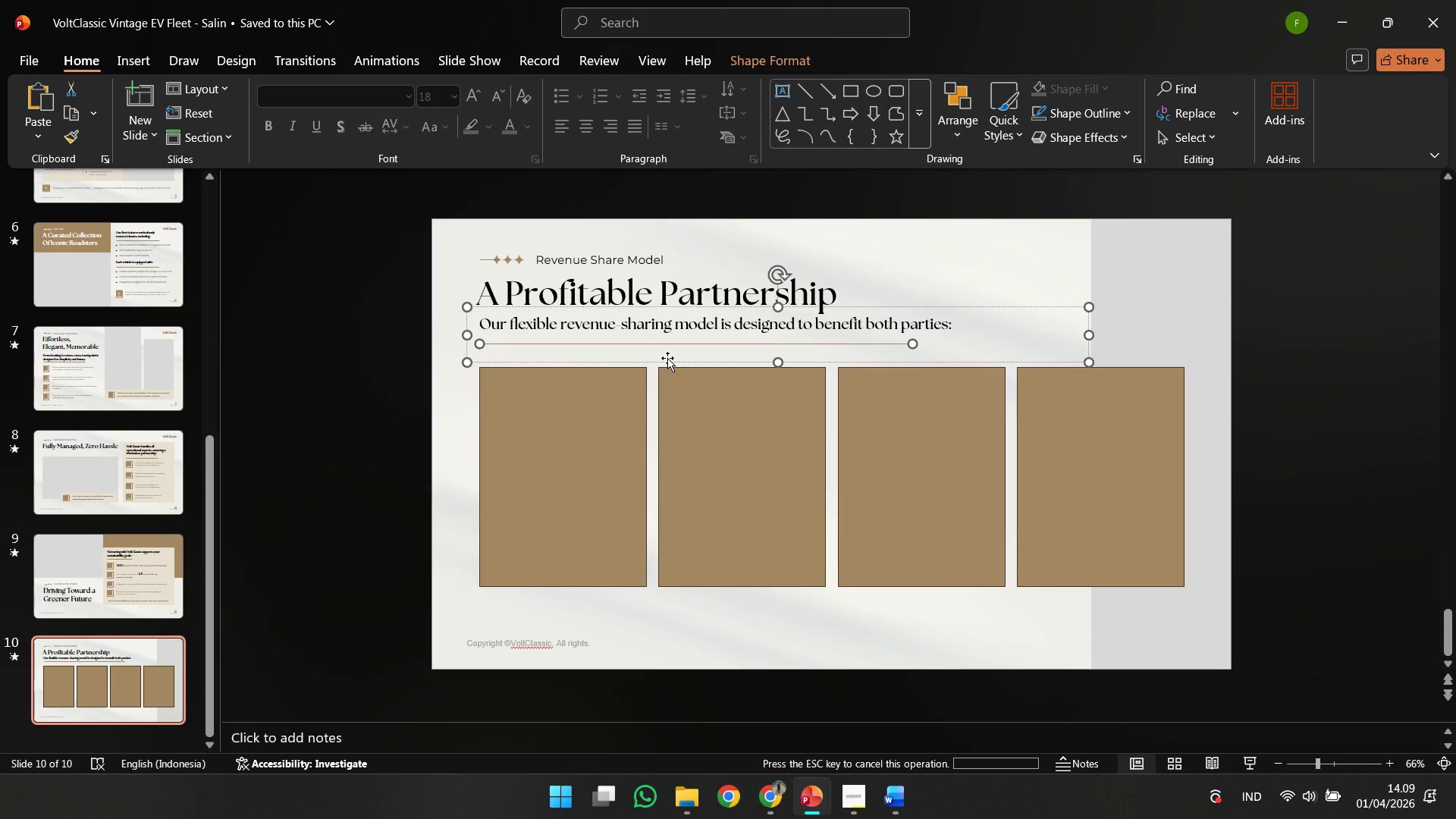 
left_click([667, 358])
 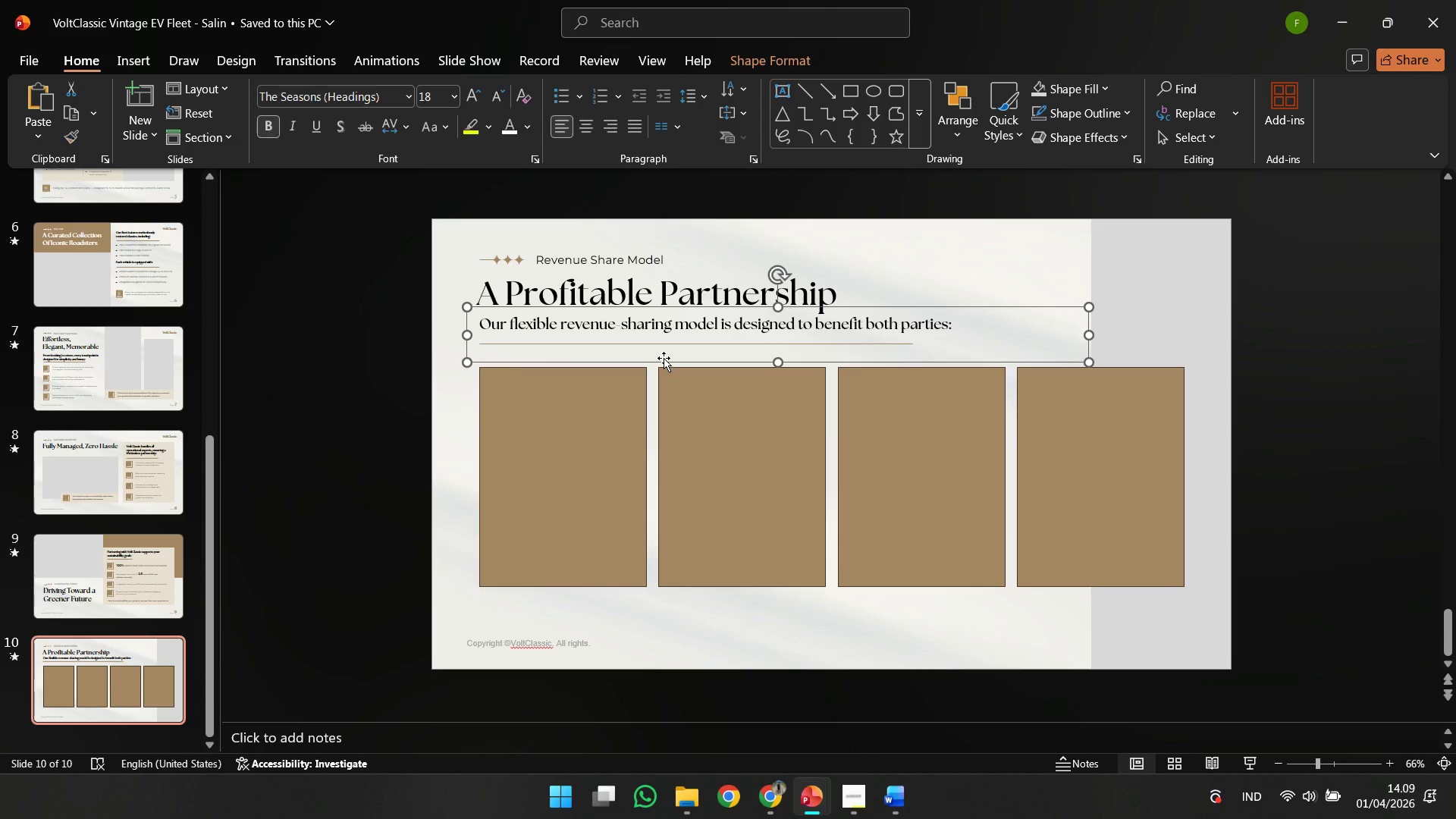 
hold_key(key=ArrowDown, duration=0.75)
 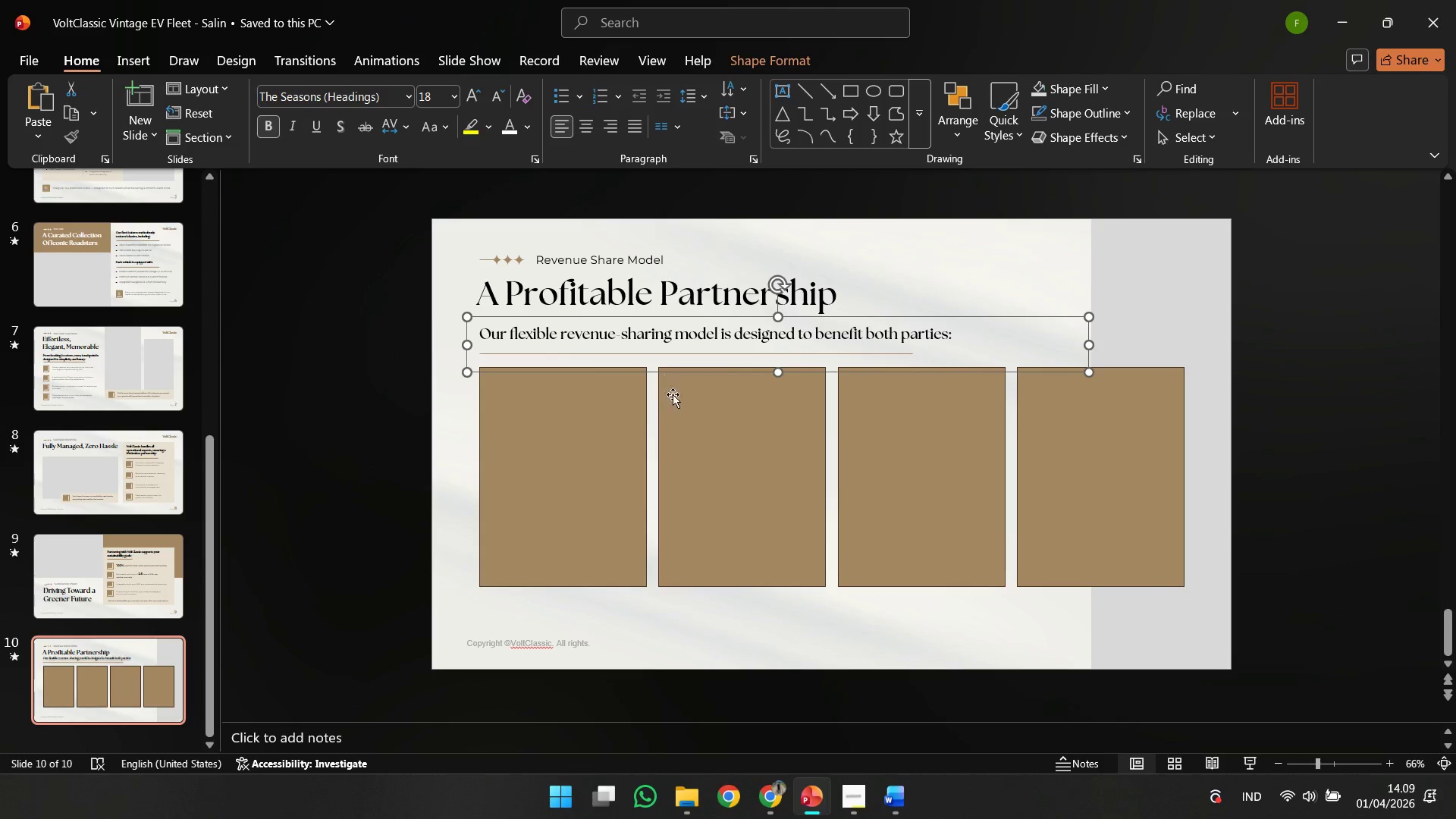 
key(ArrowUp)
 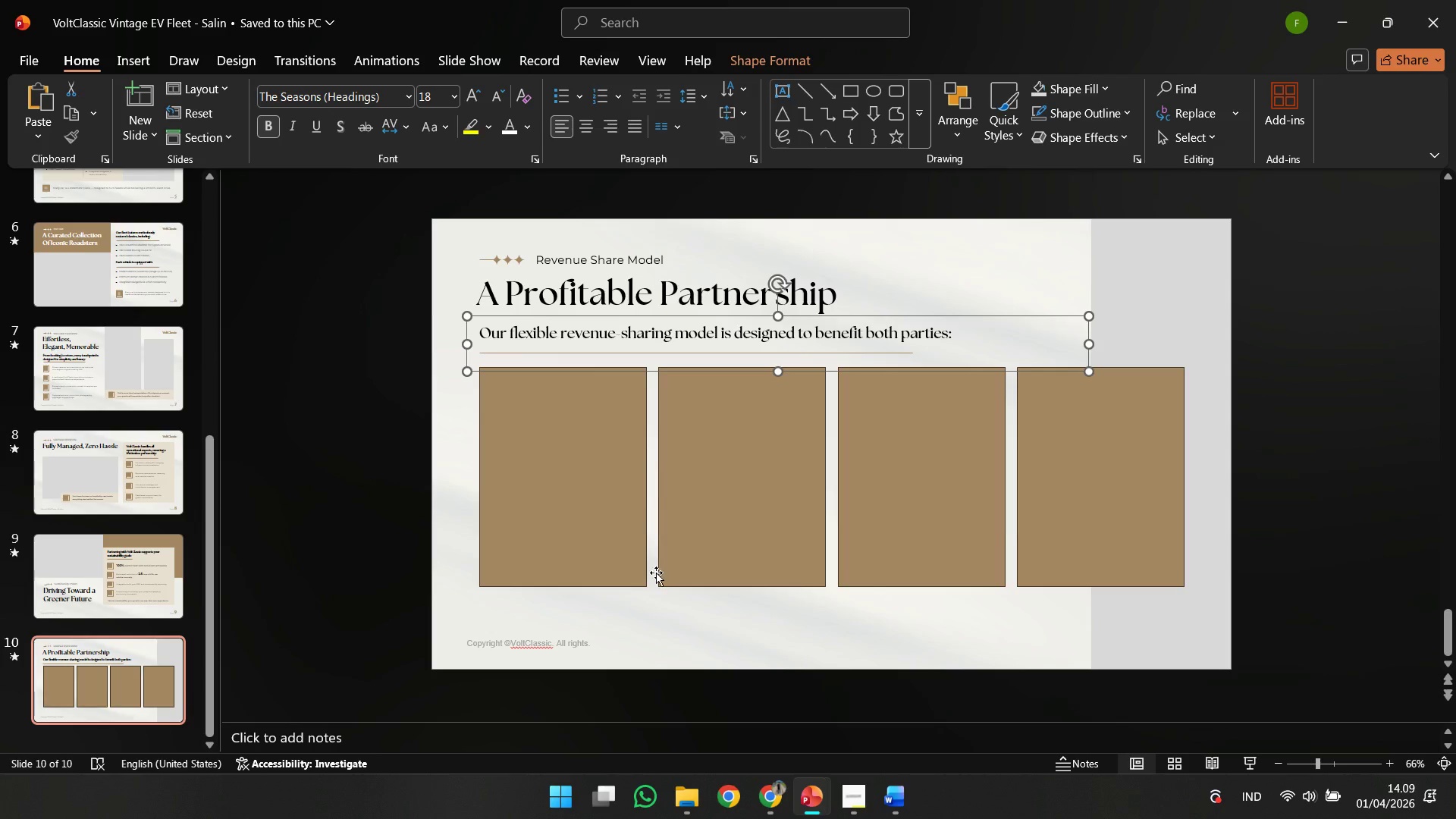 
key(ArrowDown)
 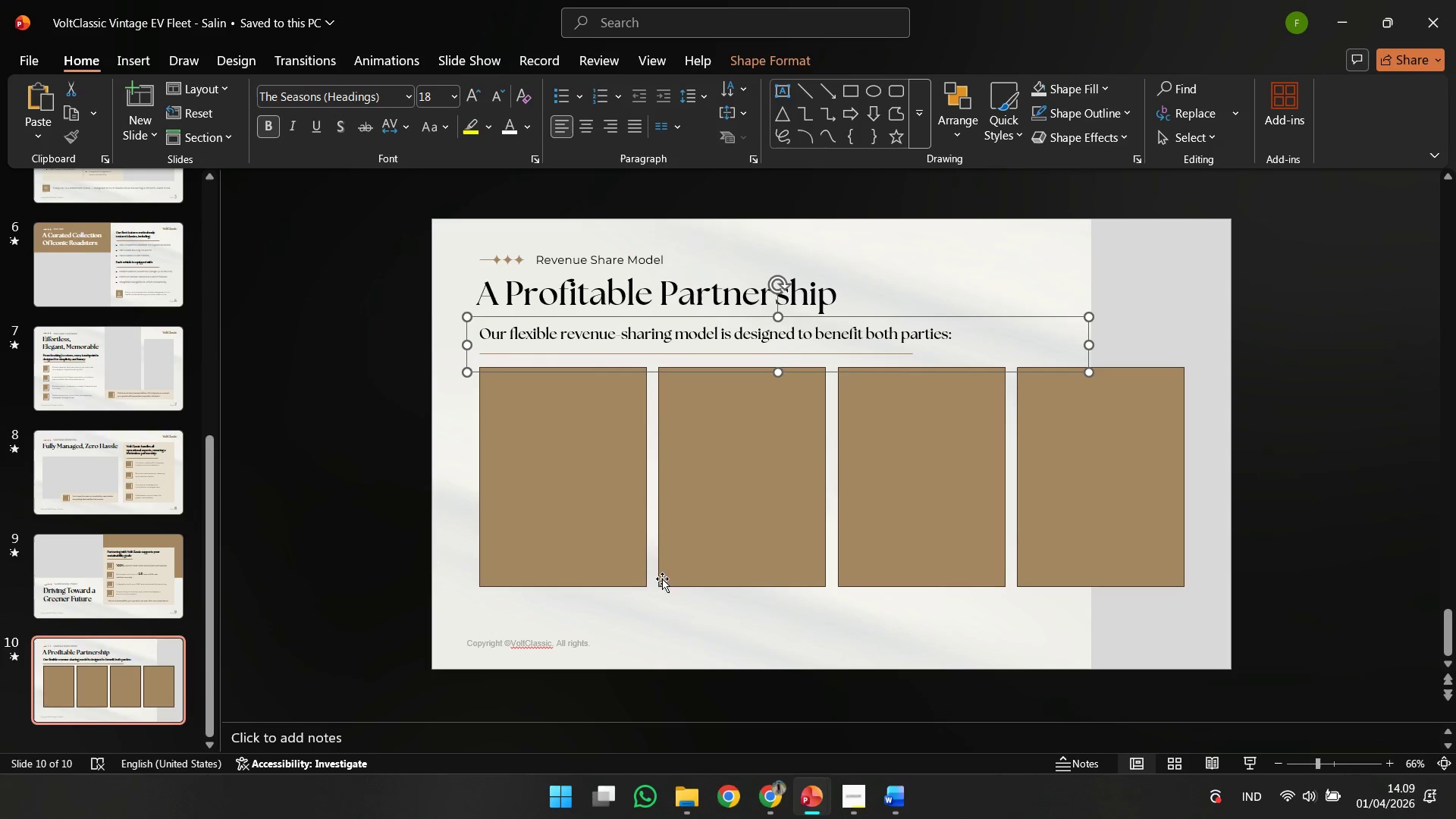 
key(ArrowDown)
 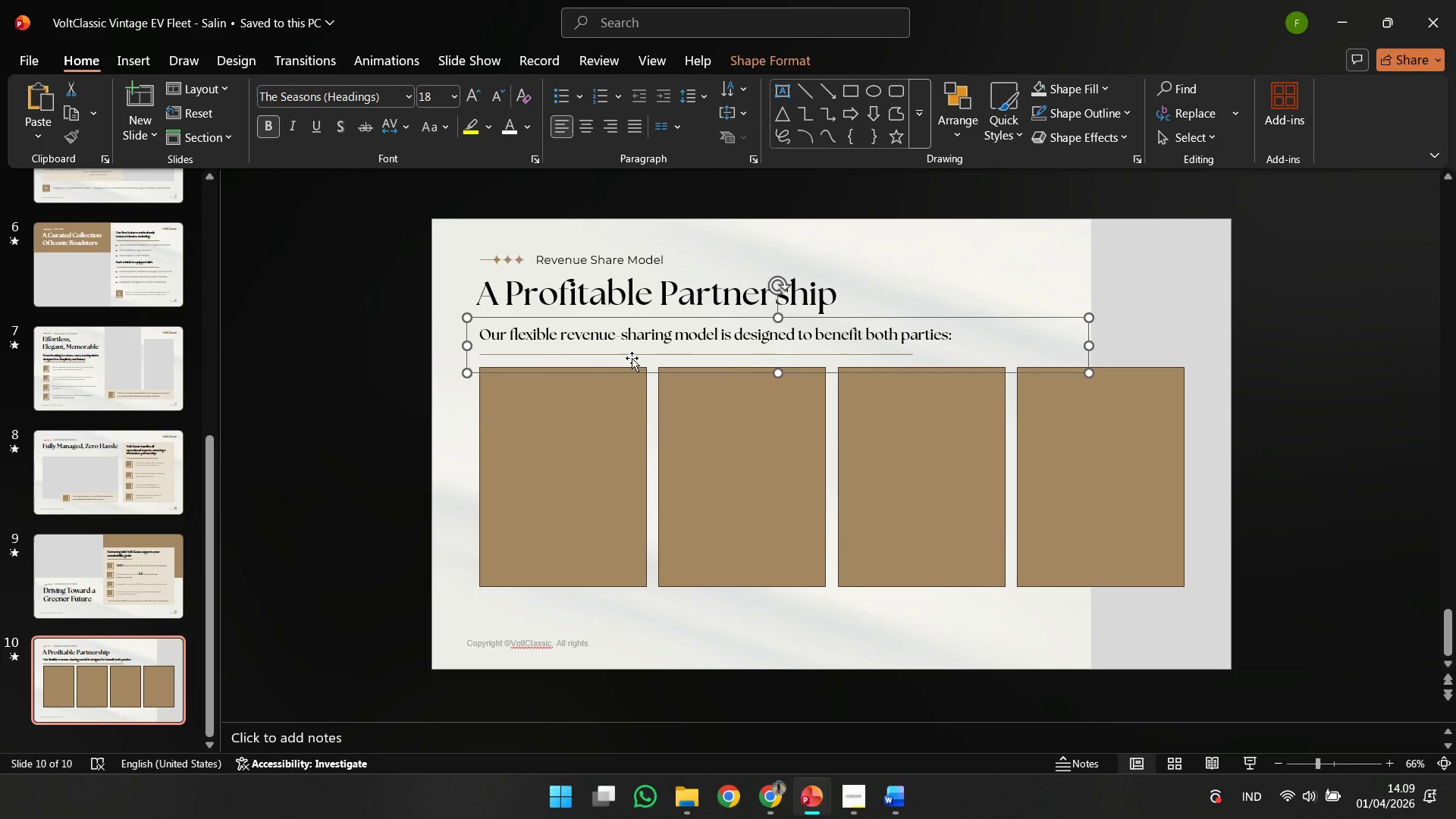 
left_click([632, 358])
 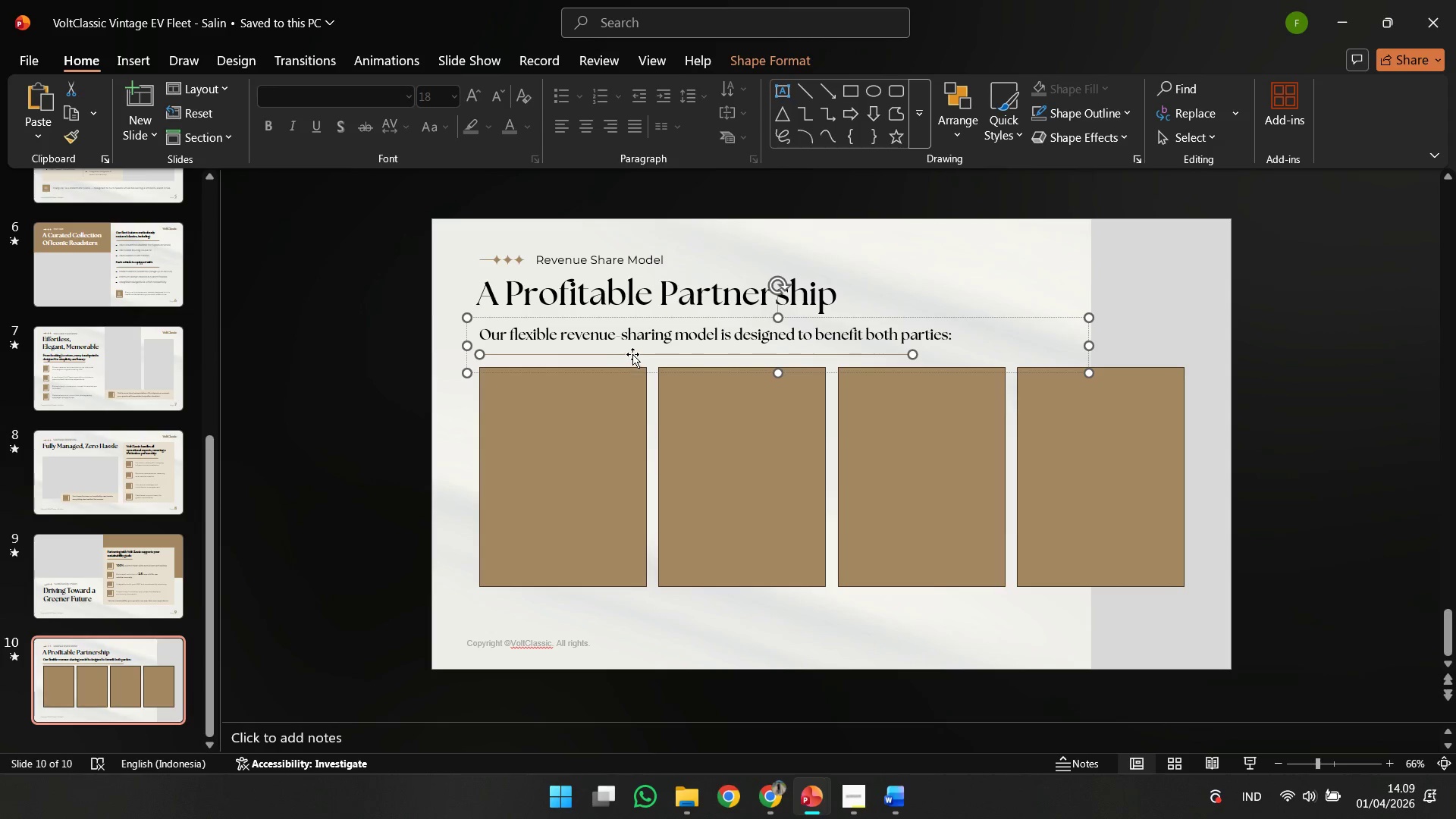 
key(ArrowUp)
 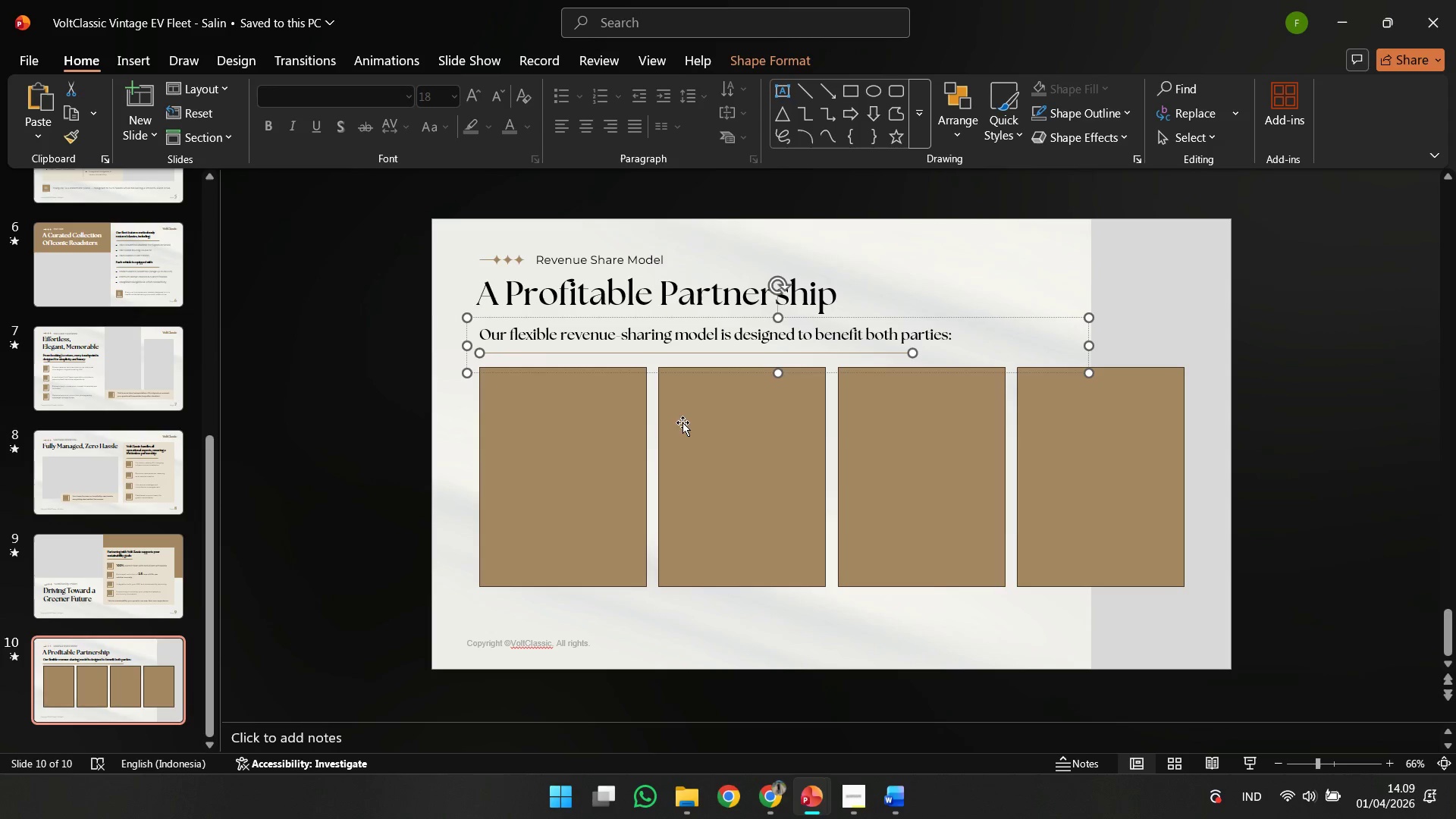 
key(ArrowUp)
 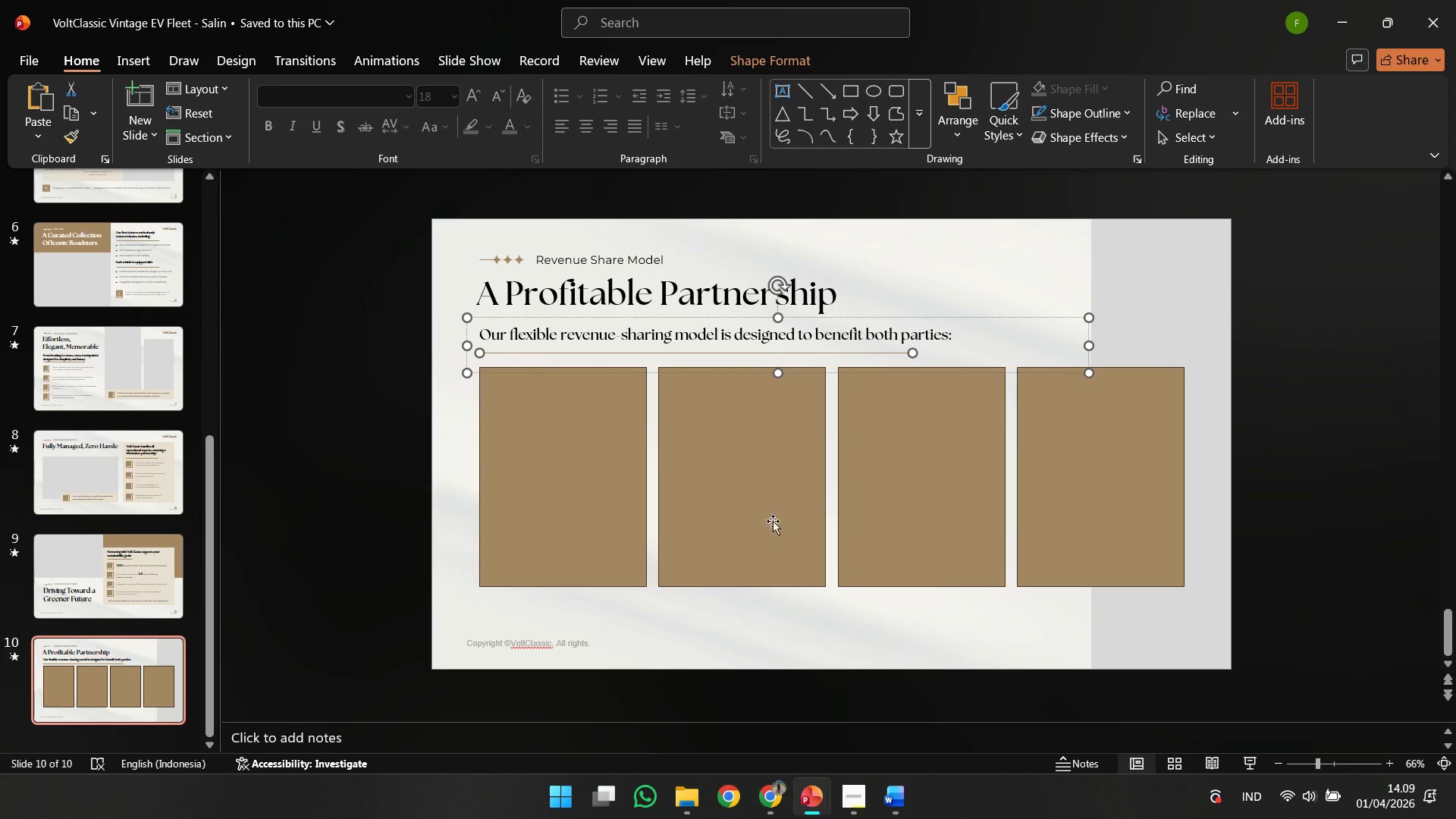 
key(ArrowUp)
 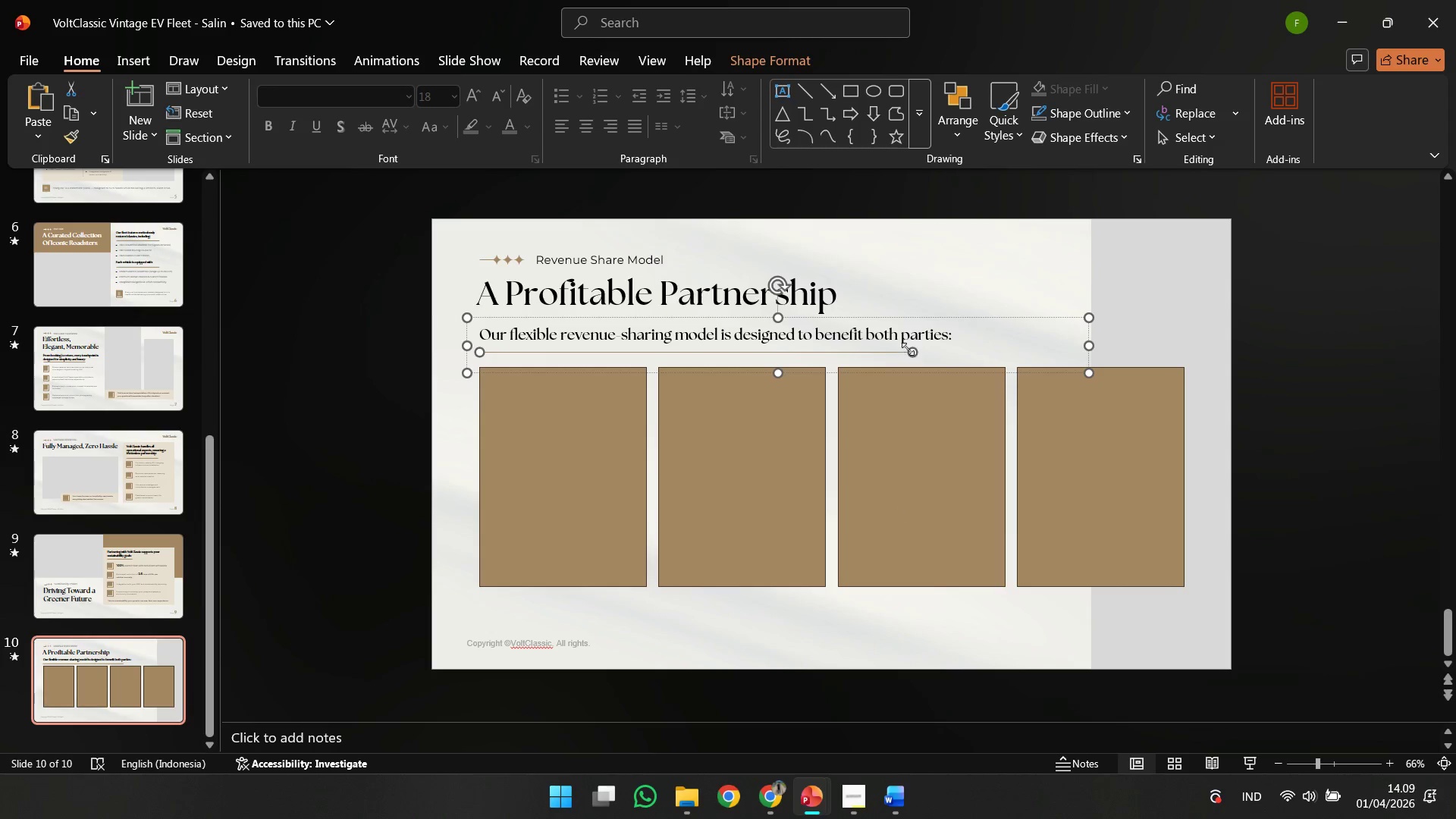 
left_click_drag(start_coordinate=[907, 348], to_coordinate=[912, 348])
 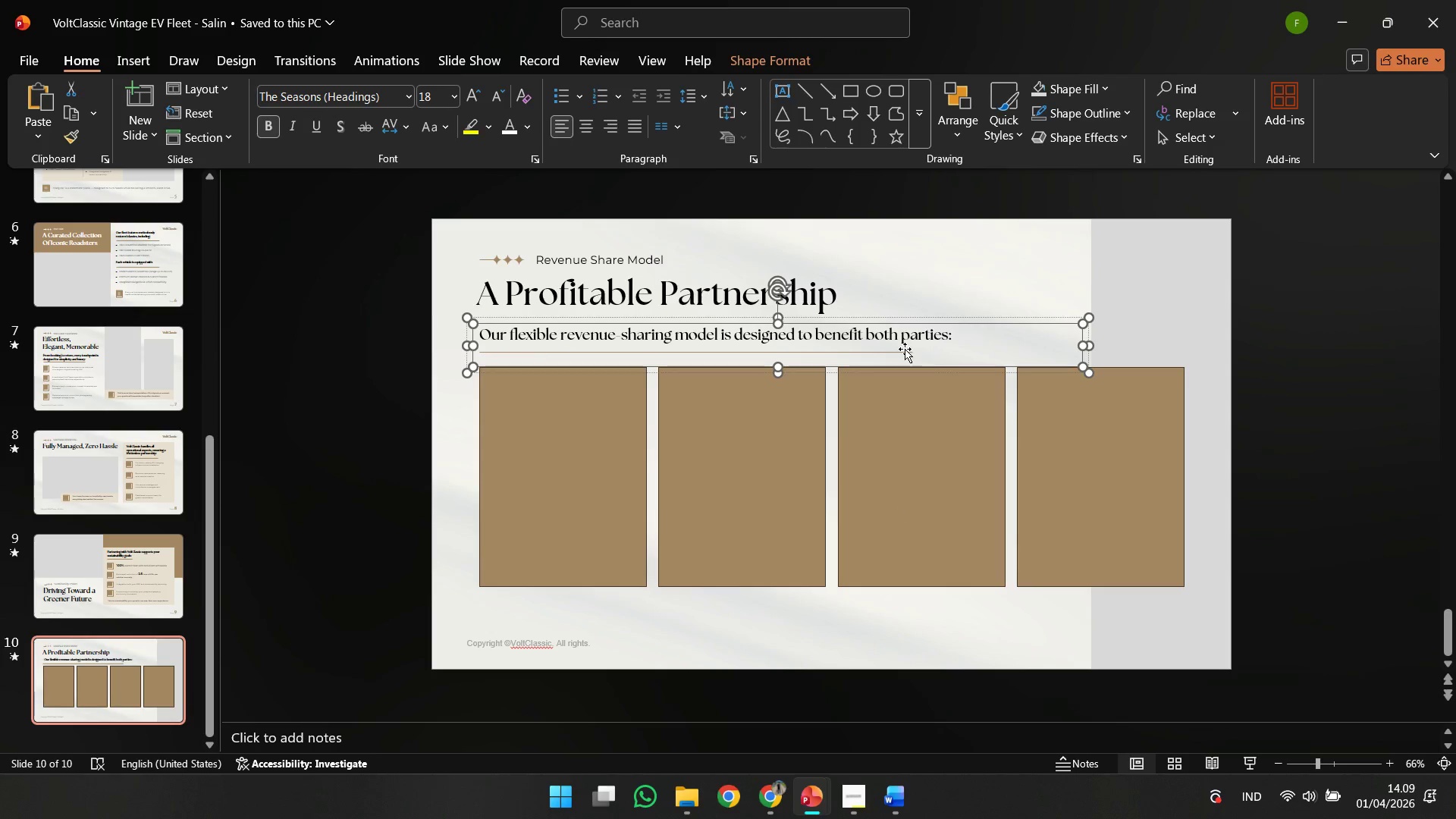 
hold_key(key=ShiftLeft, duration=0.42)
 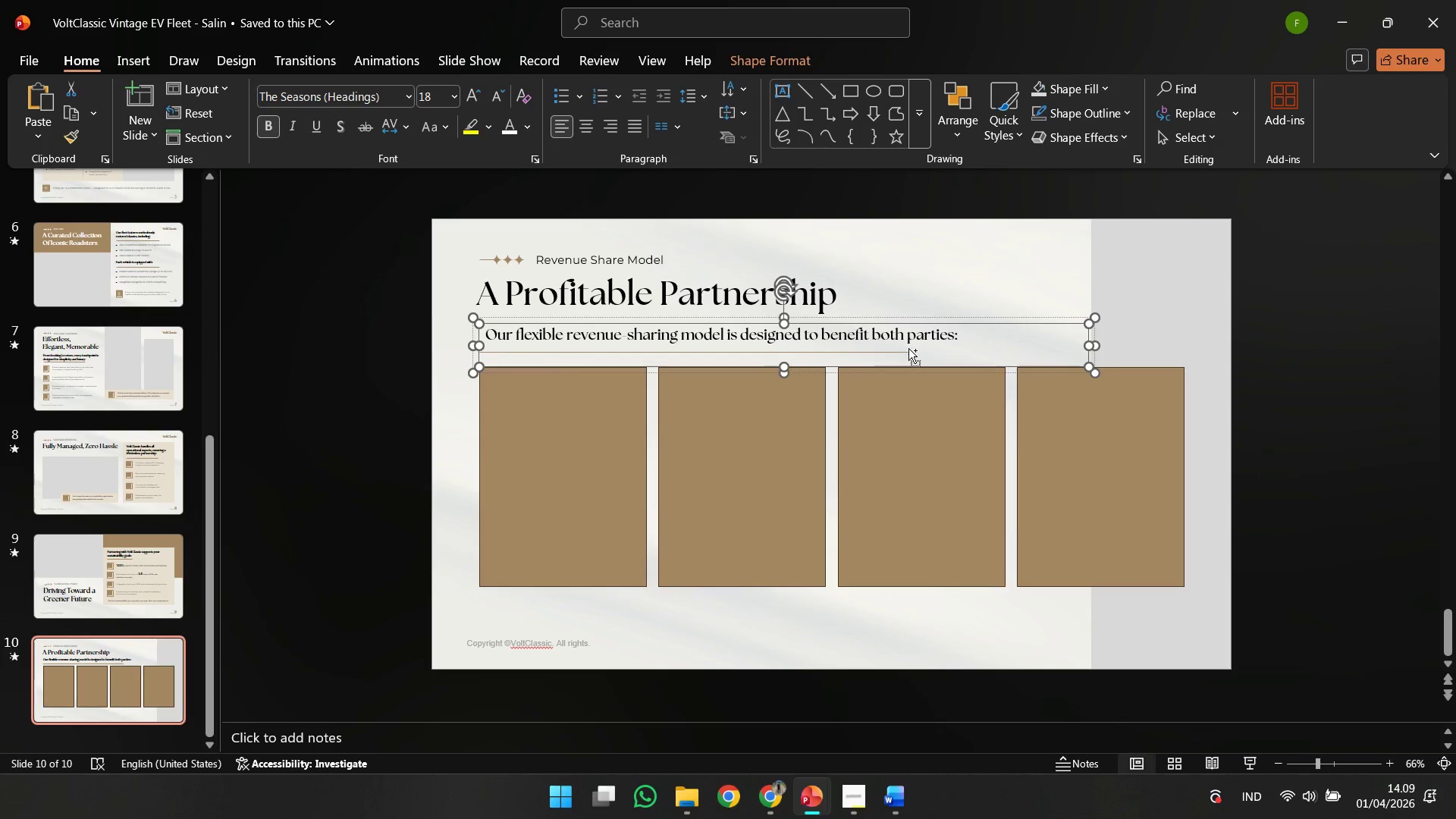 
key(Control+ControlLeft)
 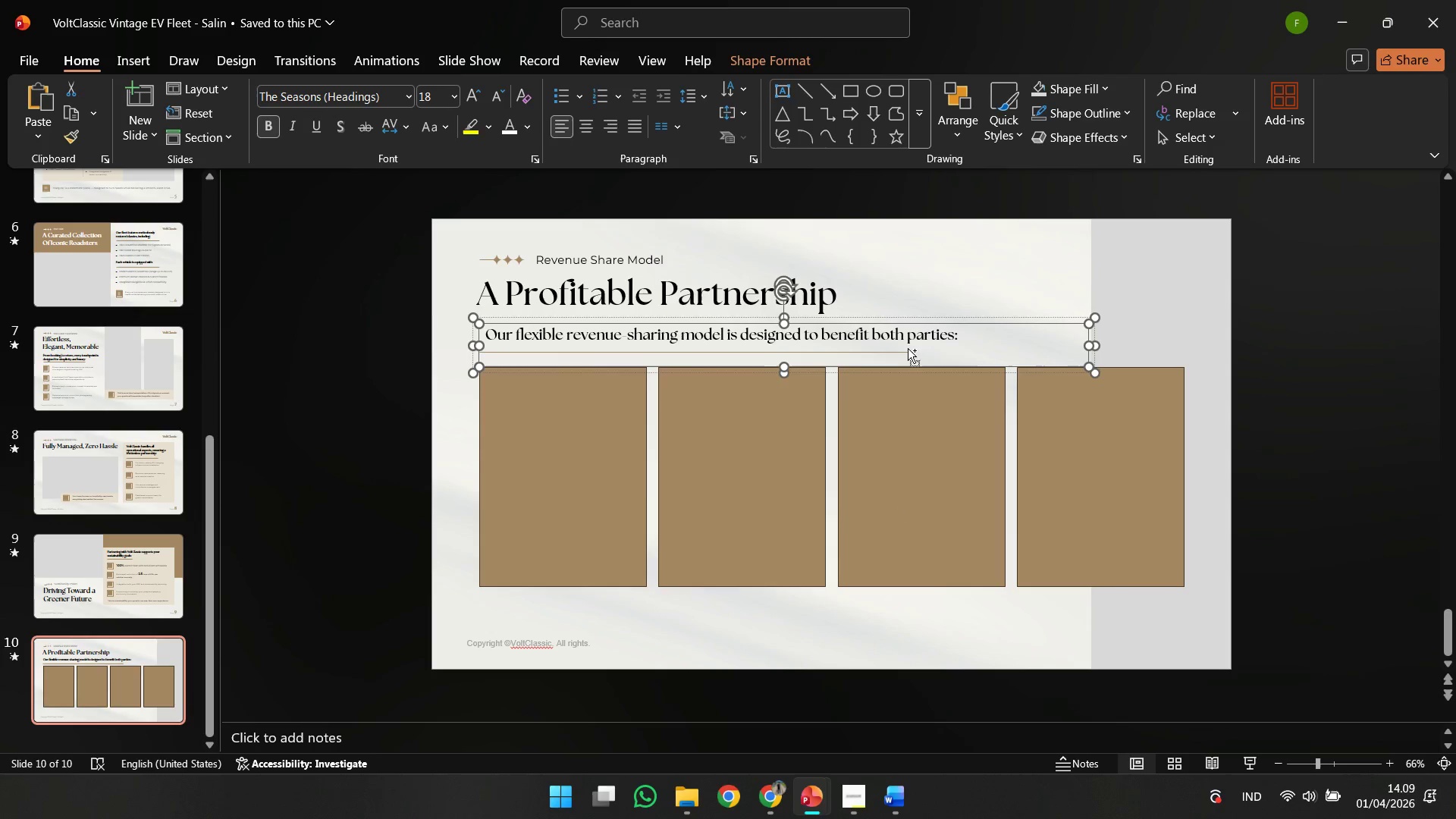 
key(Control+Z)
 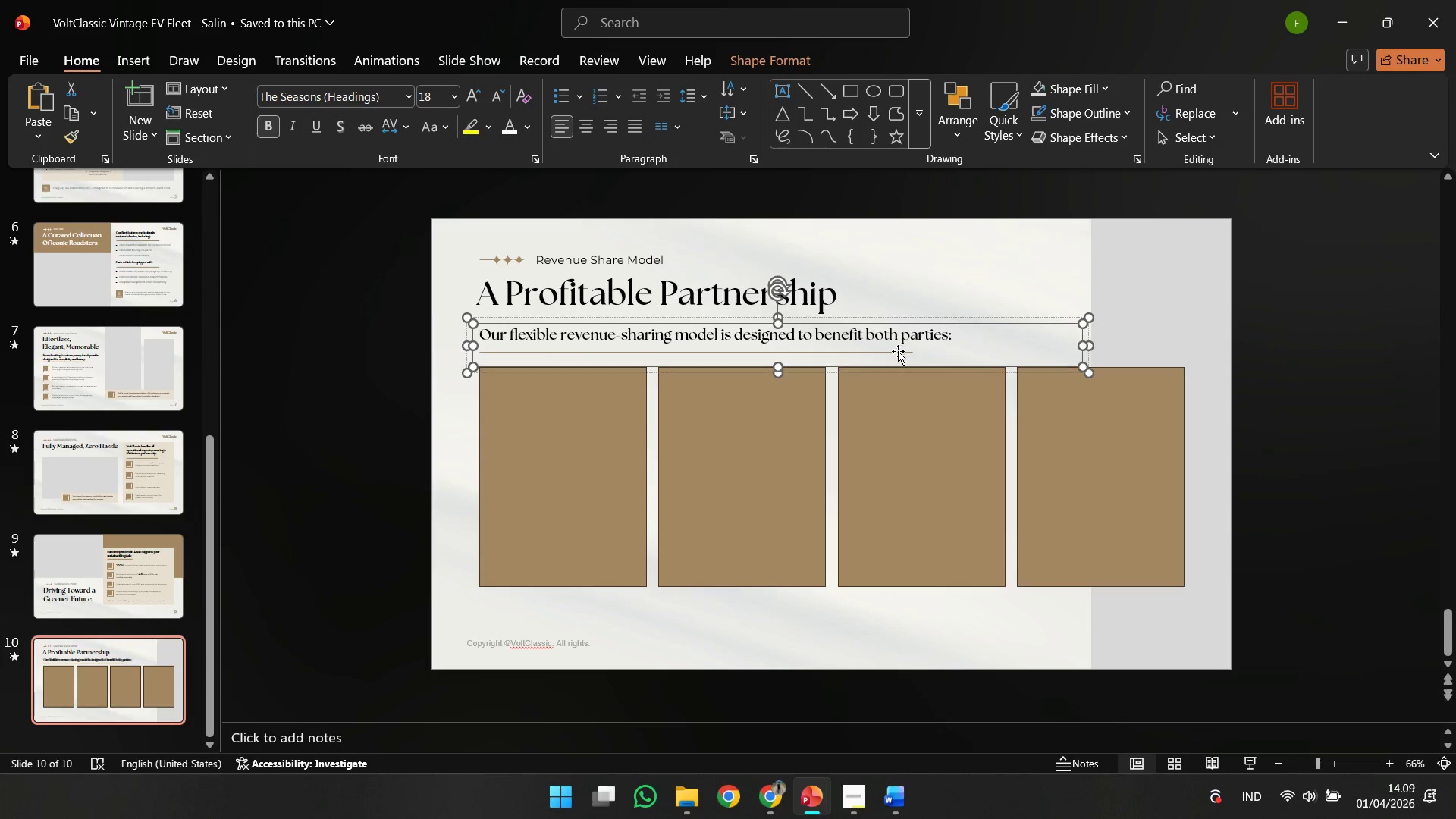 
left_click([898, 351])
 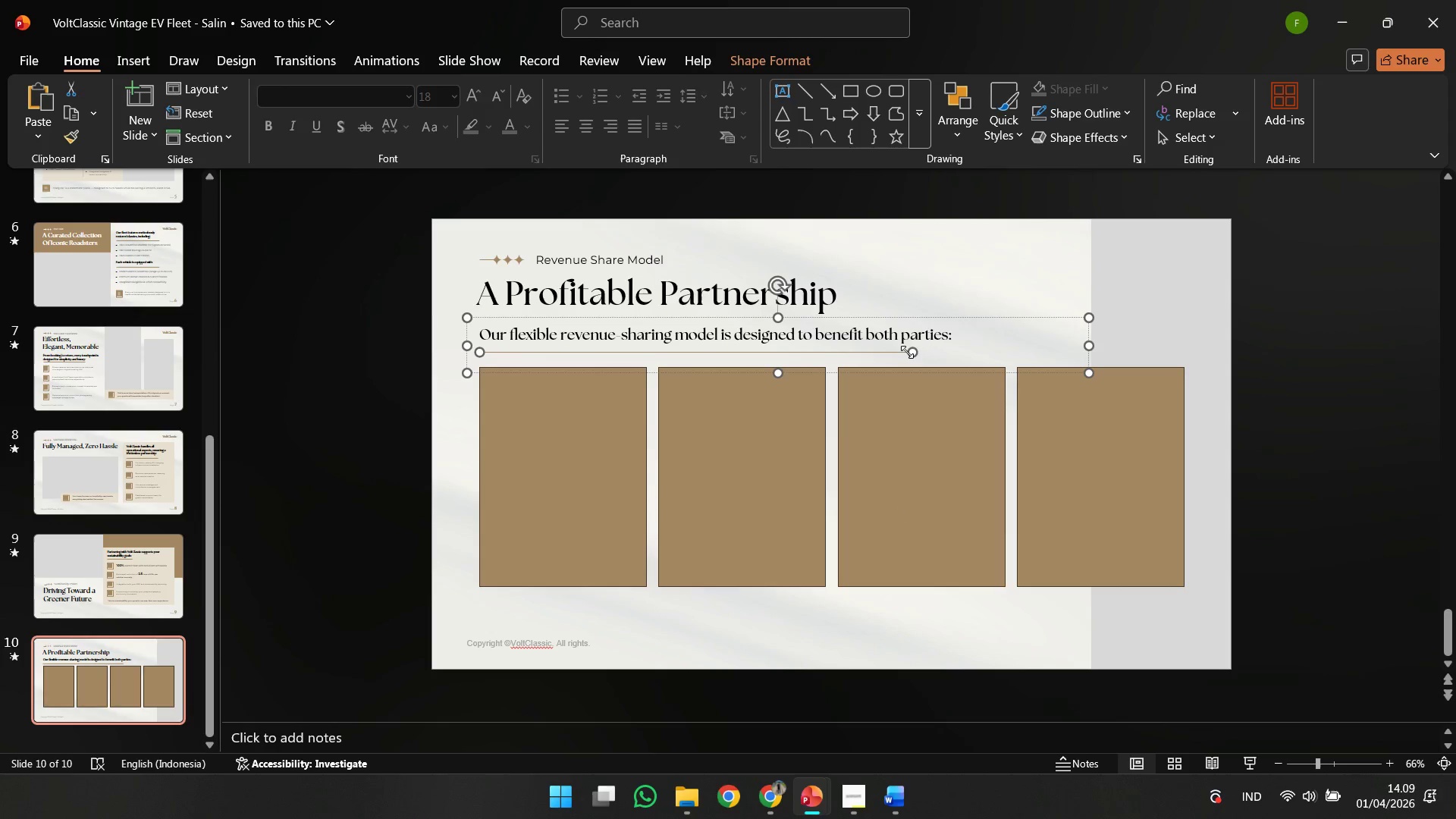 
hold_key(key=ShiftLeft, duration=1.11)
left_click_drag(start_coordinate=[913, 352], to_coordinate=[956, 353])
 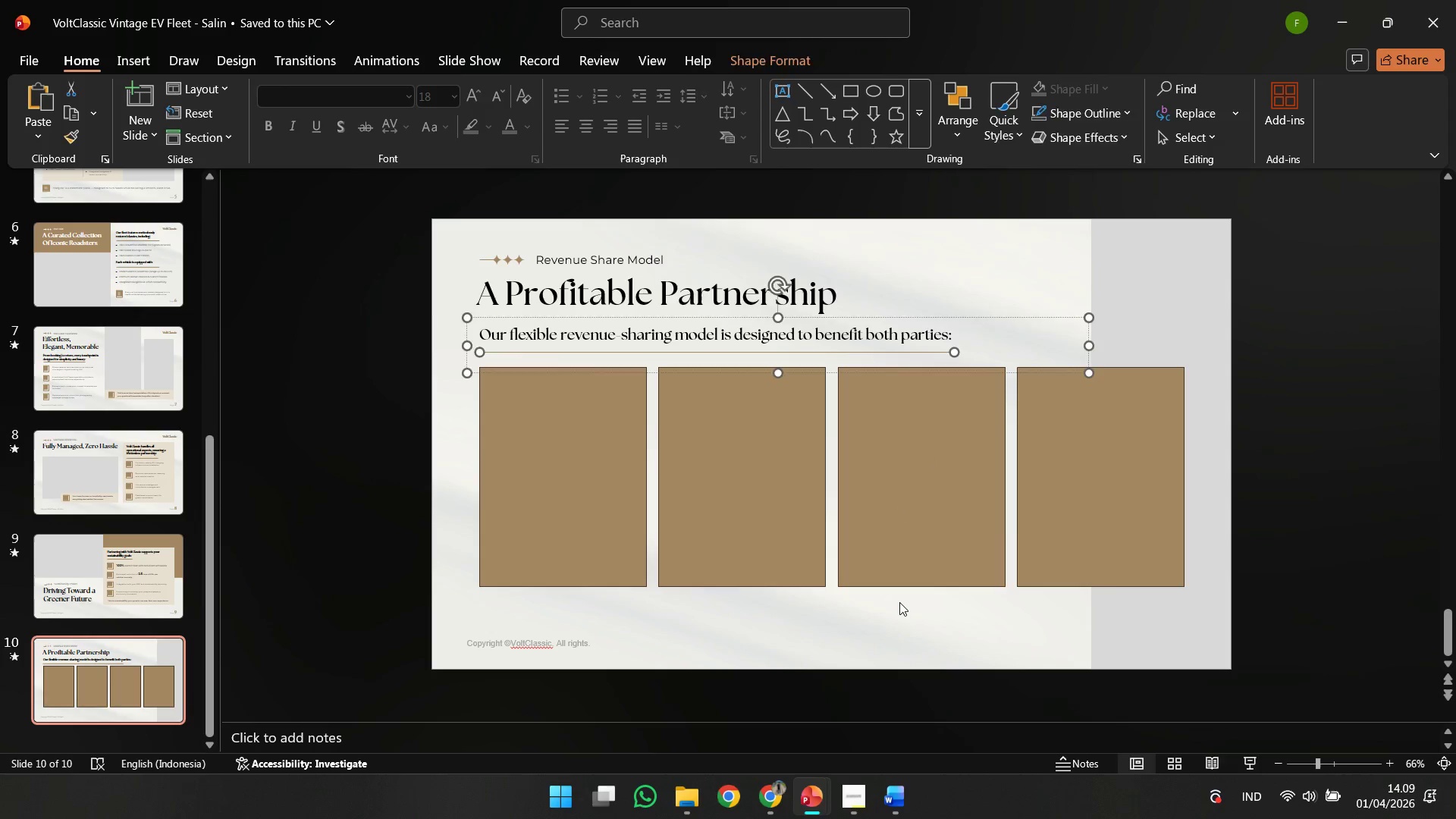 
left_click([899, 602])
 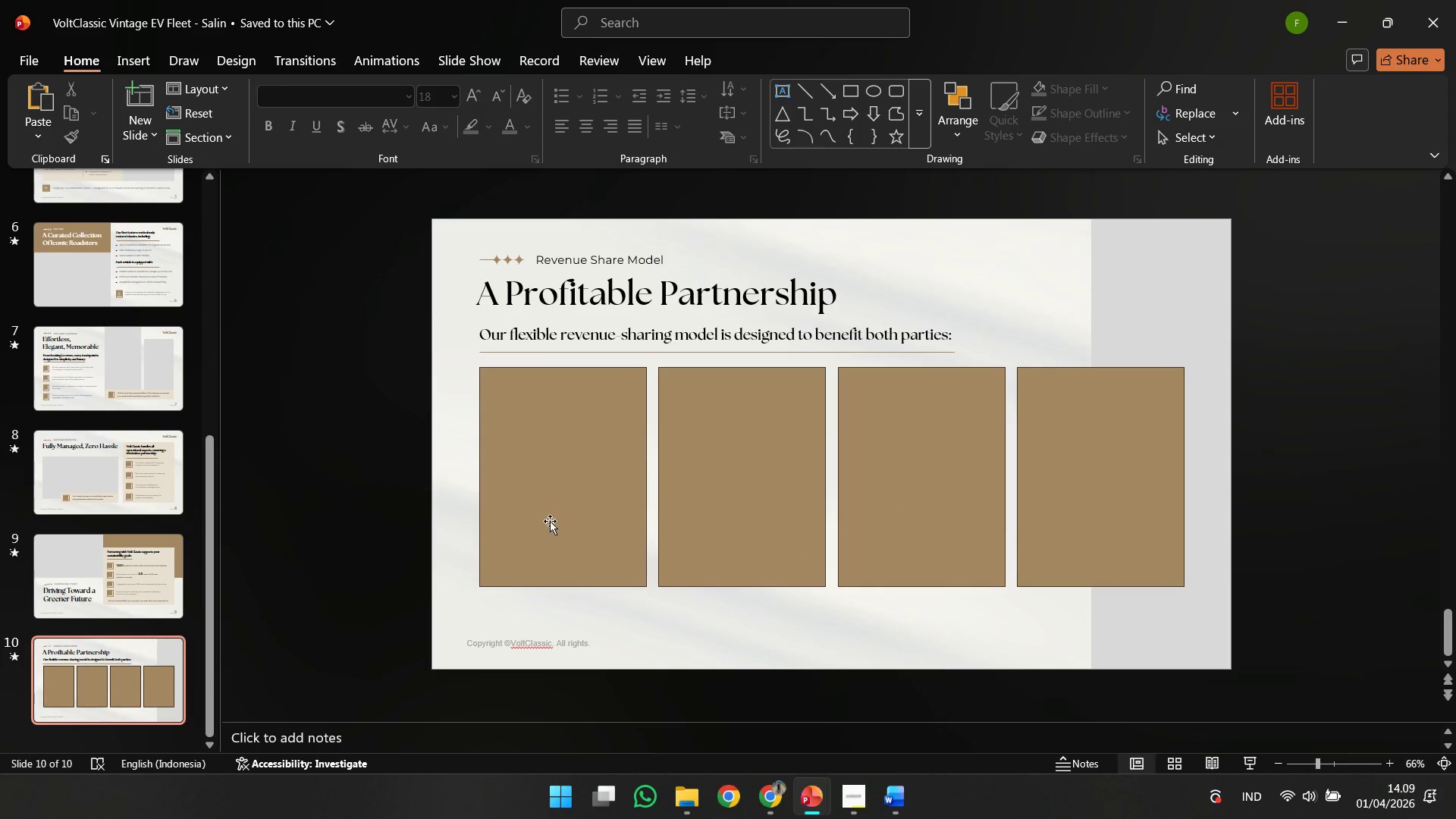 
left_click([548, 520])
 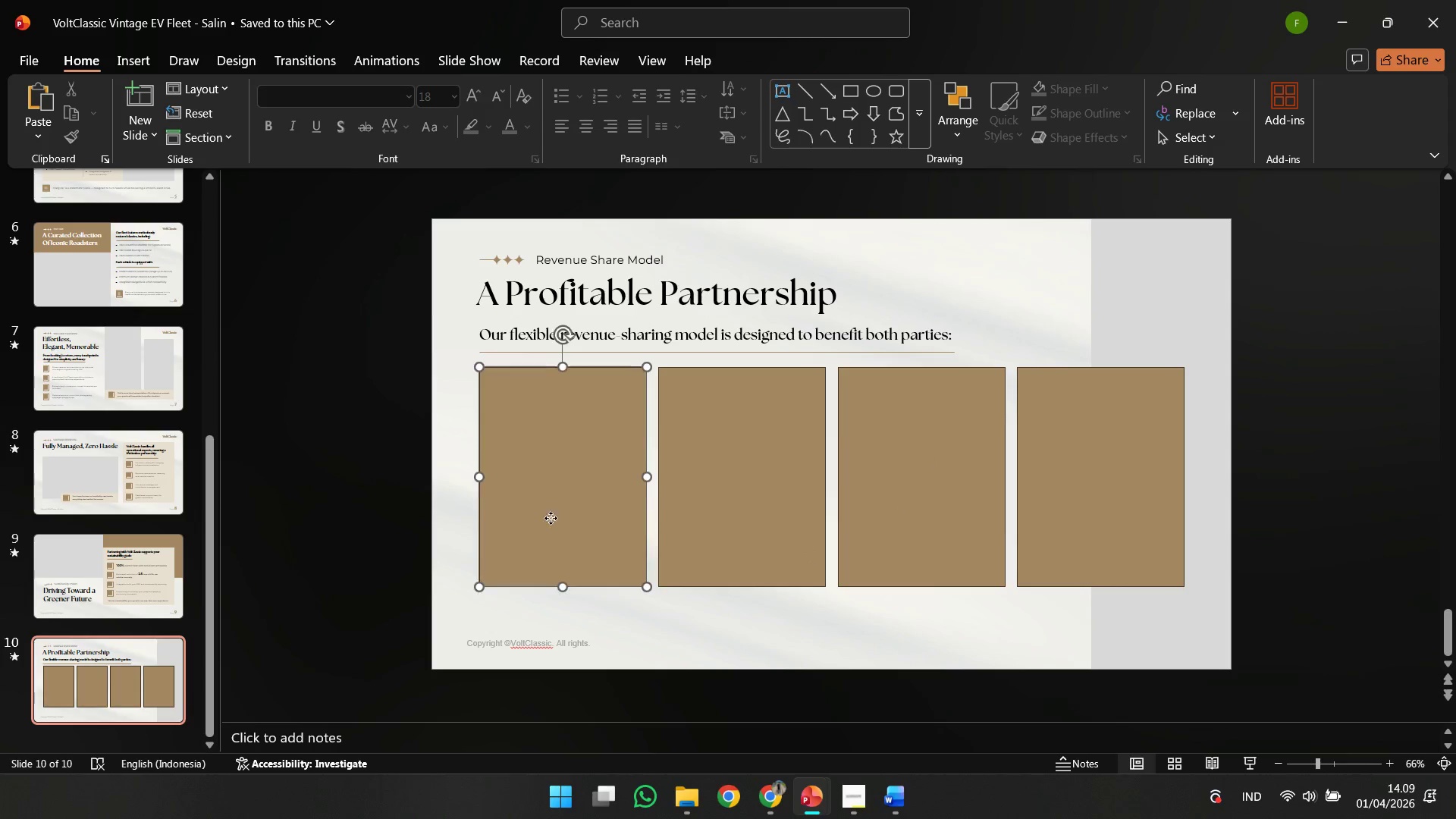 
hold_key(key=ShiftLeft, duration=1.41)
double_click([691, 473])
 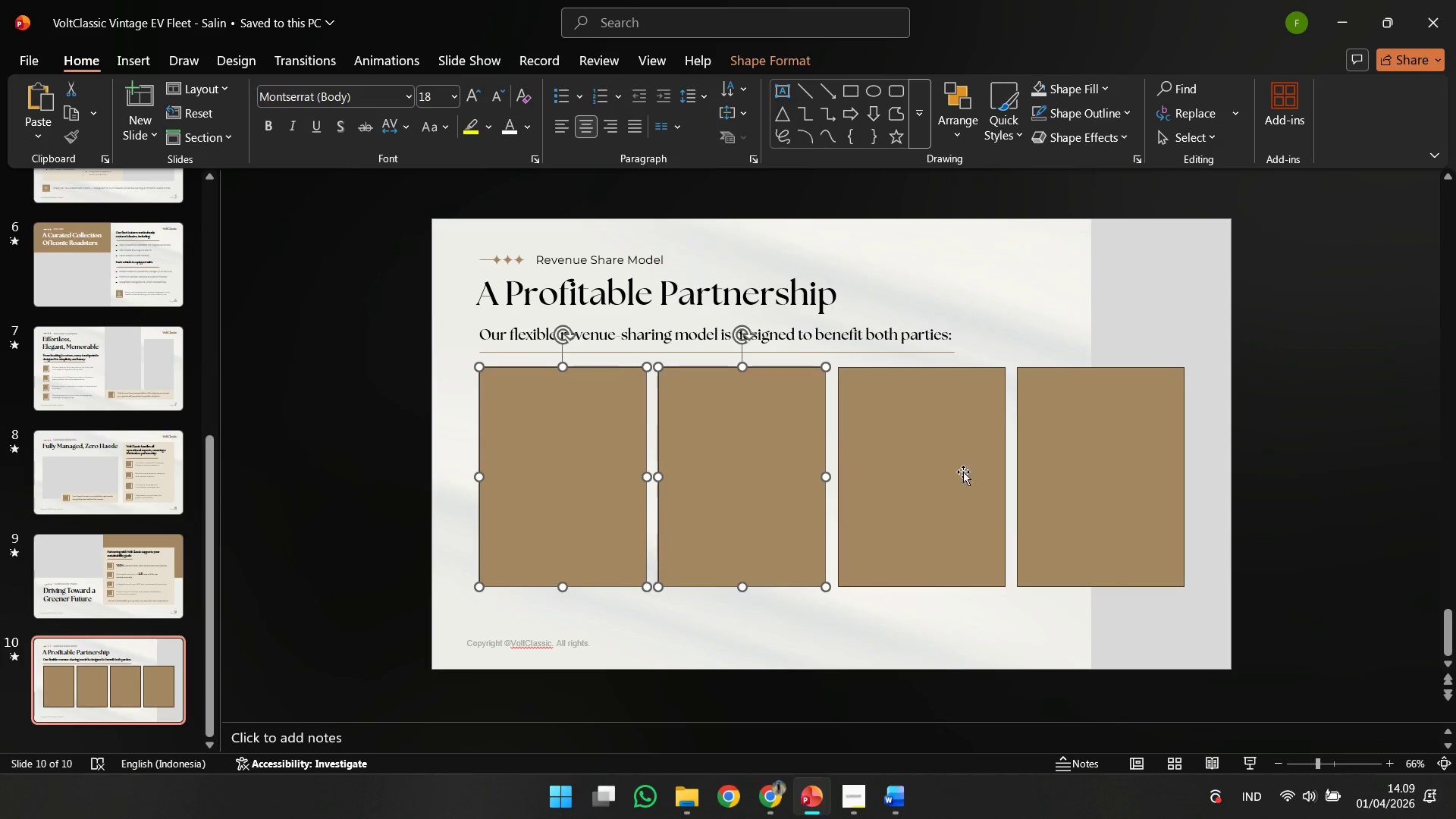 
triple_click([963, 472])
 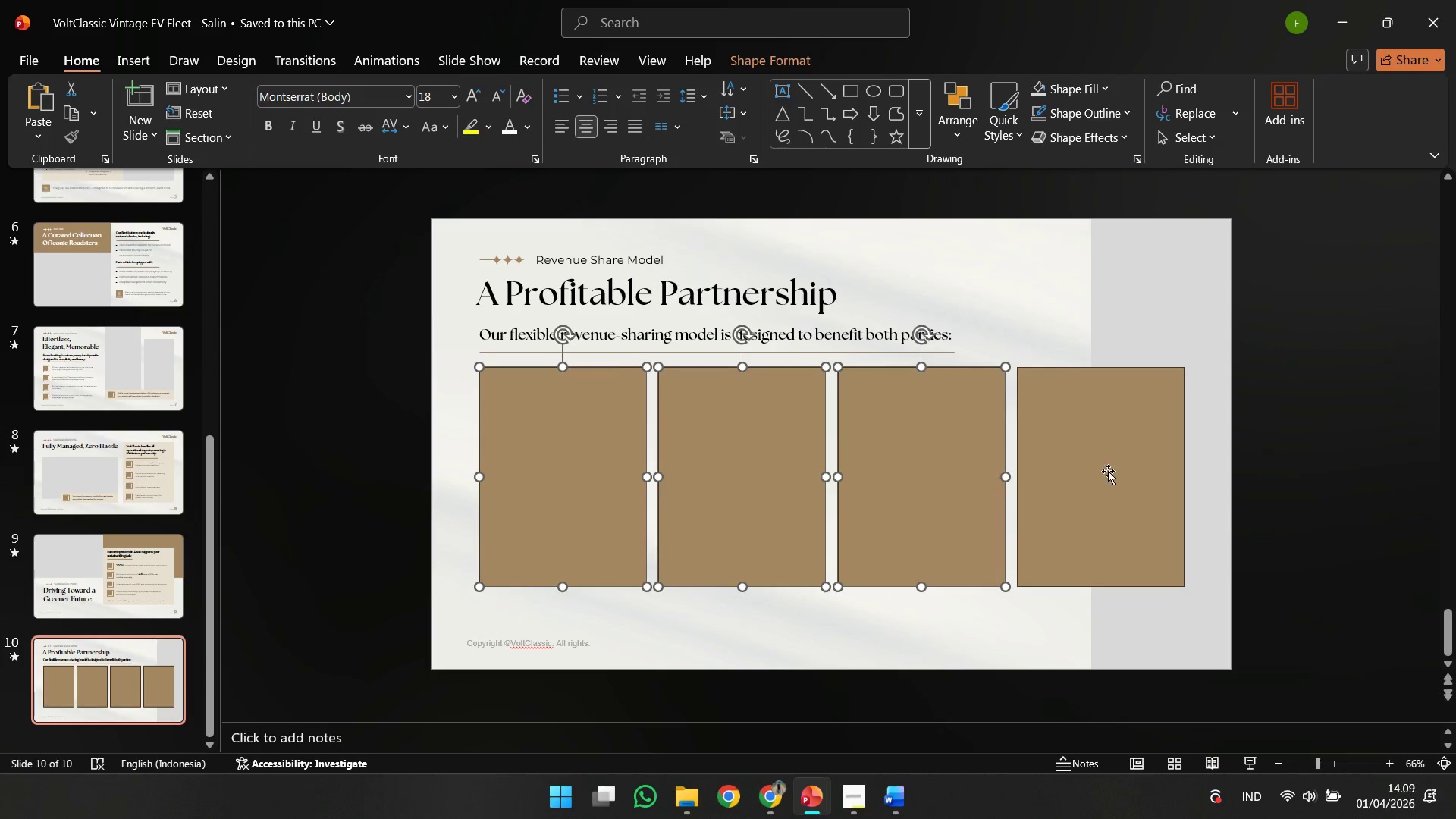 
triple_click([1113, 471])
 